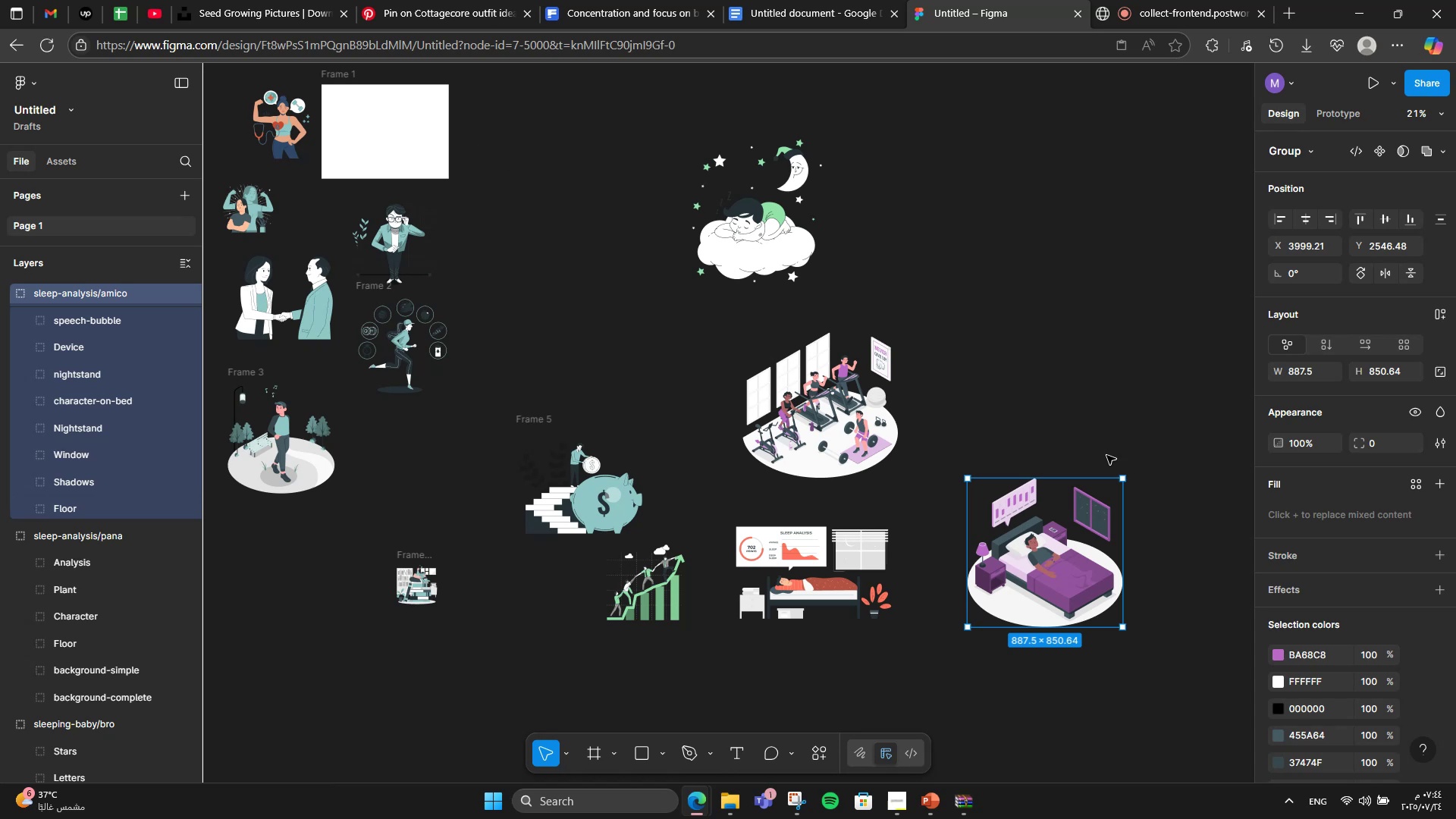 
hold_key(key=ControlLeft, duration=5.91)
scroll: coordinate [380, 639], scroll_direction: up, amount: 10.0
 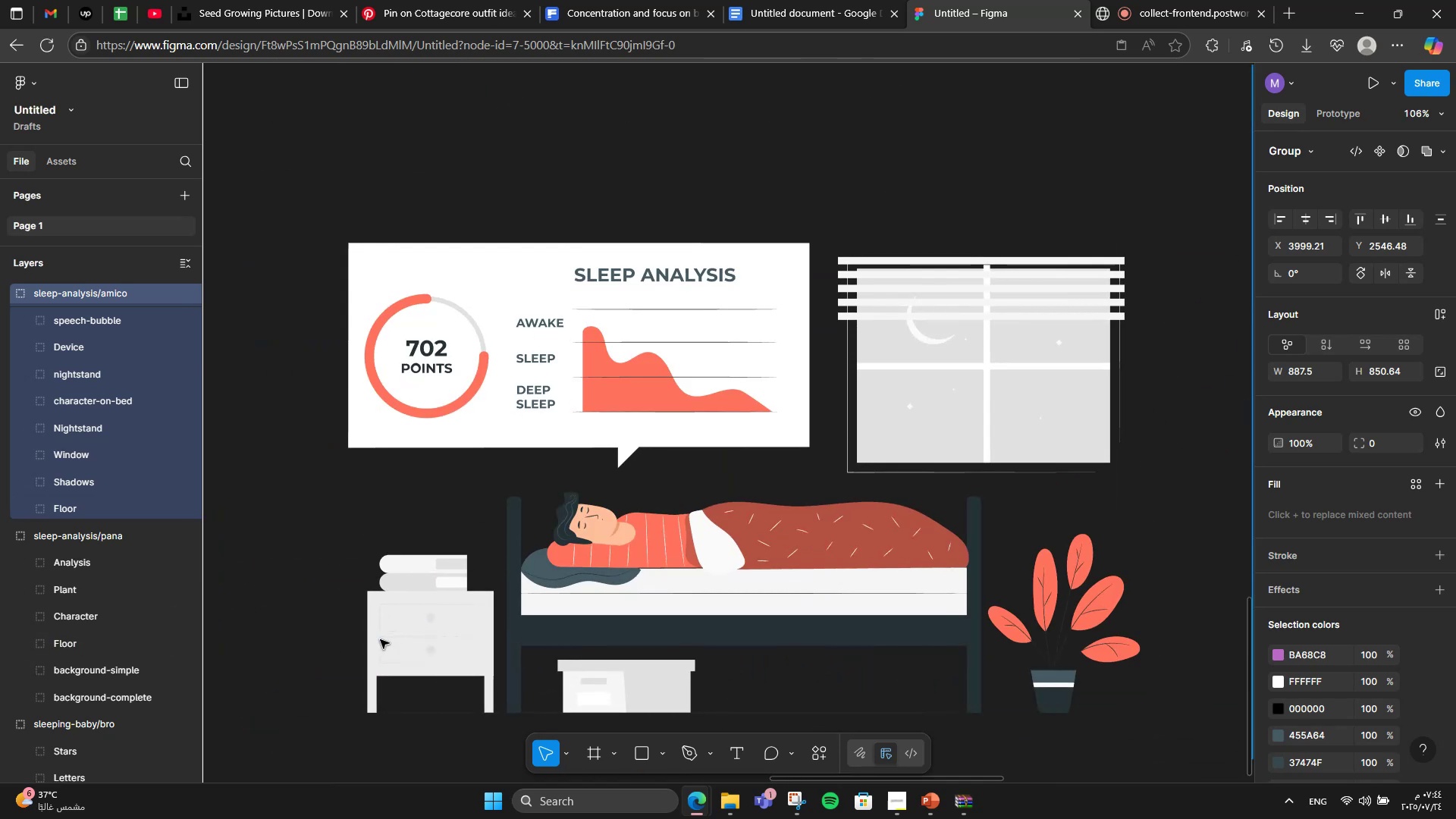 
scroll: coordinate [598, 610], scroll_direction: down, amount: 2.0
 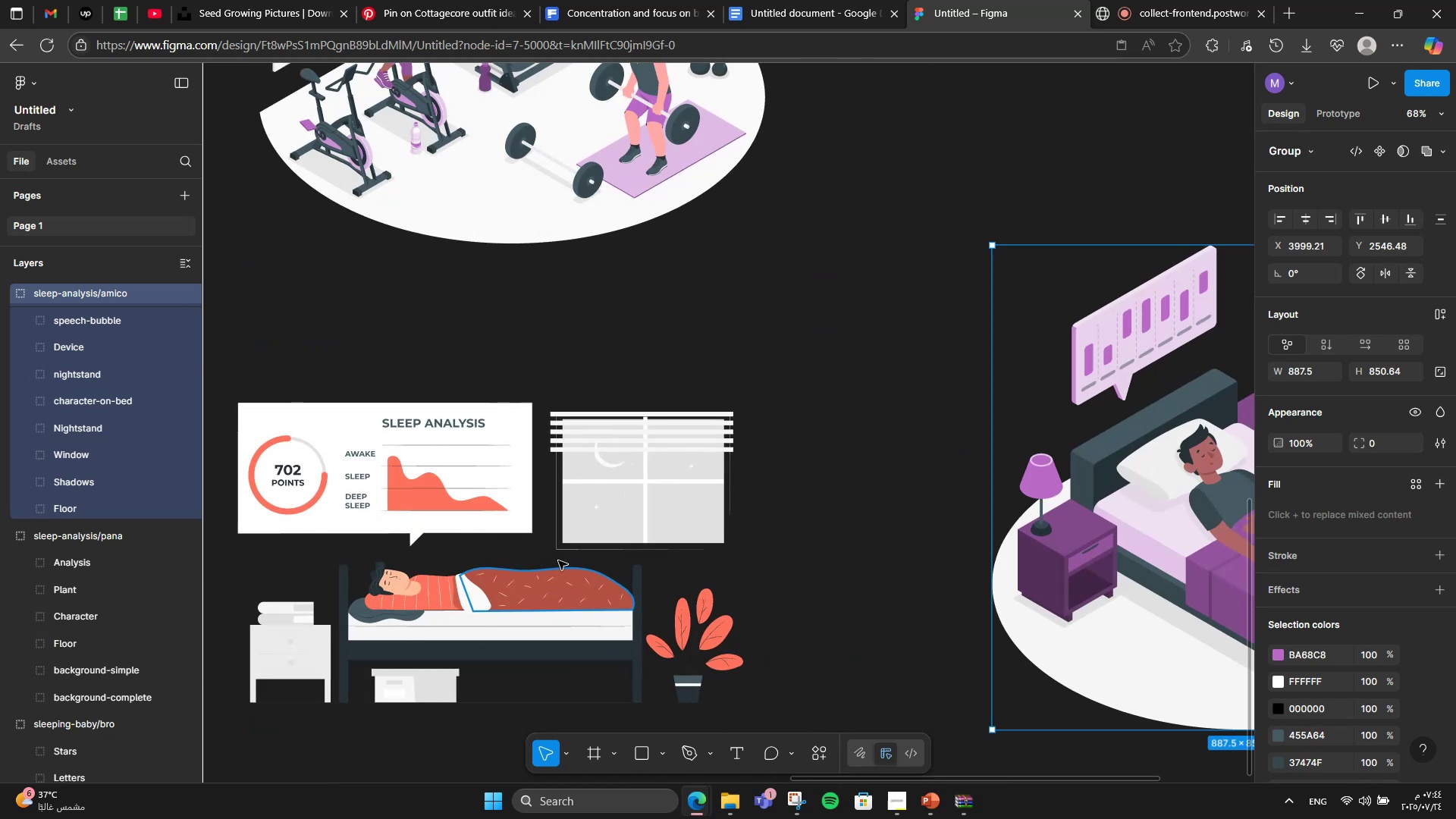 
scroll: coordinate [504, 541], scroll_direction: up, amount: 2.0
 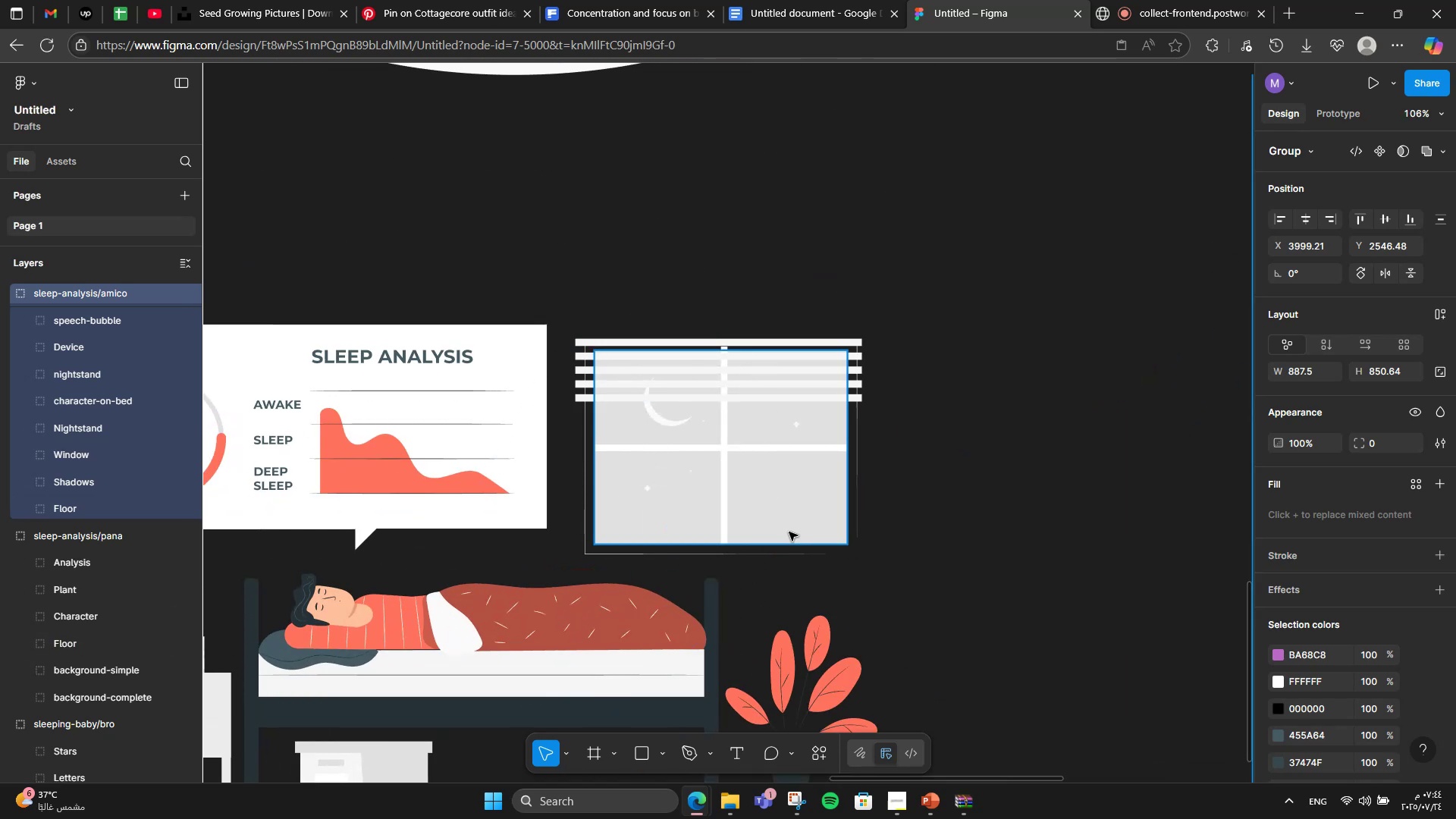 
scroll: coordinate [779, 593], scroll_direction: down, amount: 6.0
 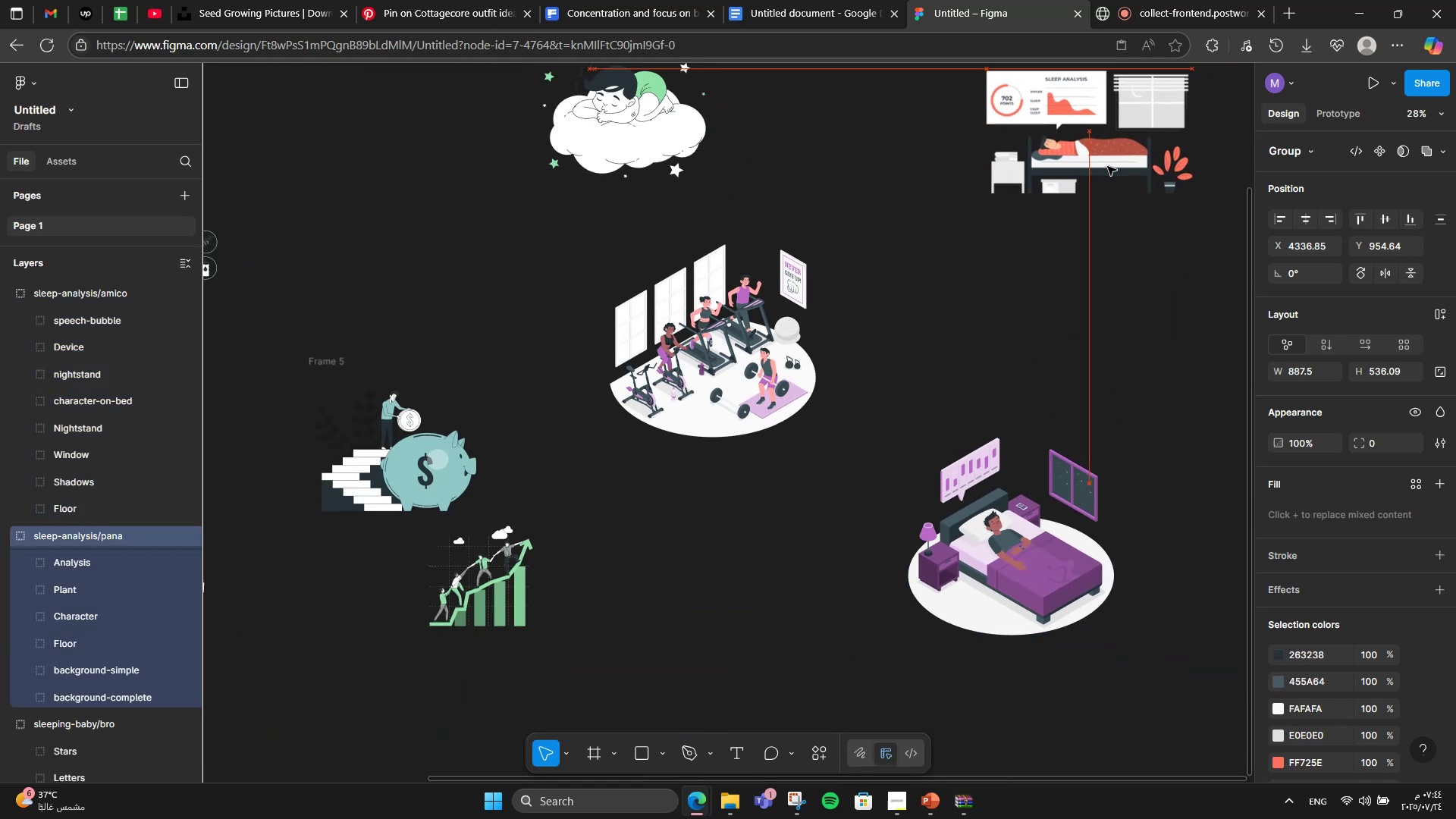 
hold_key(key=ControlLeft, duration=0.62)
scroll: coordinate [799, 305], scroll_direction: up, amount: 6.0
 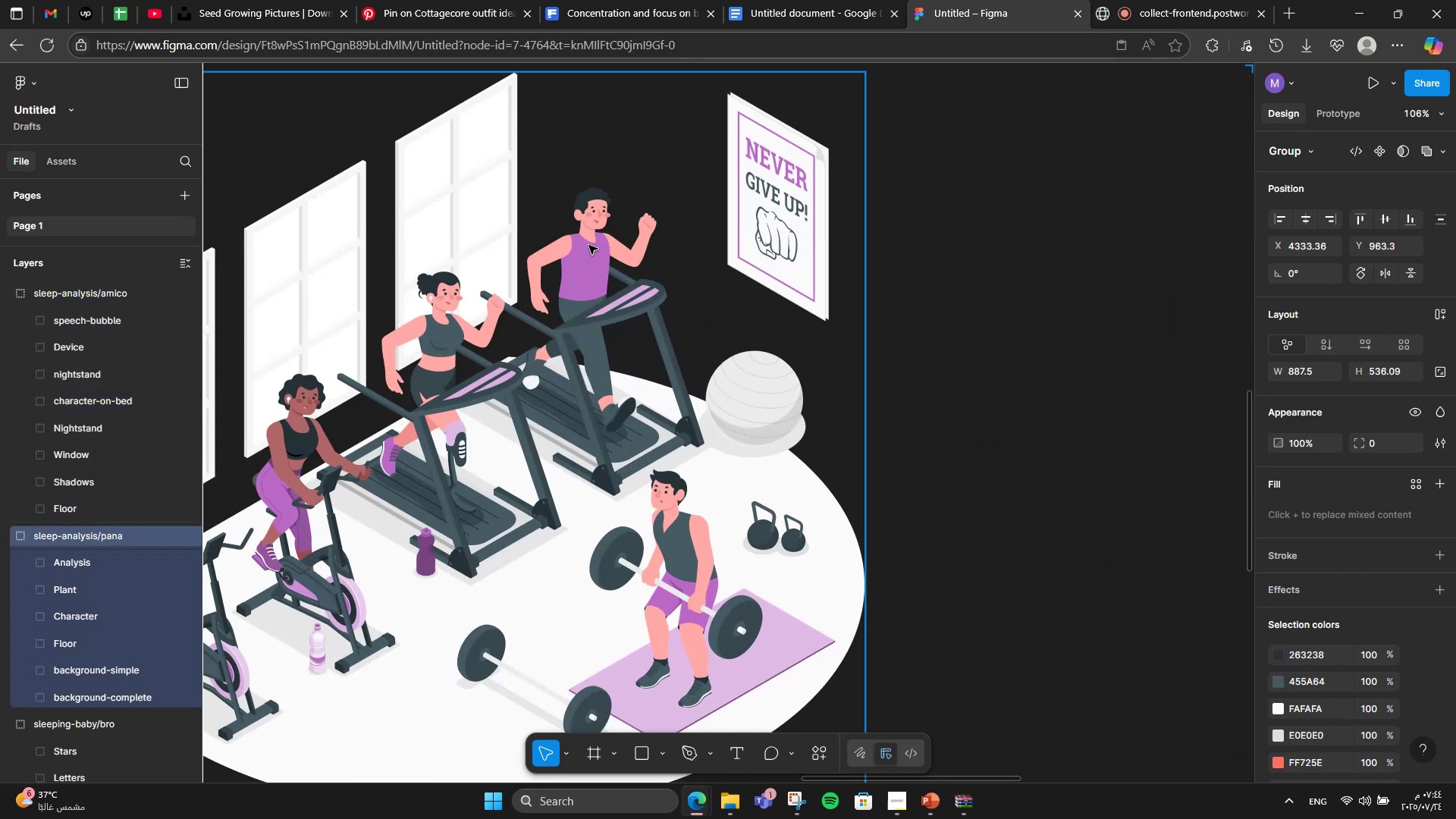 
double_click([588, 245])
 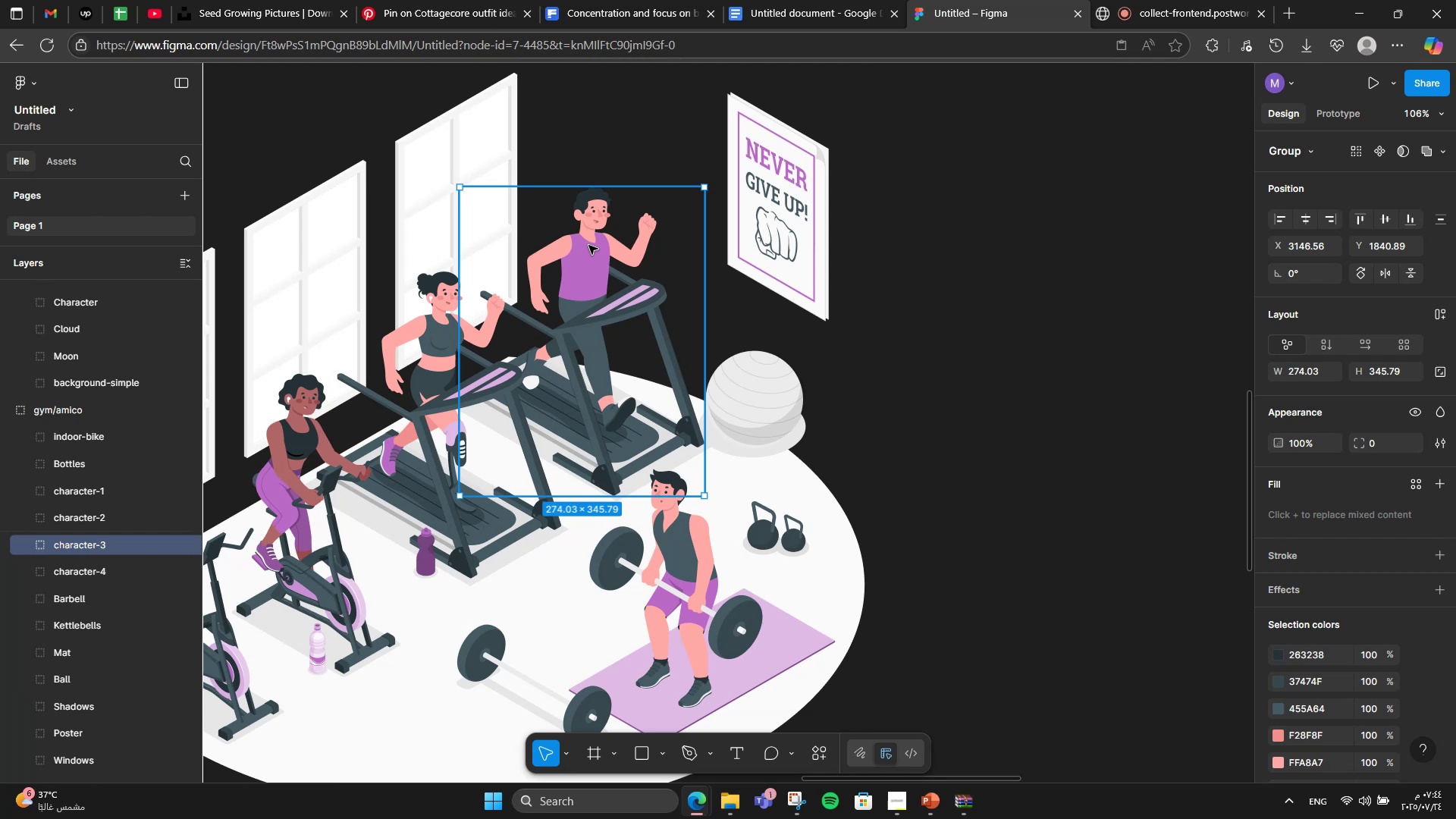 
hold_key(key=ControlLeft, duration=1.04)
scroll: coordinate [634, 418], scroll_direction: down, amount: 4.0
 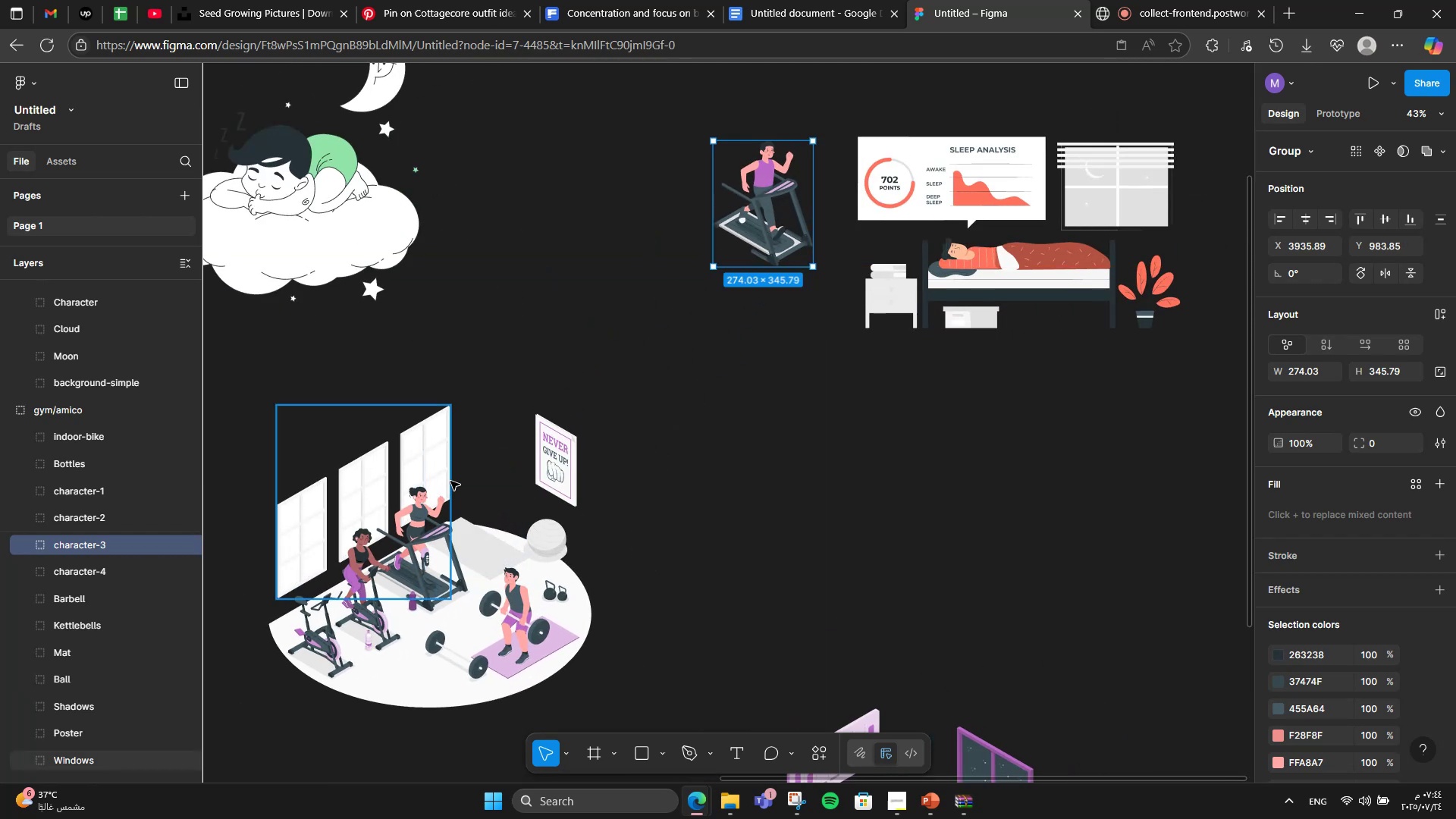 
key(Control+X)
 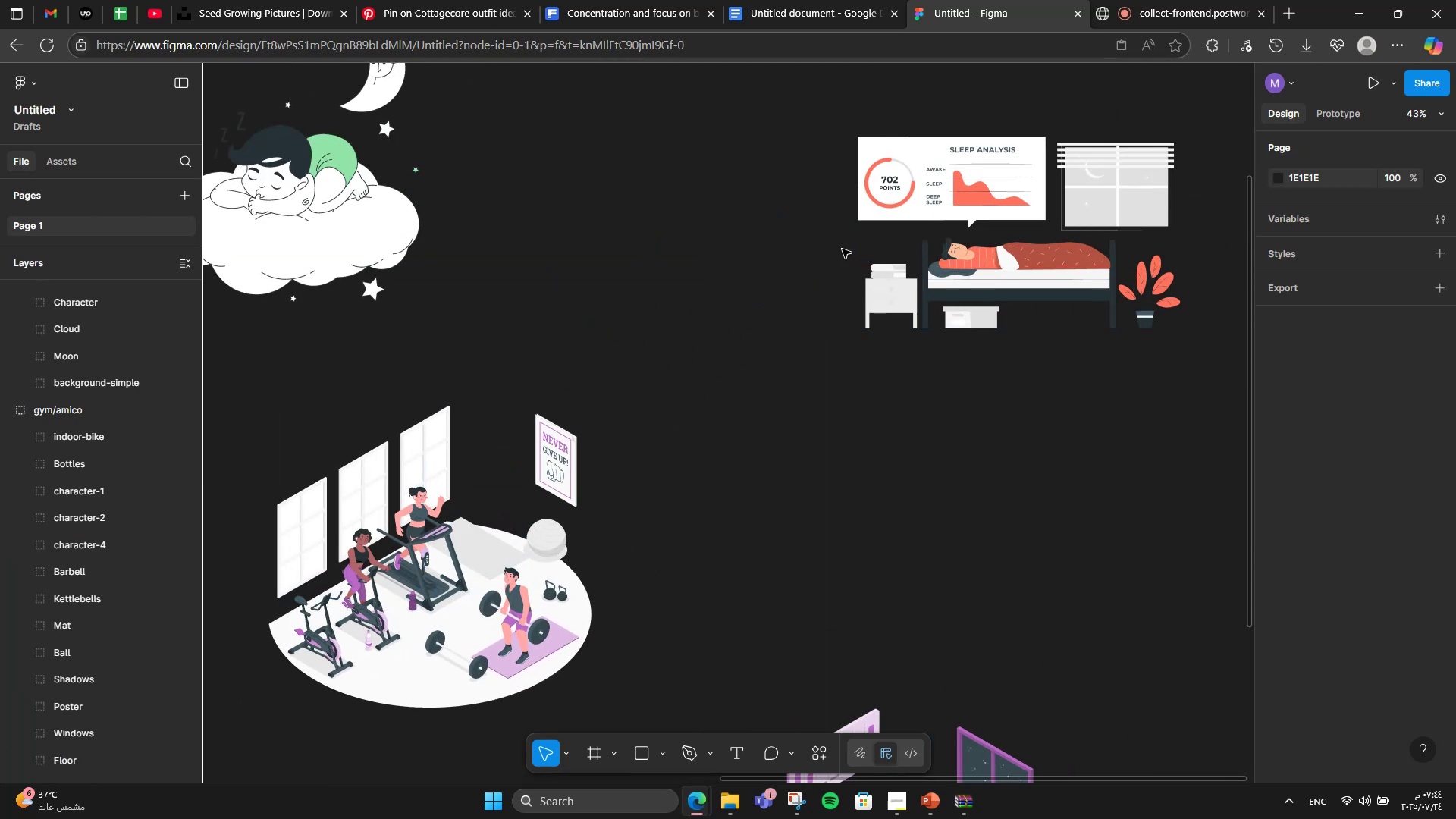 
left_click([811, 243])
 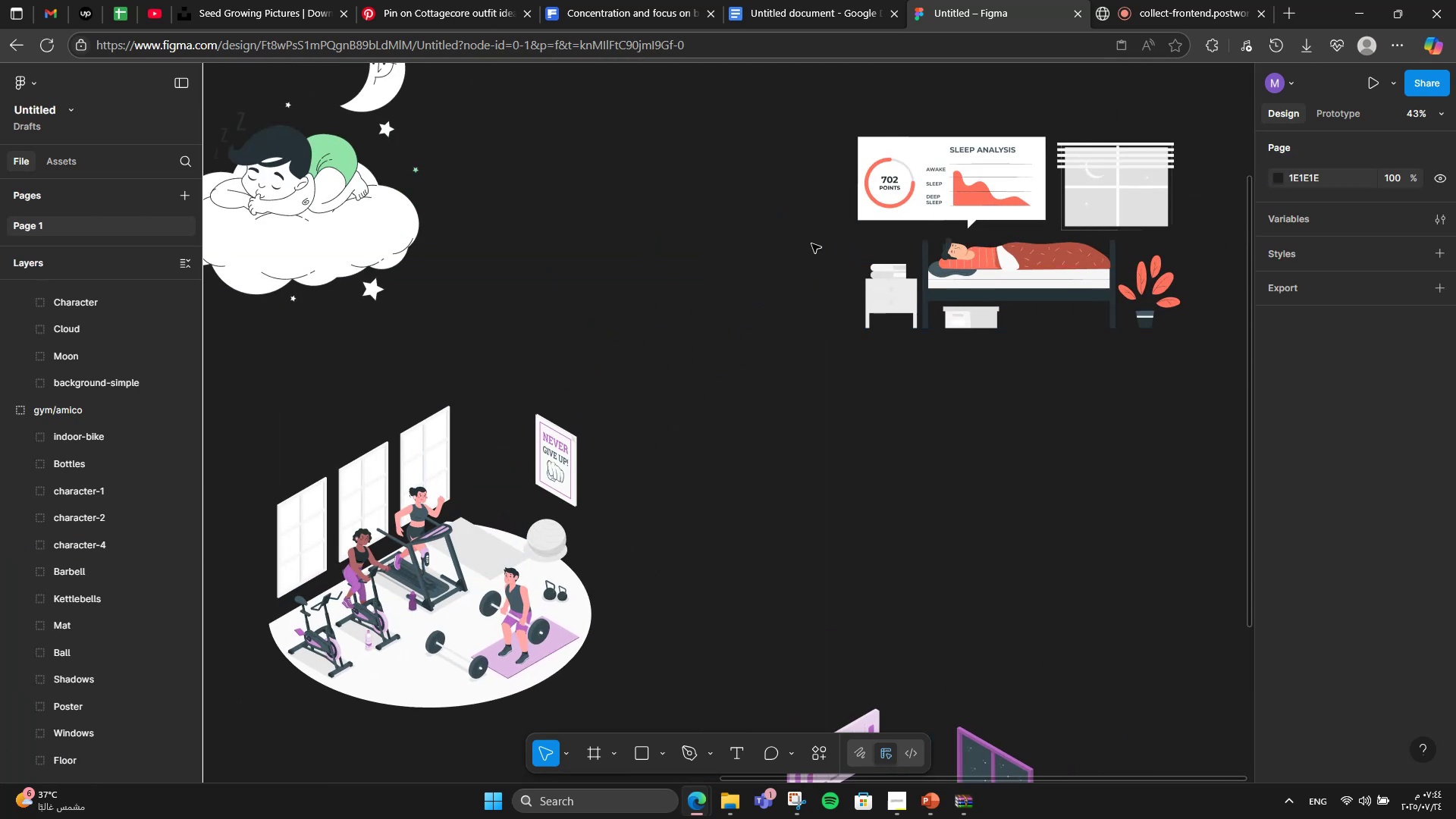 
key(Control+V)
 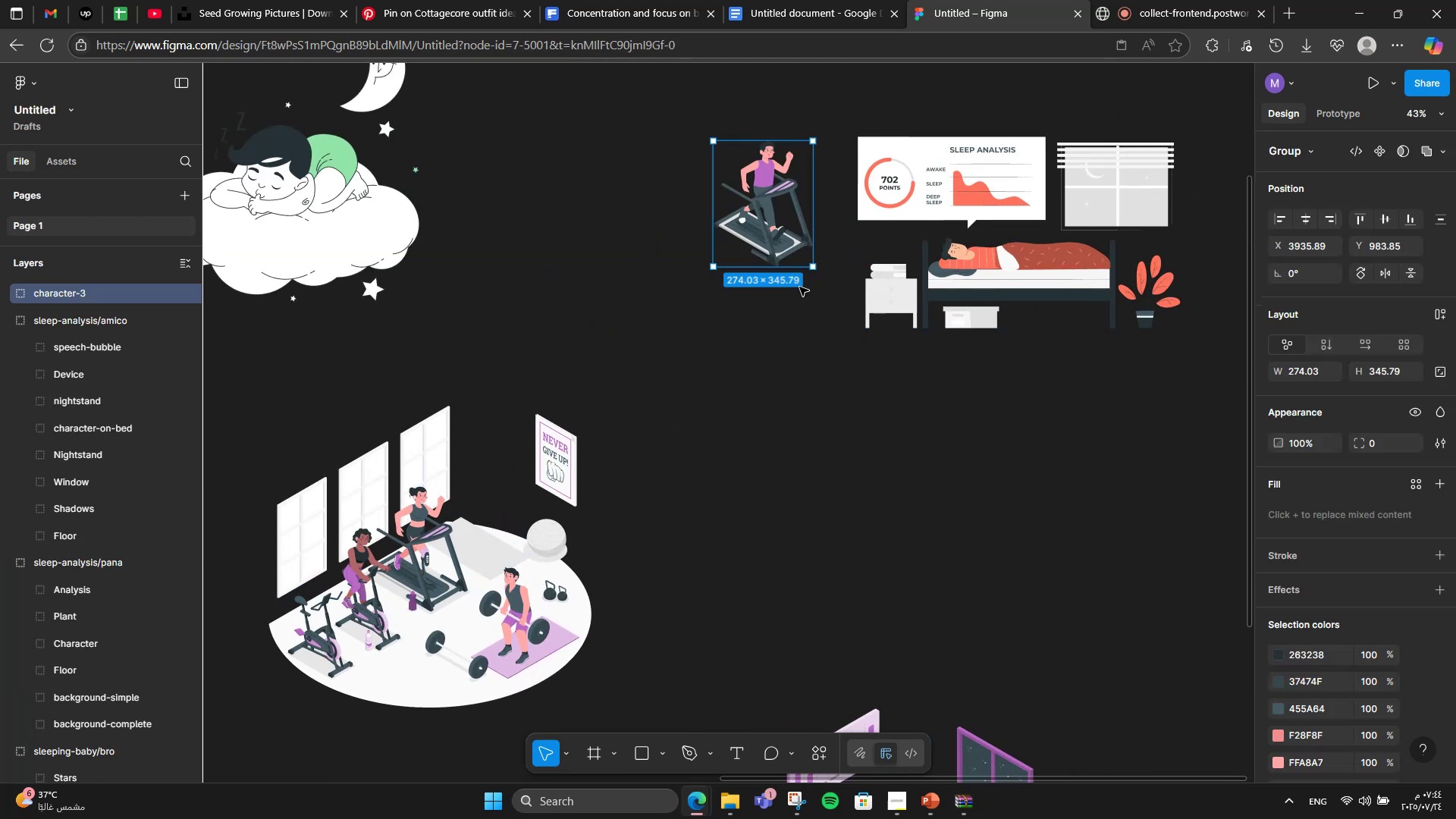 
scroll: coordinate [894, 275], scroll_direction: down, amount: 2.0
 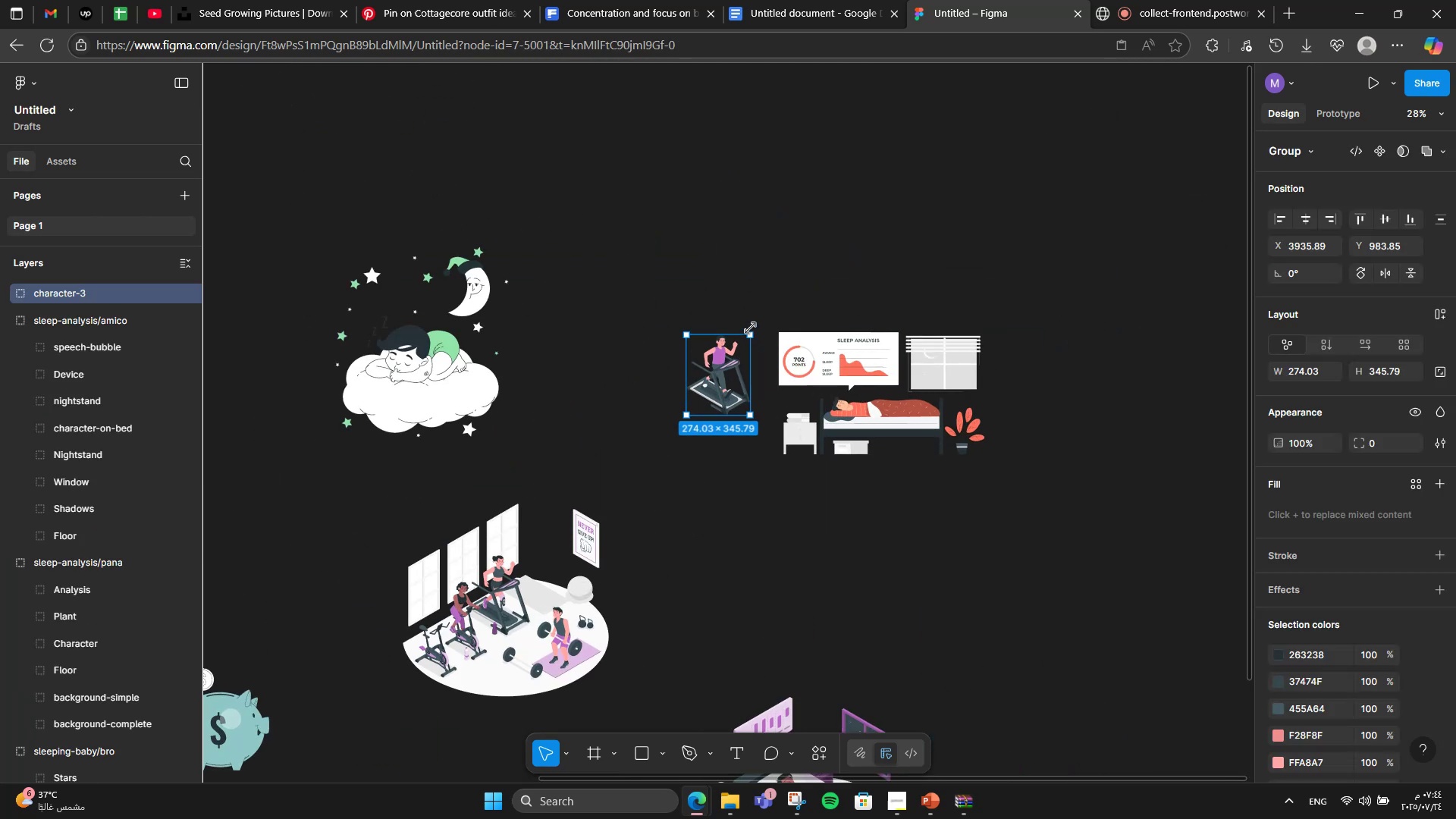 
hold_key(key=ShiftLeft, duration=1.81)
 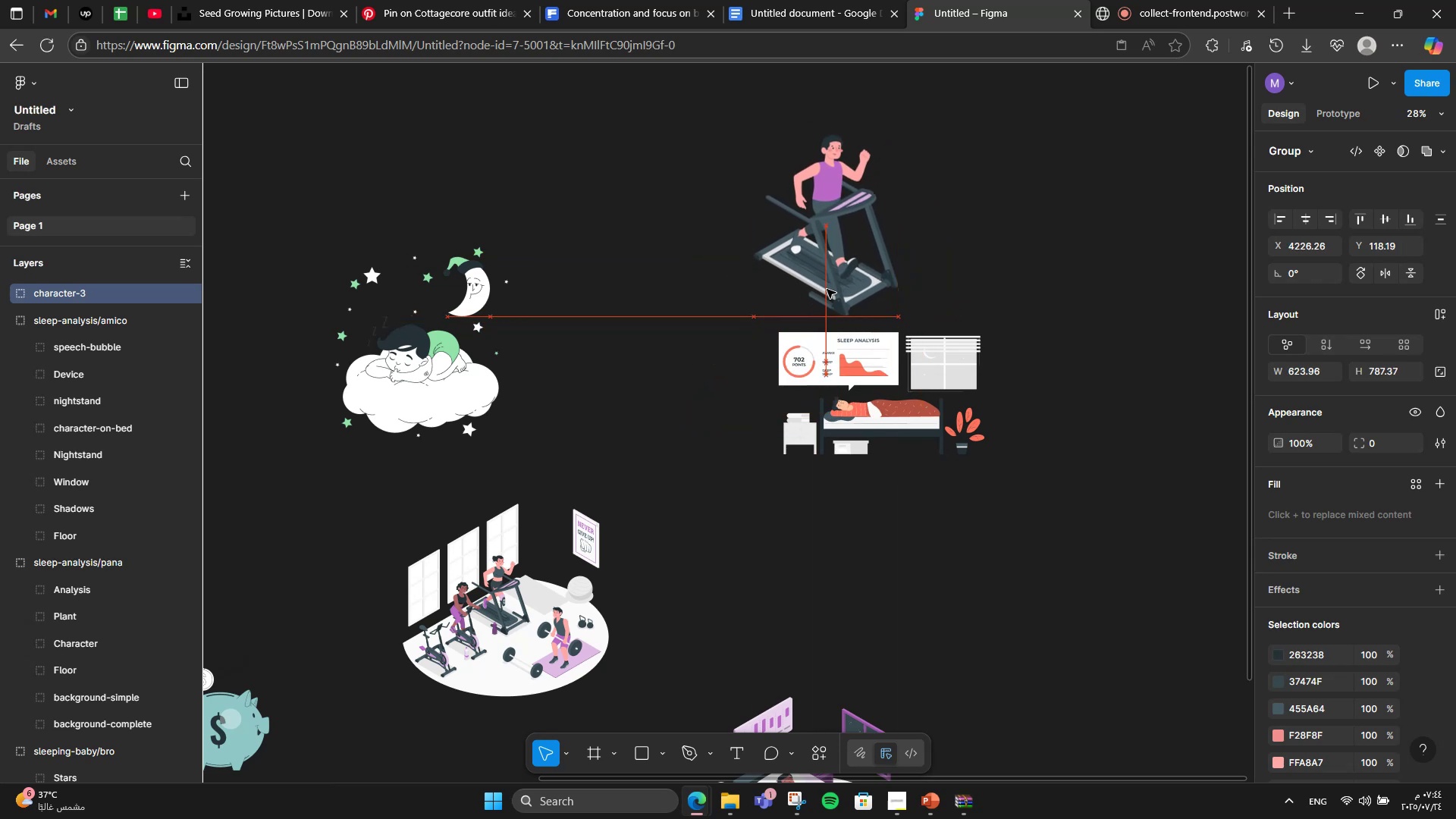 
hold_key(key=ShiftLeft, duration=1.52)
 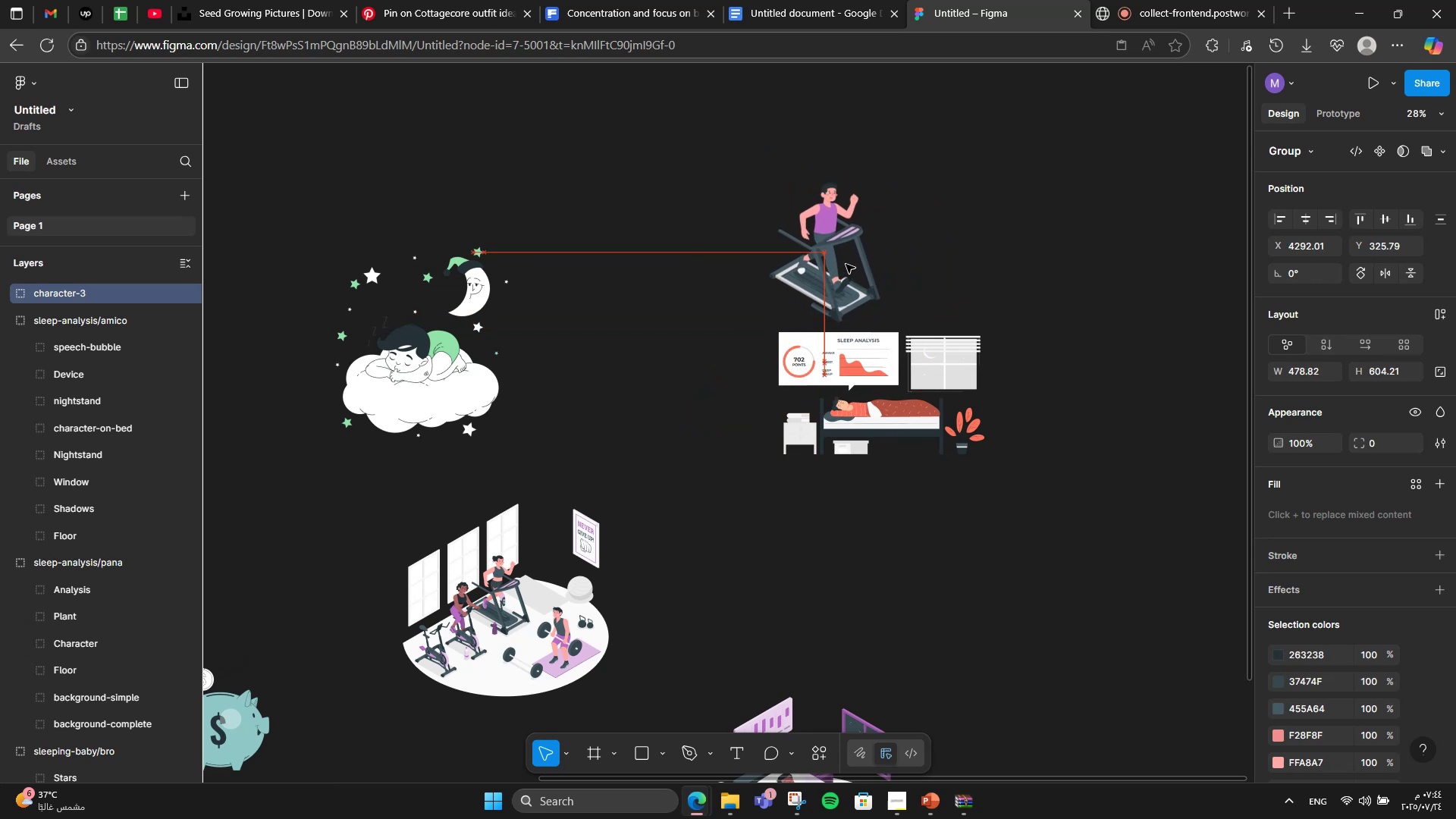 
left_click([921, 254])
 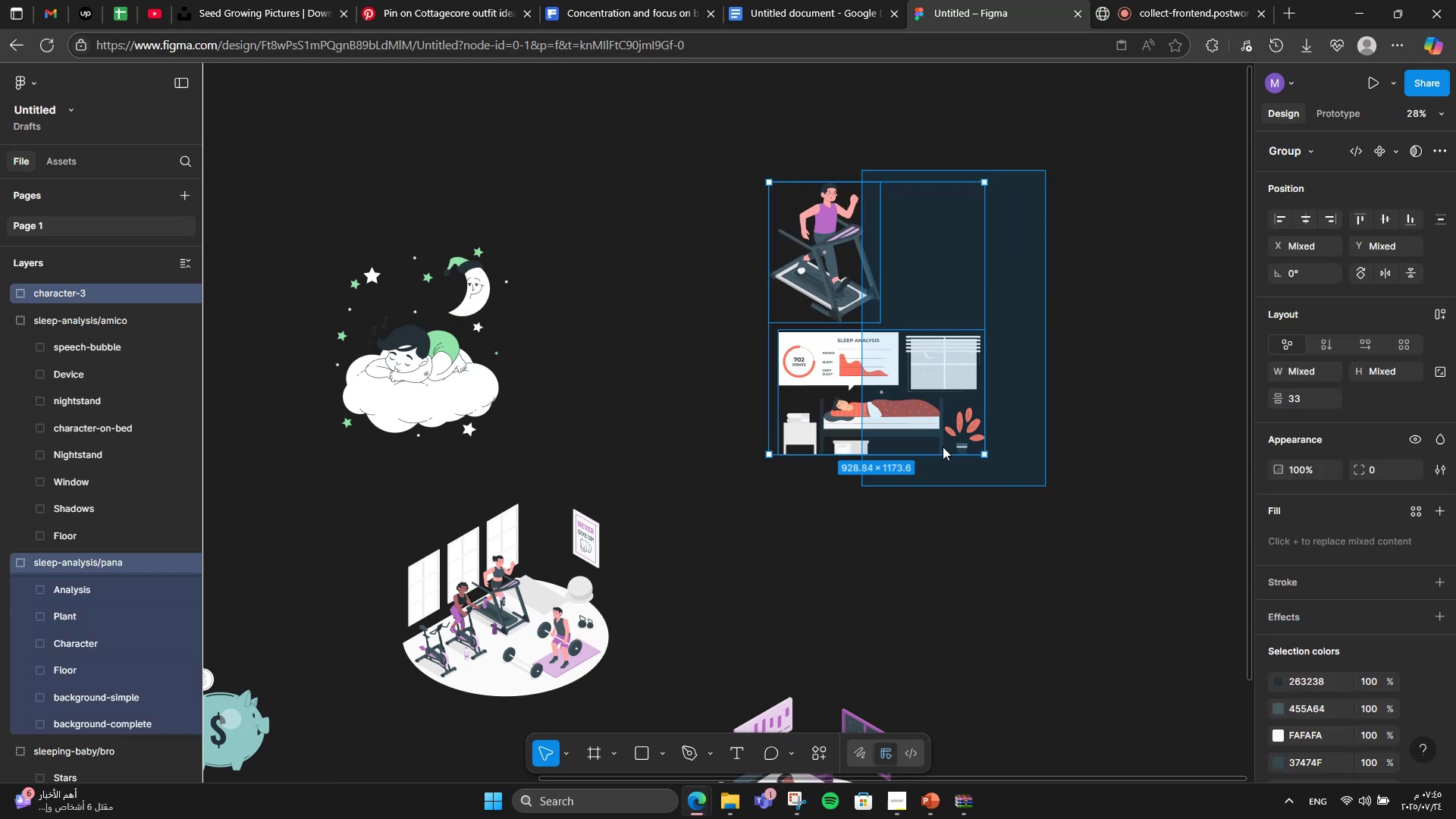 
hold_key(key=ControlLeft, duration=0.36)
scroll: coordinate [1021, 247], scroll_direction: up, amount: 3.0
 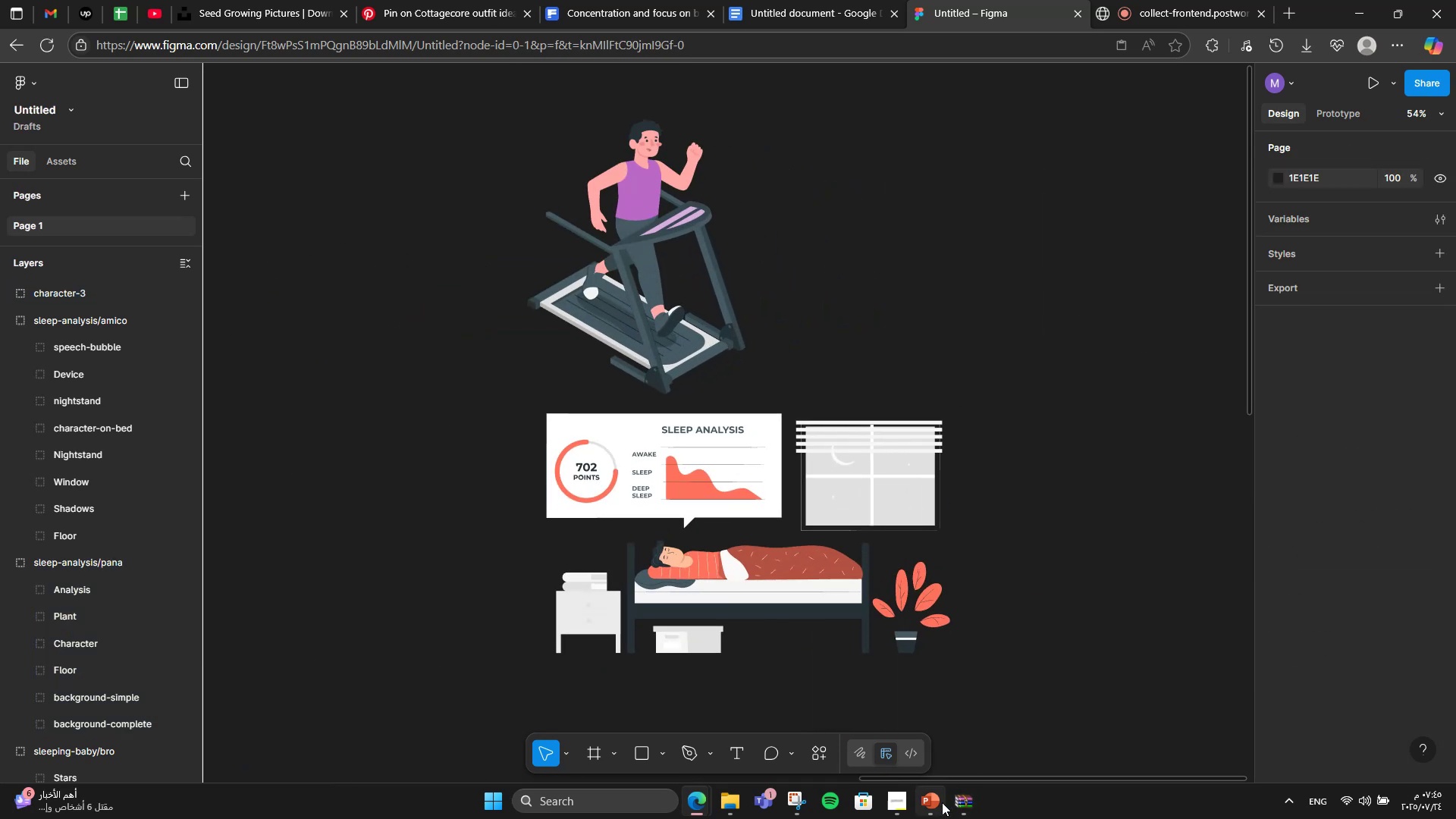 
left_click([928, 805])
 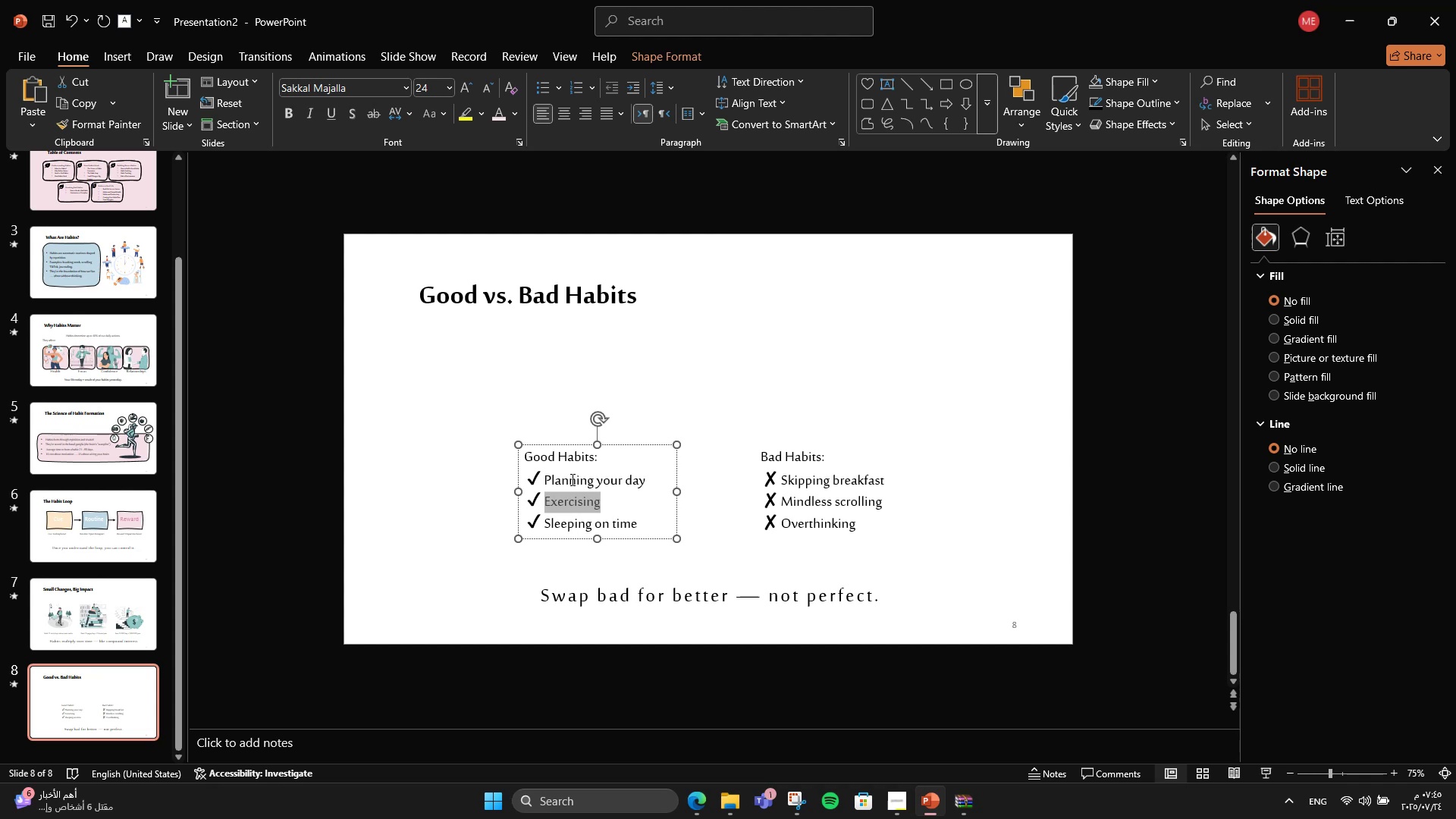 
double_click([573, 480])
 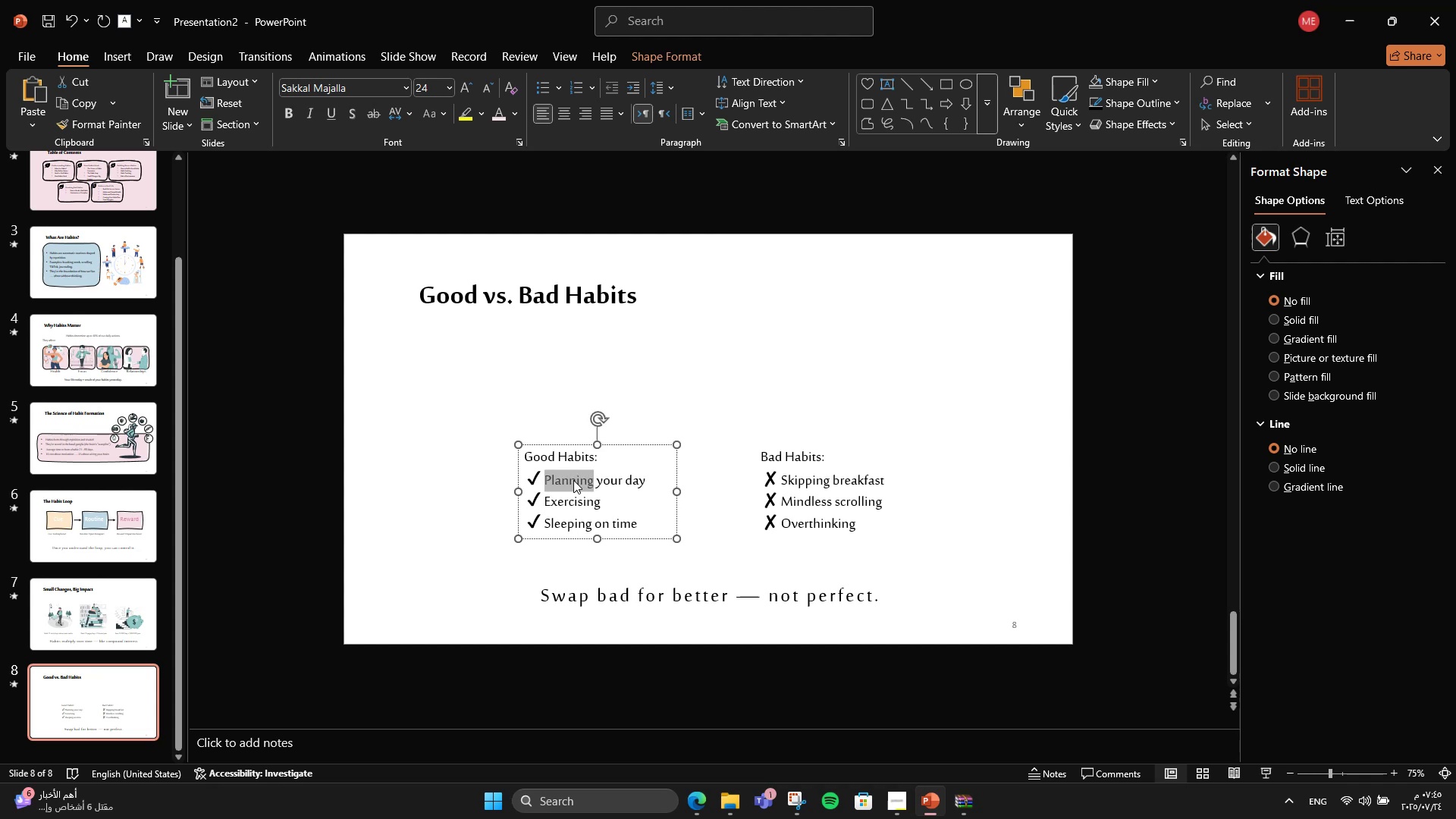 
key(Control+C)
 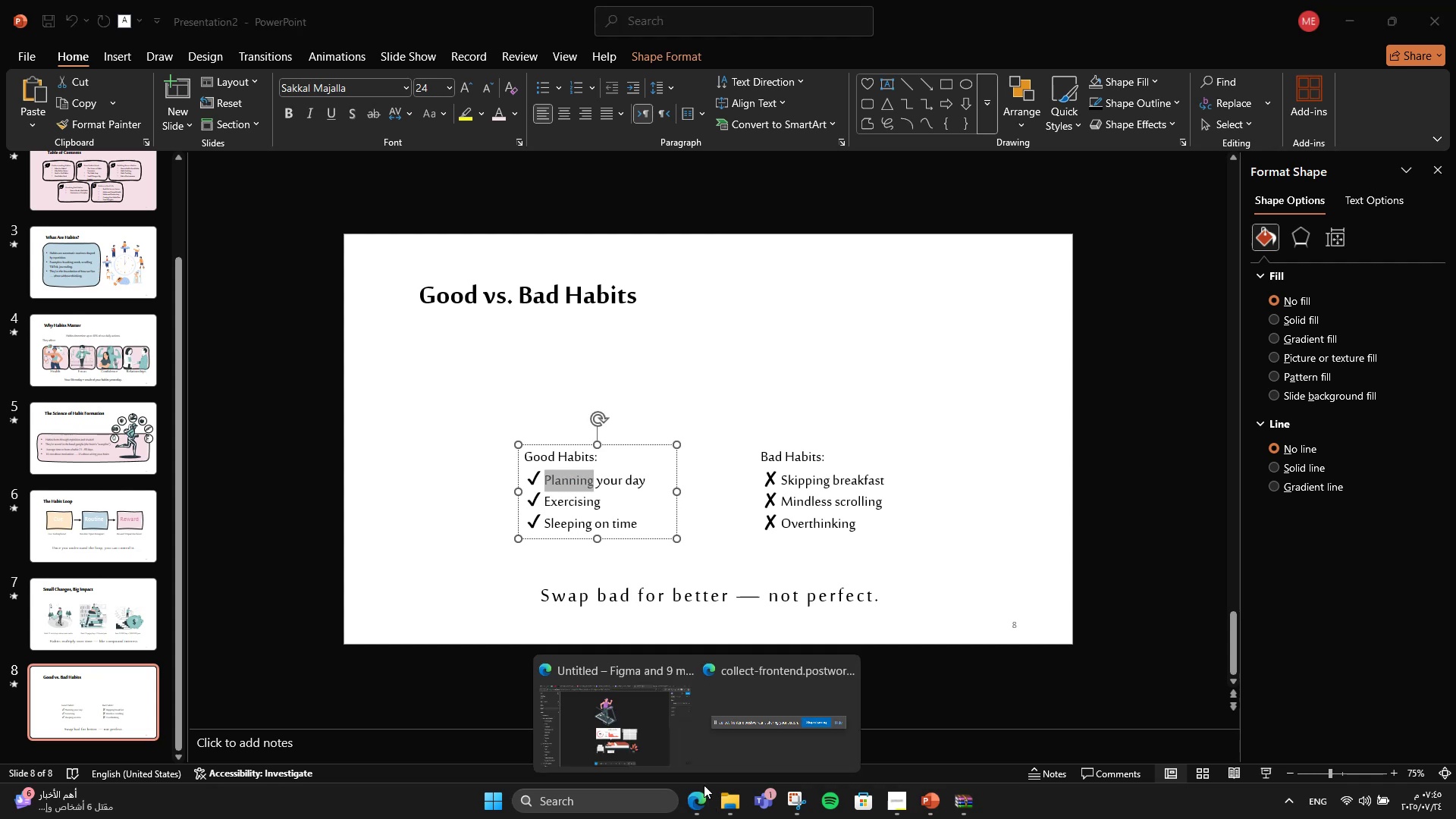 
double_click([667, 736])
 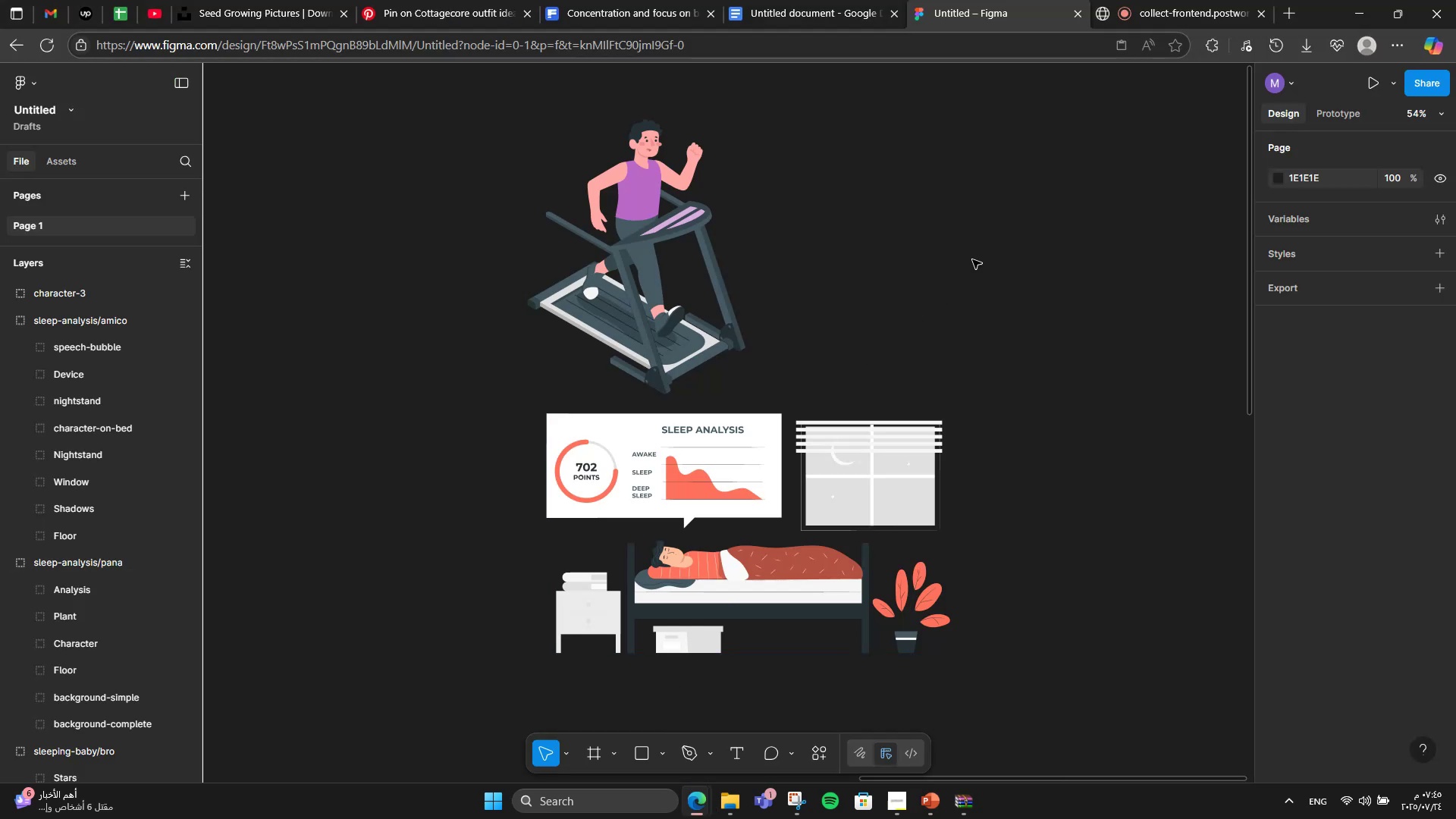 
left_click([973, 259])
 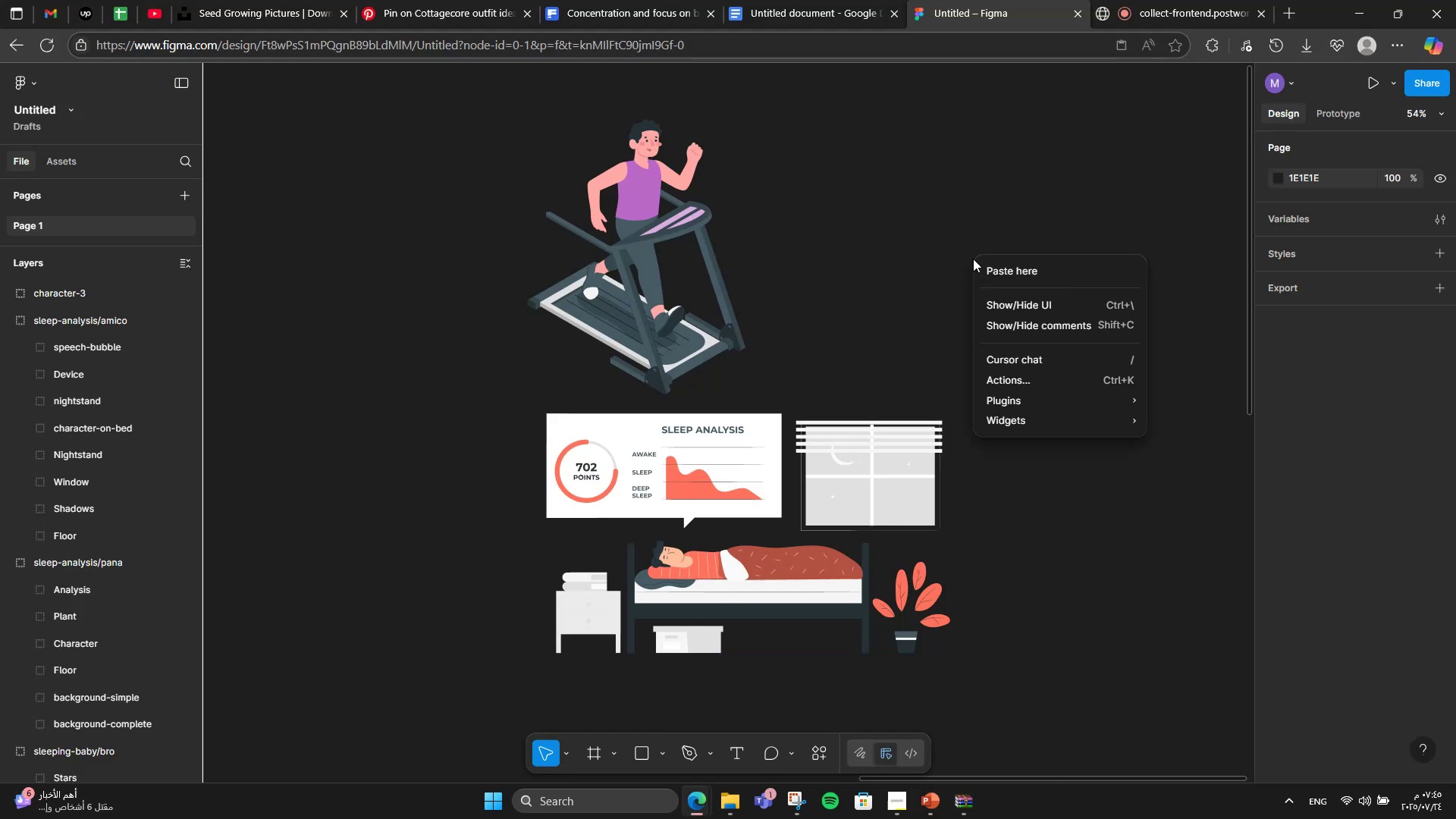 
right_click([973, 259])
 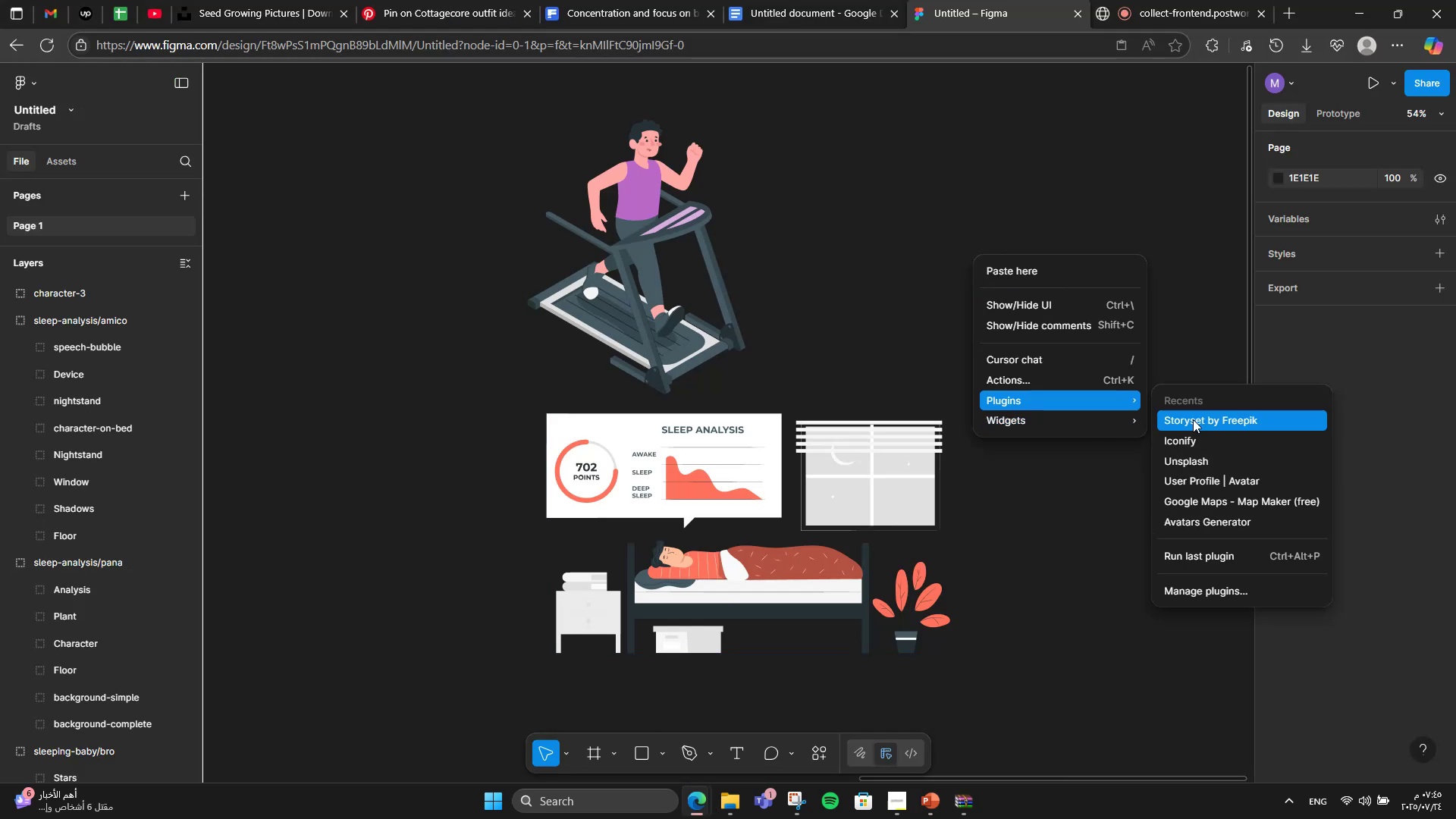 
left_click([1206, 425])
 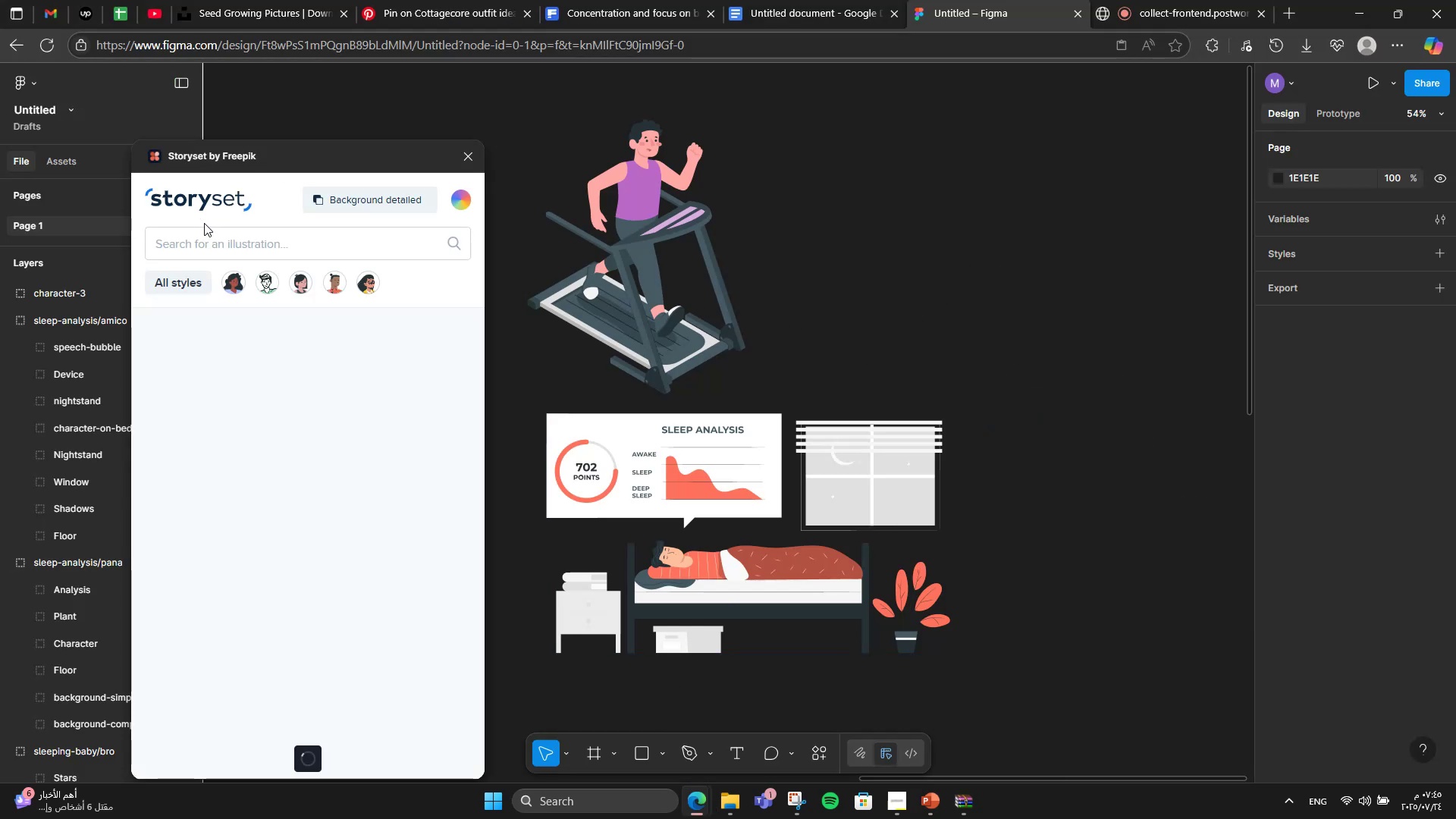 
key(Control+V)
 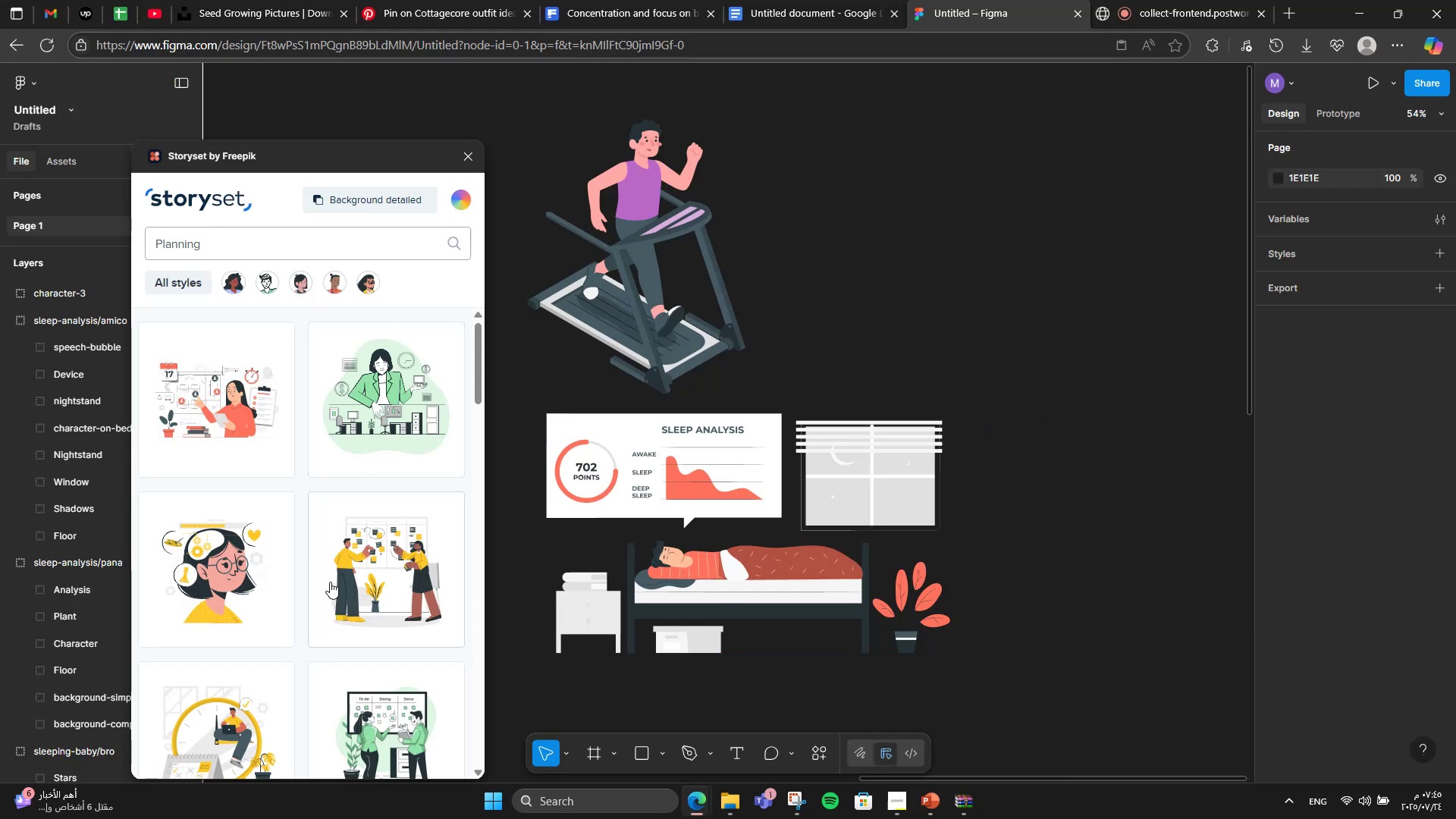 
scroll: coordinate [246, 592], scroll_direction: down, amount: 6.0
 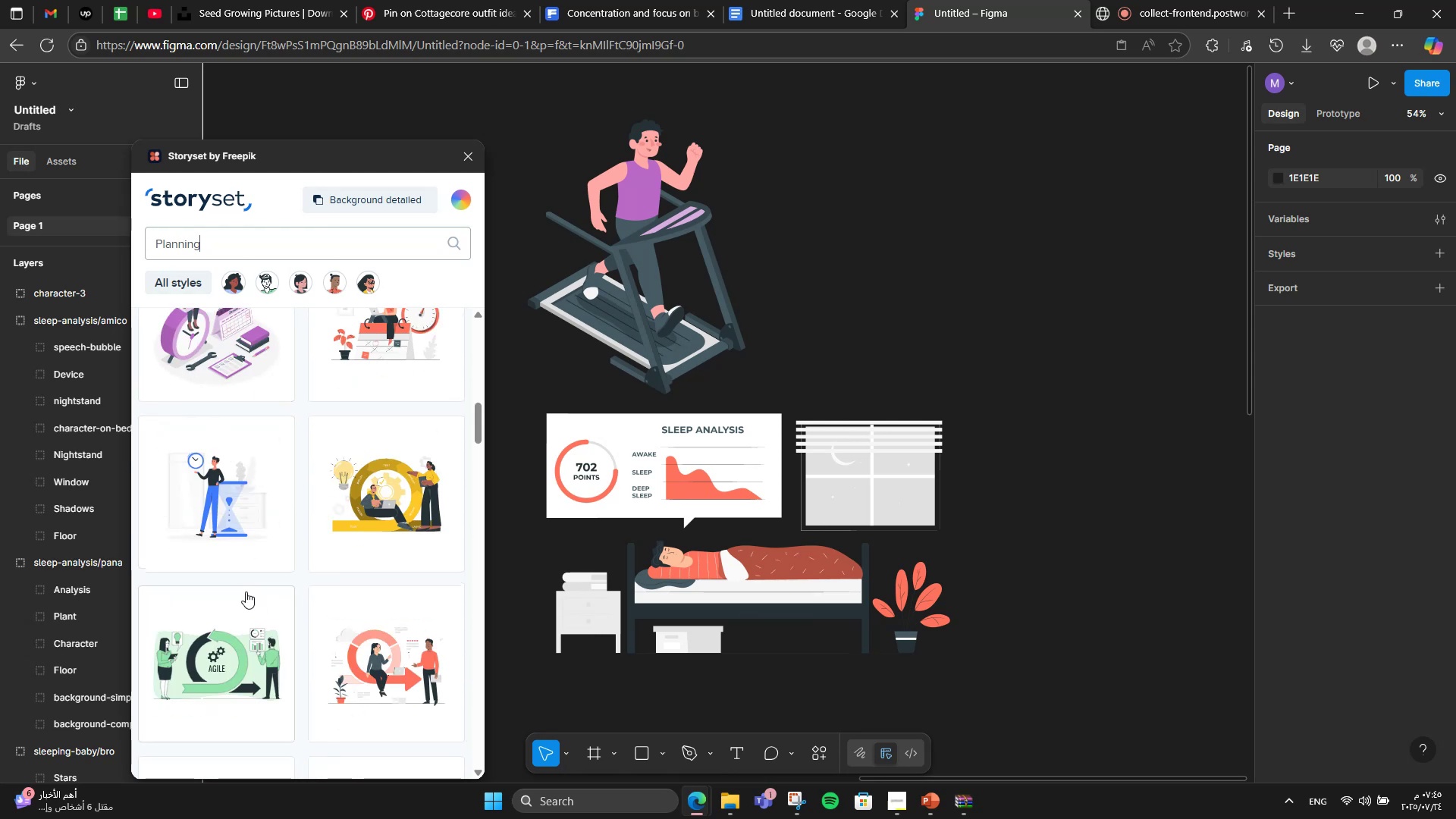 
scroll: coordinate [246, 592], scroll_direction: up, amount: 3.0
 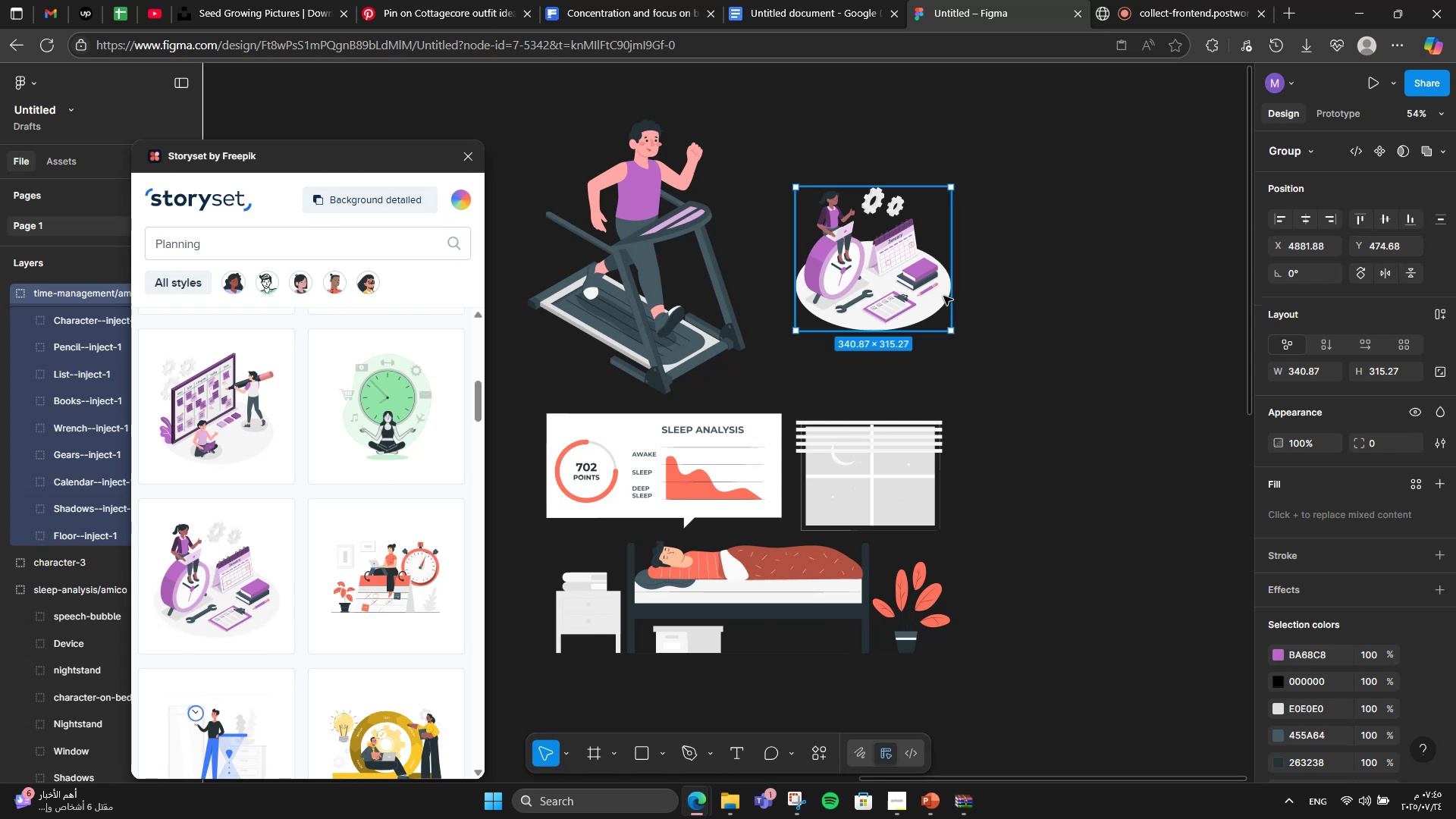 
hold_key(key=ShiftLeft, duration=1.4)
 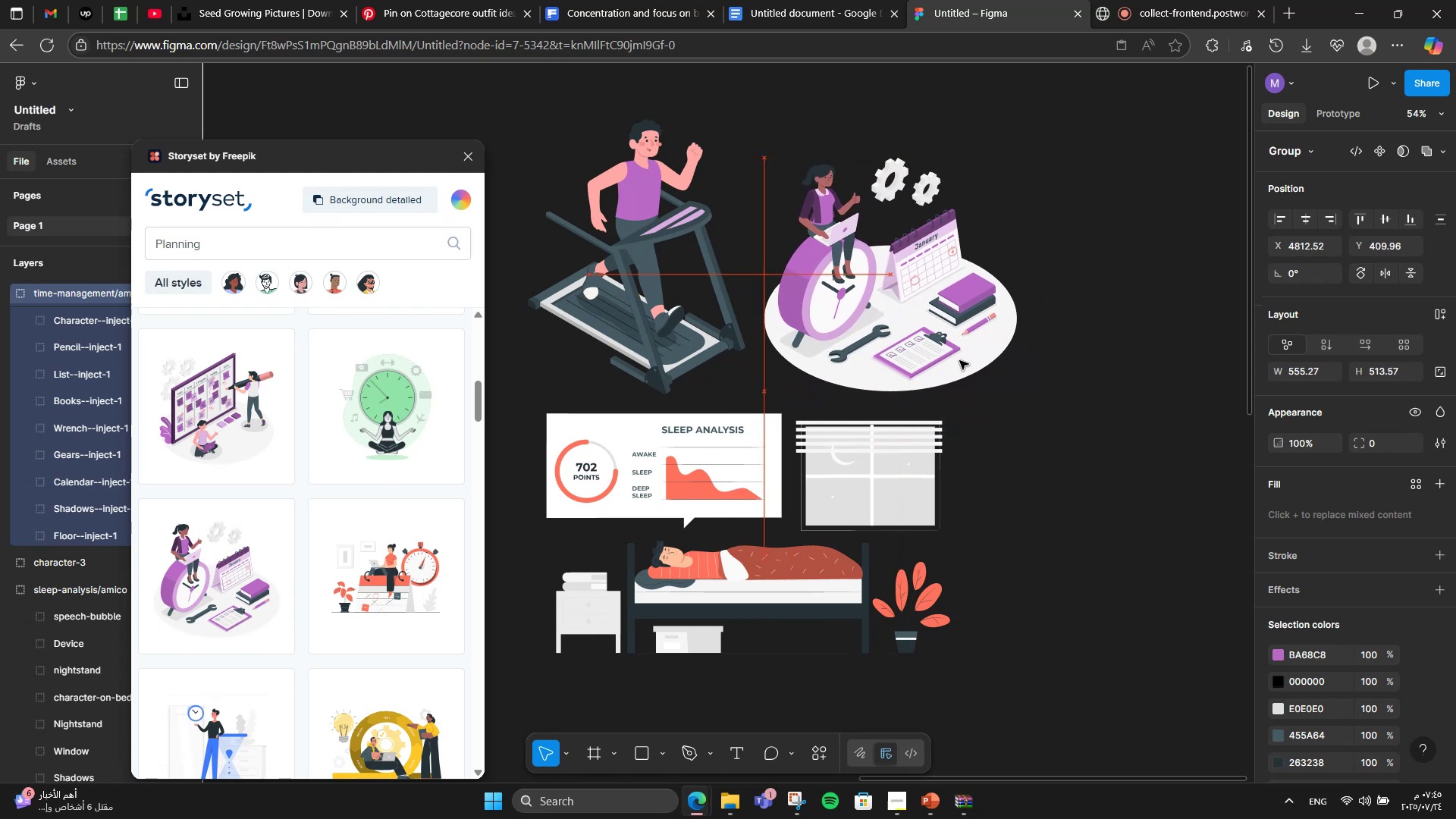 
hold_key(key=ShiftLeft, duration=1.0)
 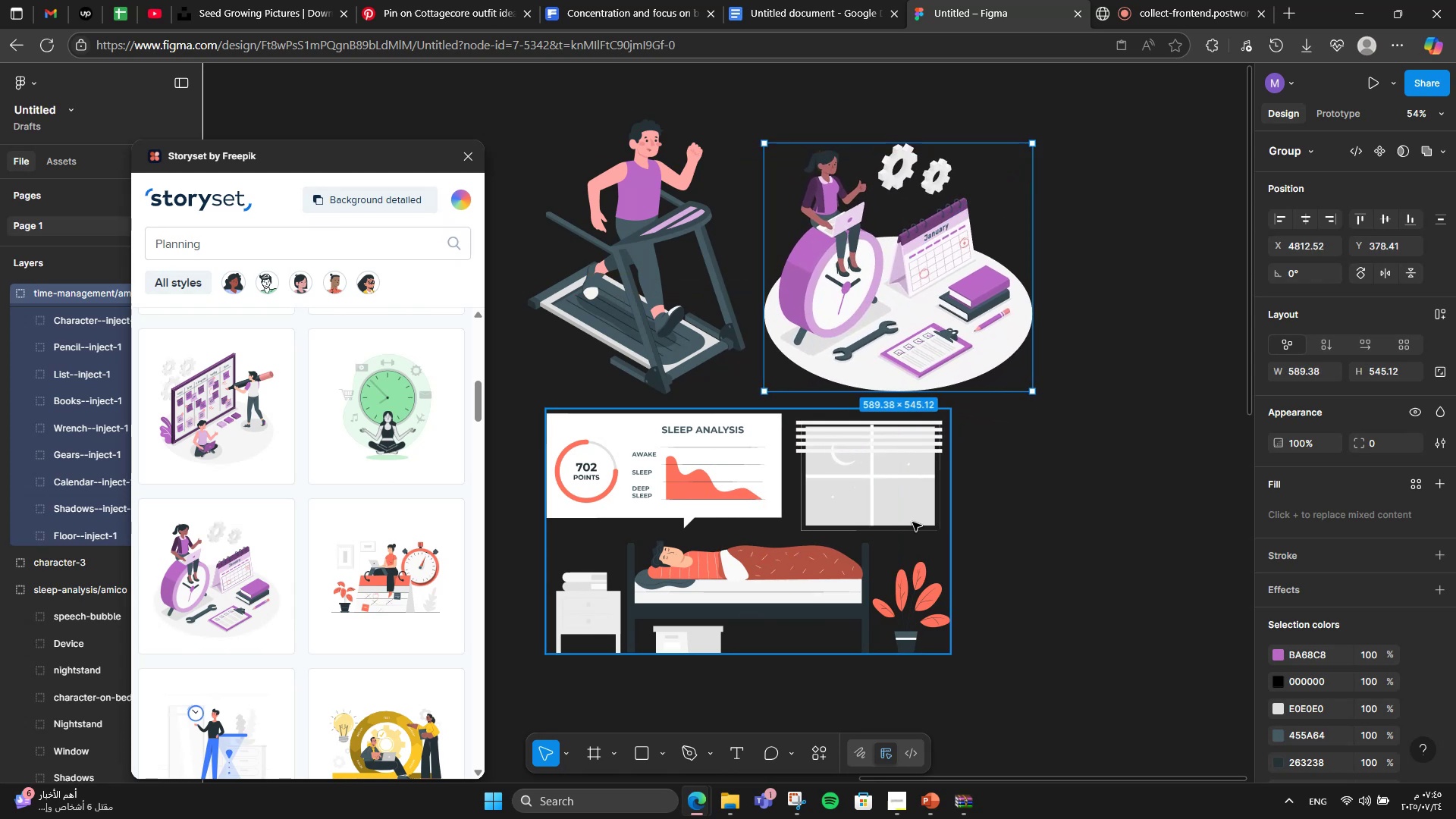 
left_click([912, 522])
 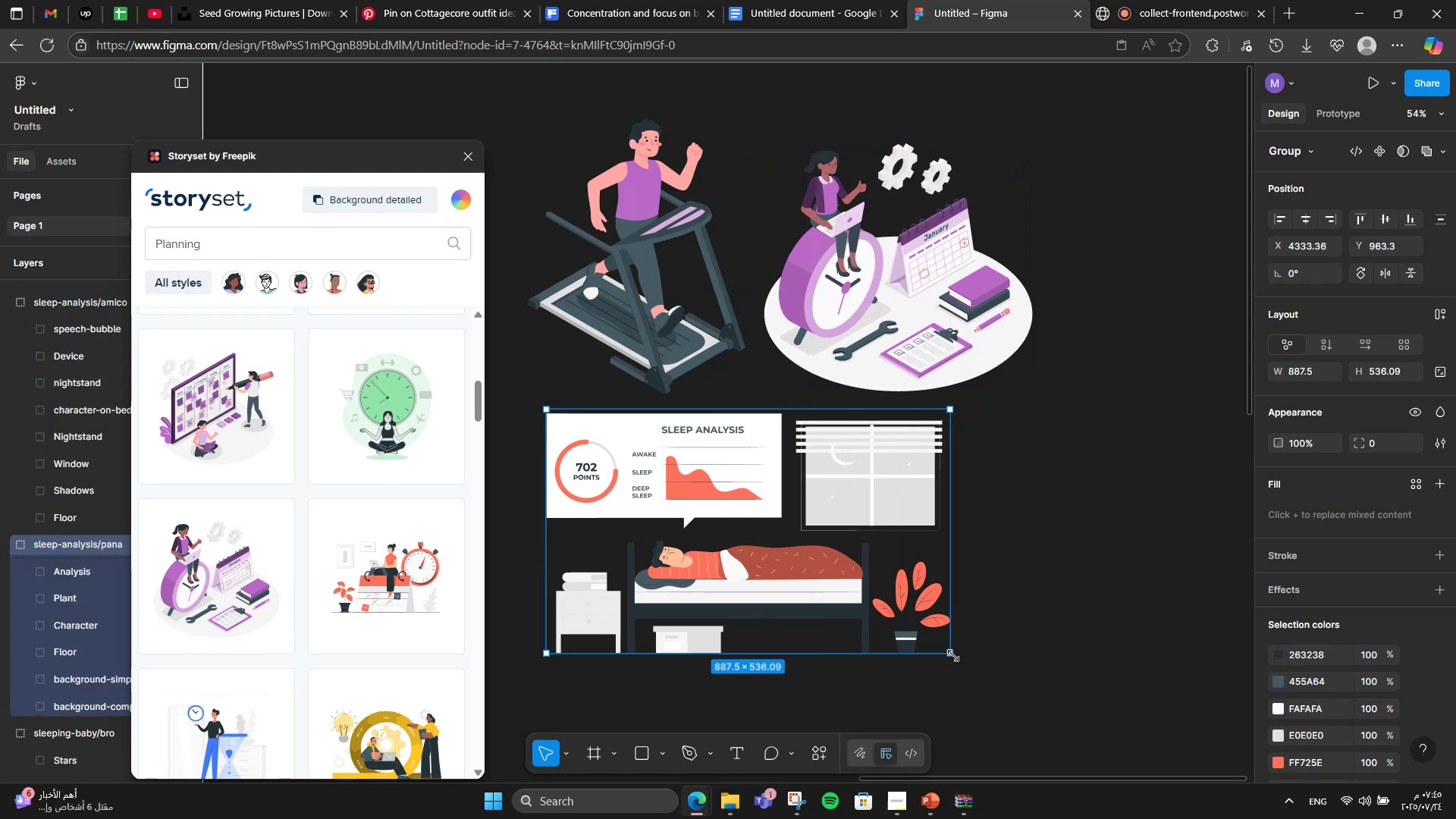 
hold_key(key=ShiftLeft, duration=0.68)
 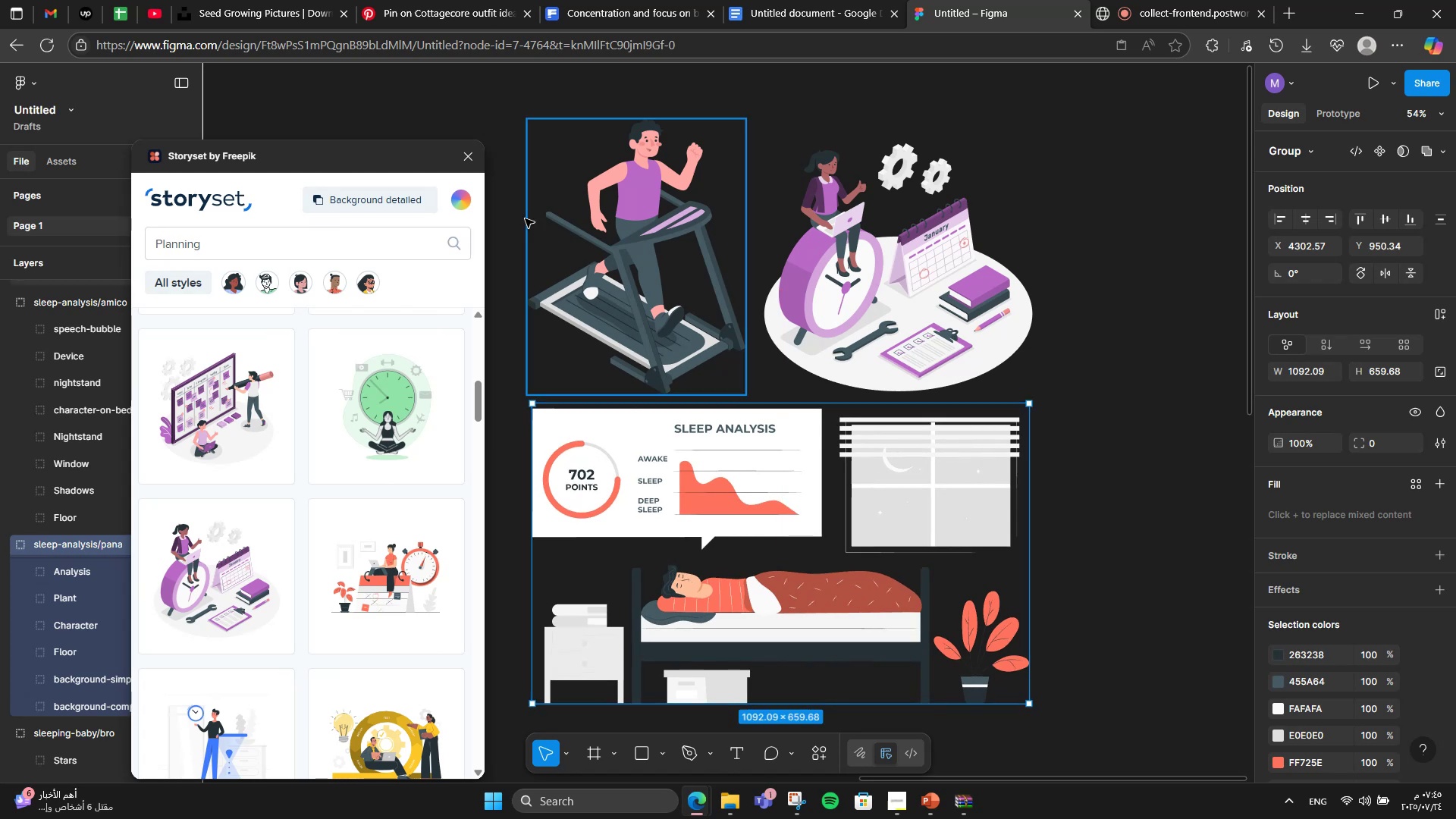 
left_click([465, 150])
 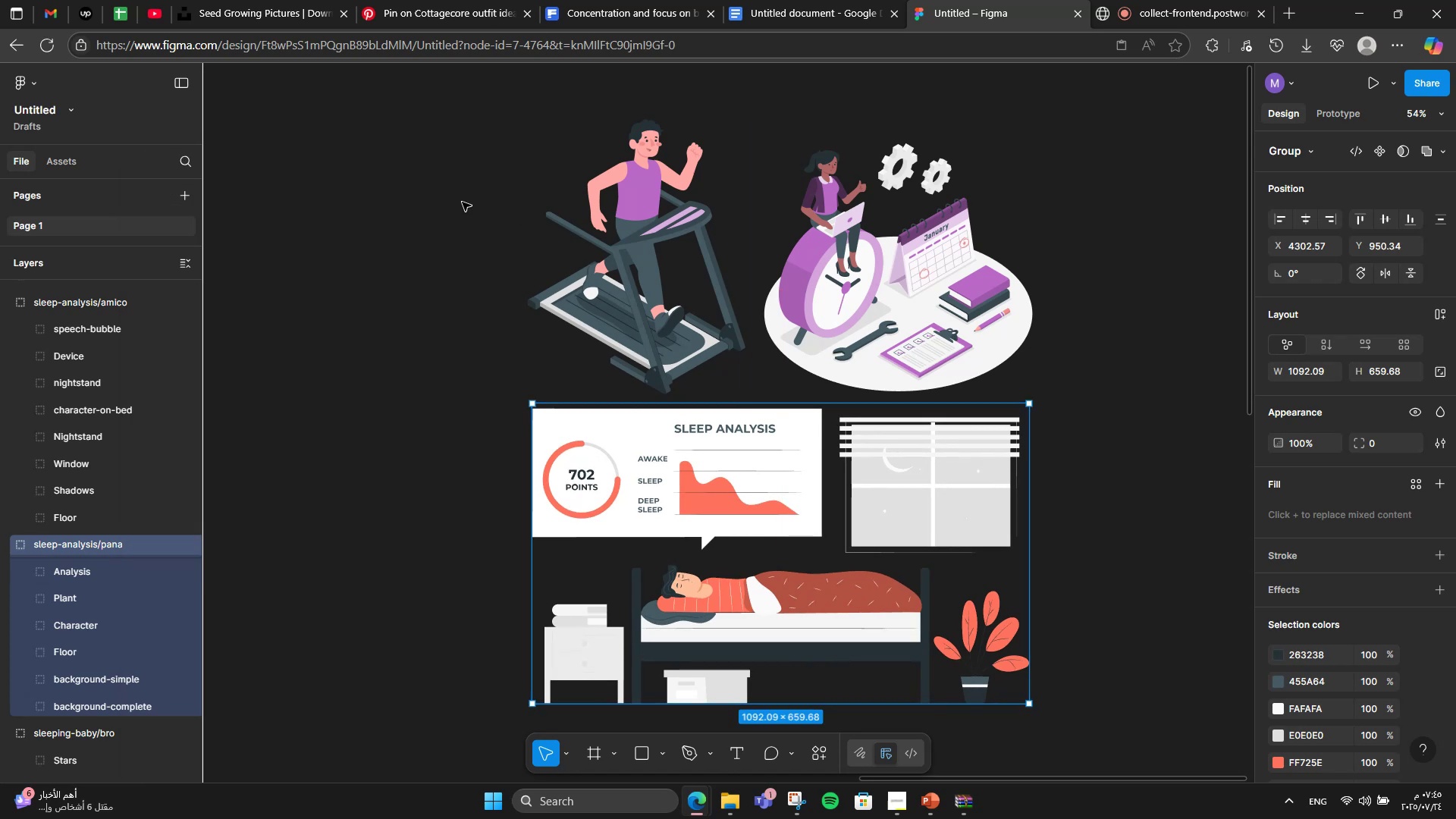 
left_click([457, 210])
 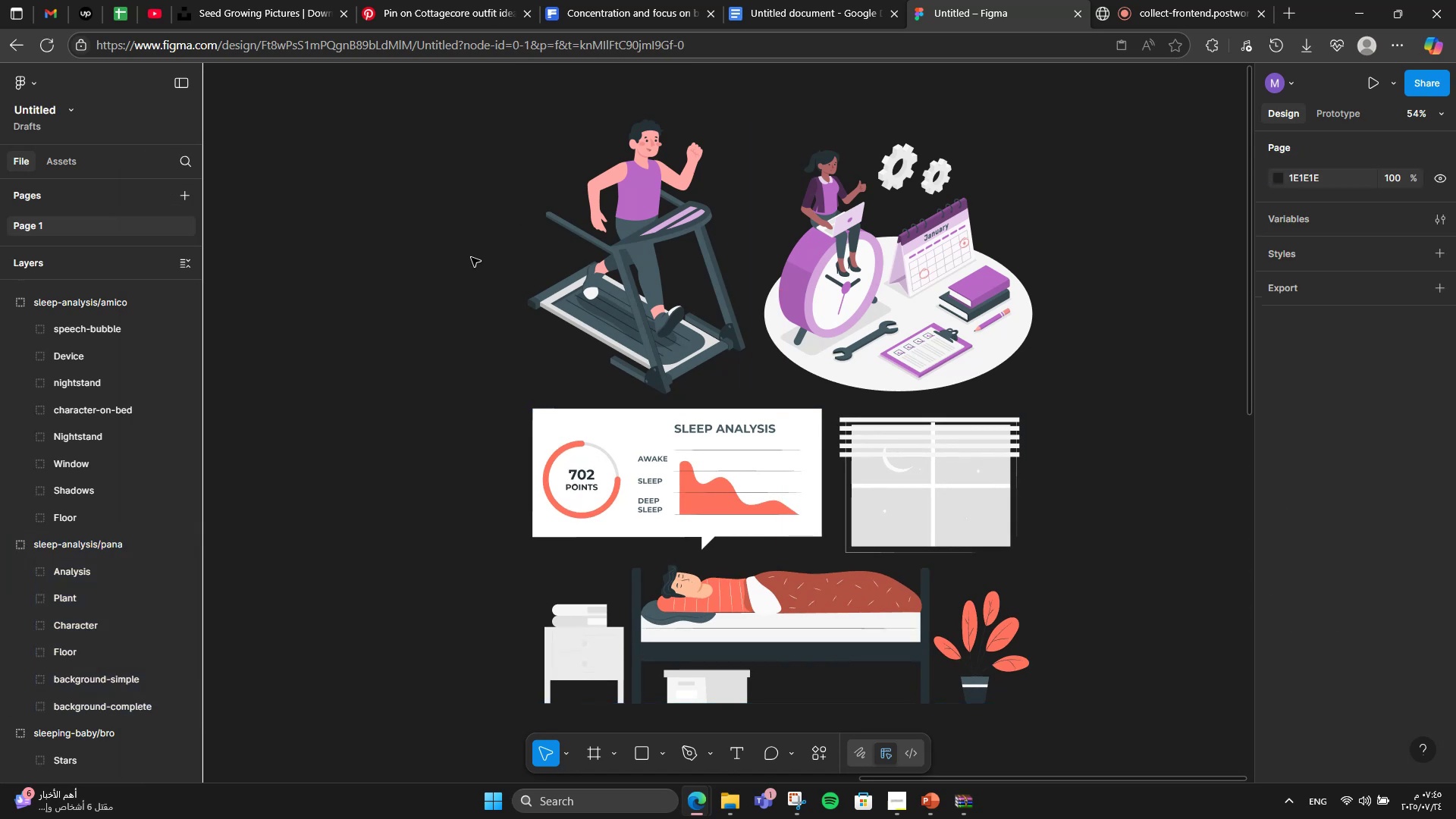 
hold_key(key=ControlLeft, duration=0.53)
scroll: coordinate [583, 512], scroll_direction: down, amount: 3.0
 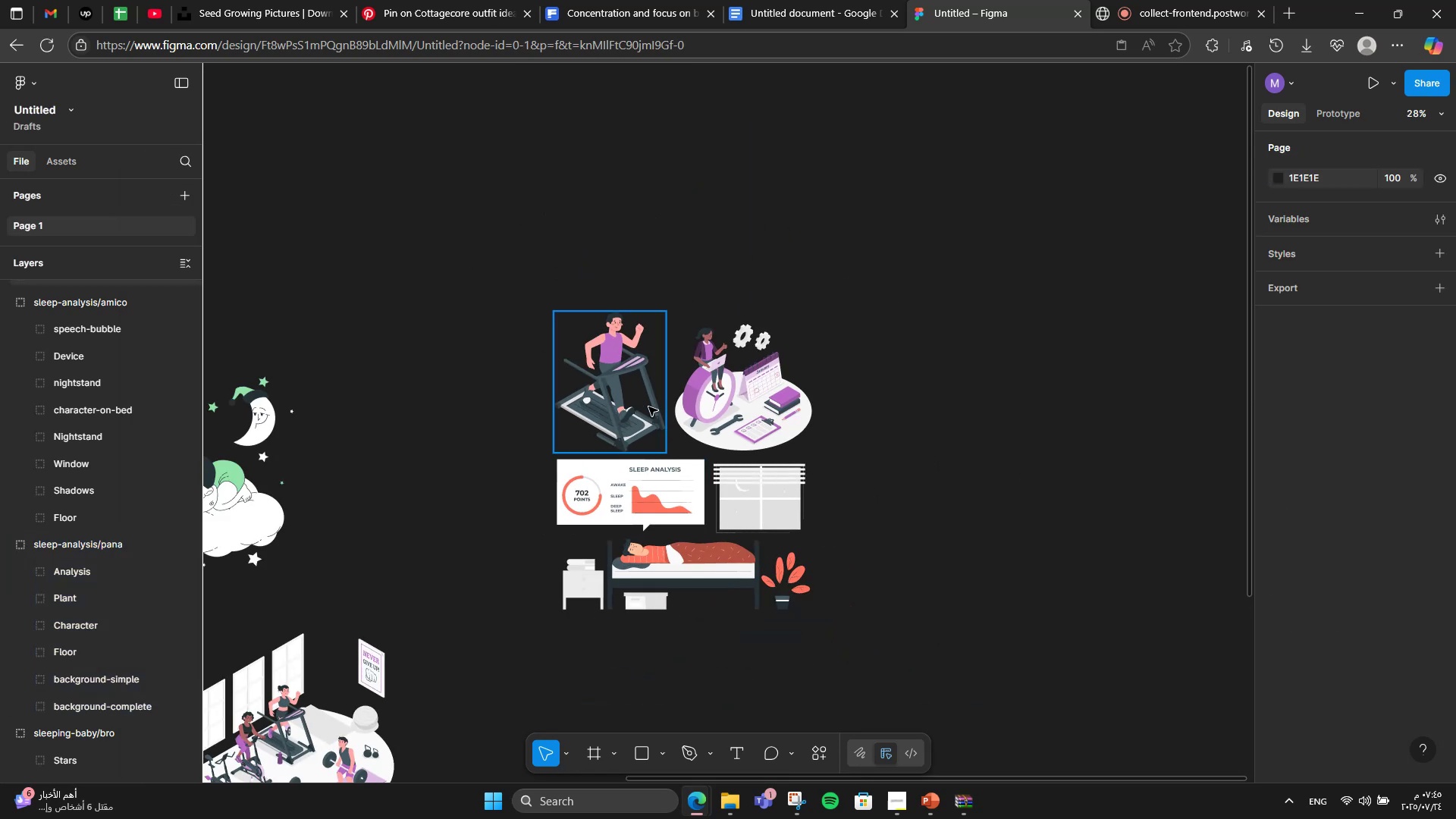 
left_click([648, 406])
 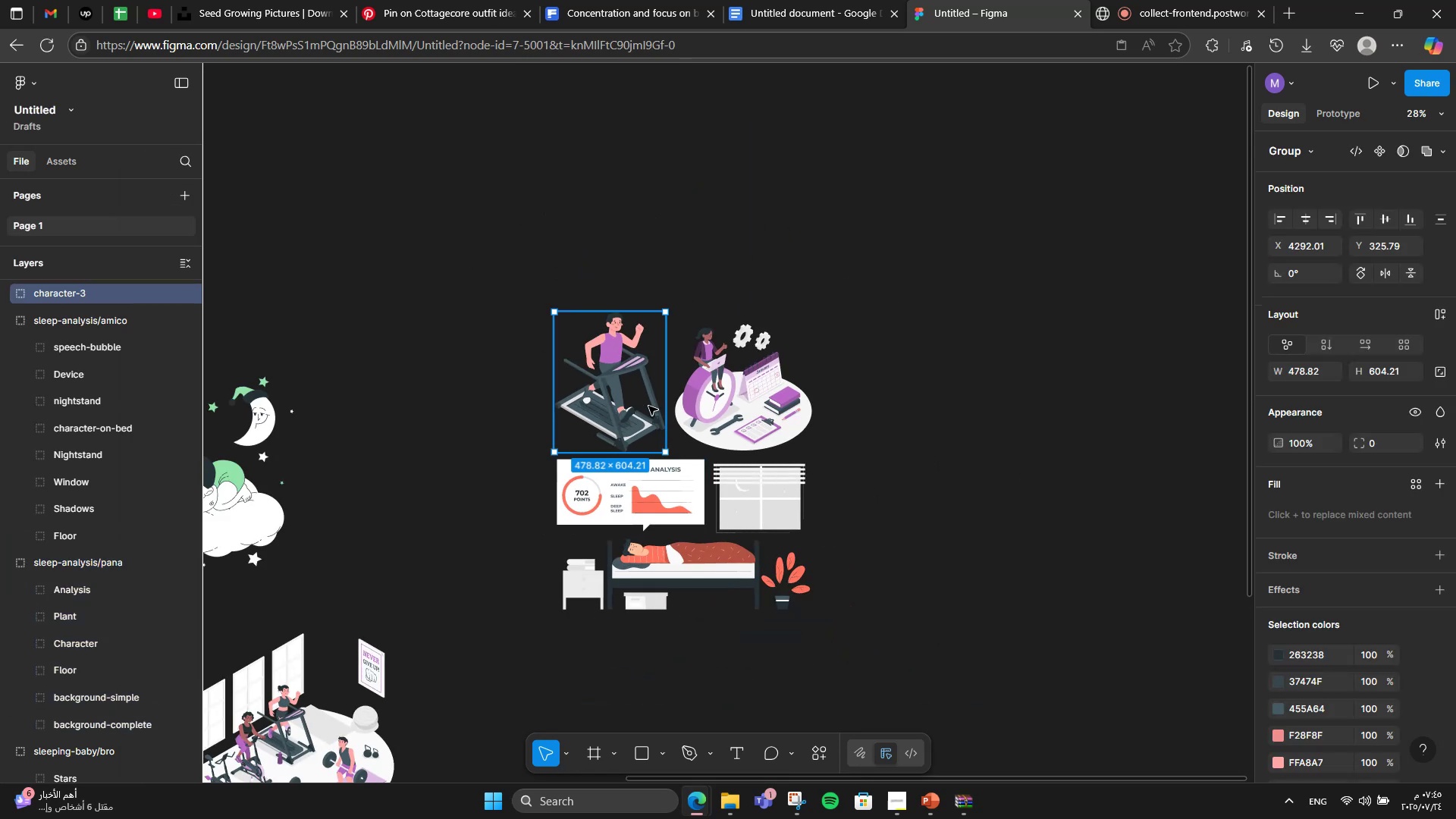 
hold_key(key=ShiftLeft, duration=0.35)
double_click([743, 394])
 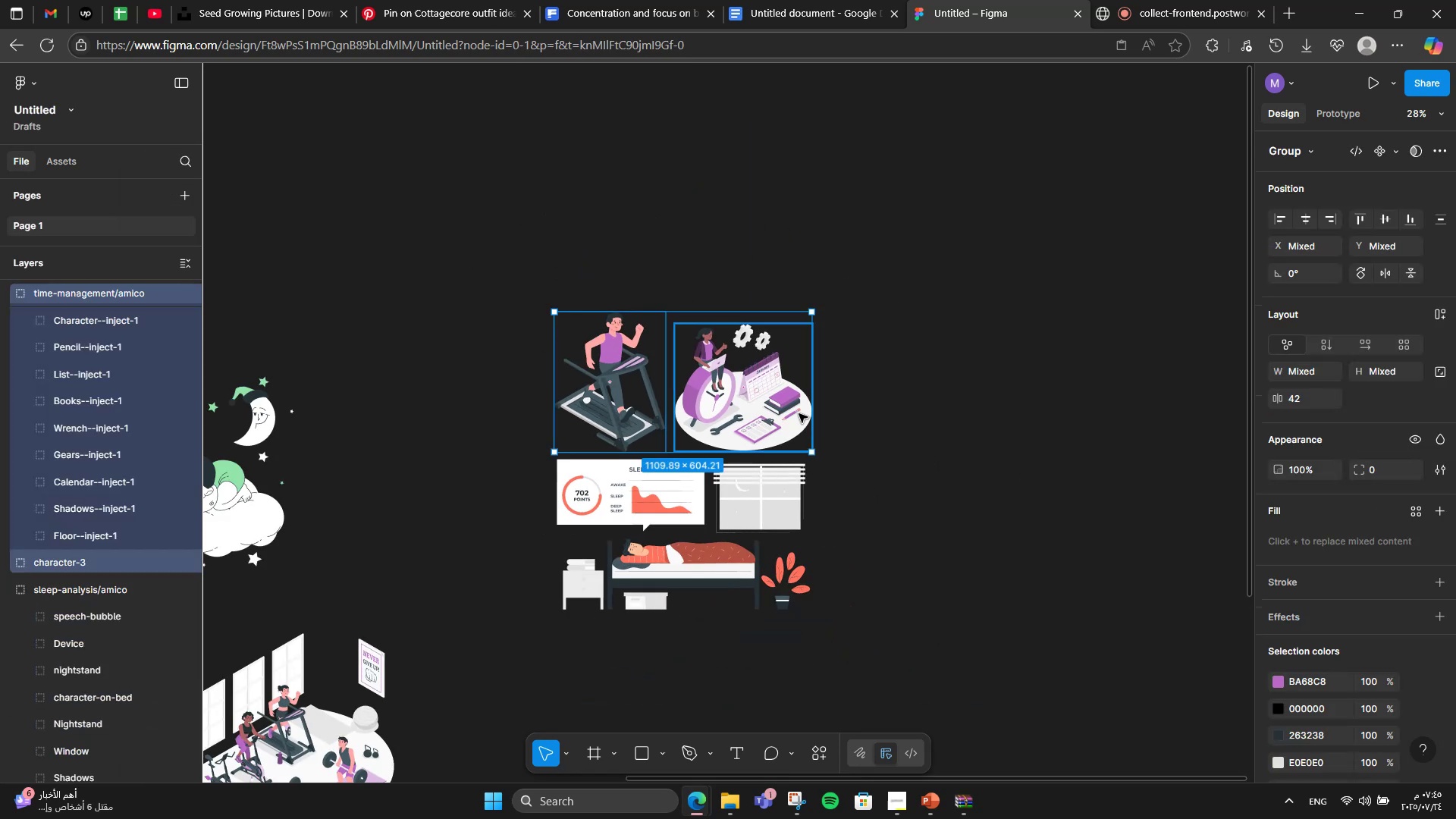 
hold_key(key=ControlLeft, duration=1.39)
scroll: coordinate [787, 616], scroll_direction: down, amount: 3.0
 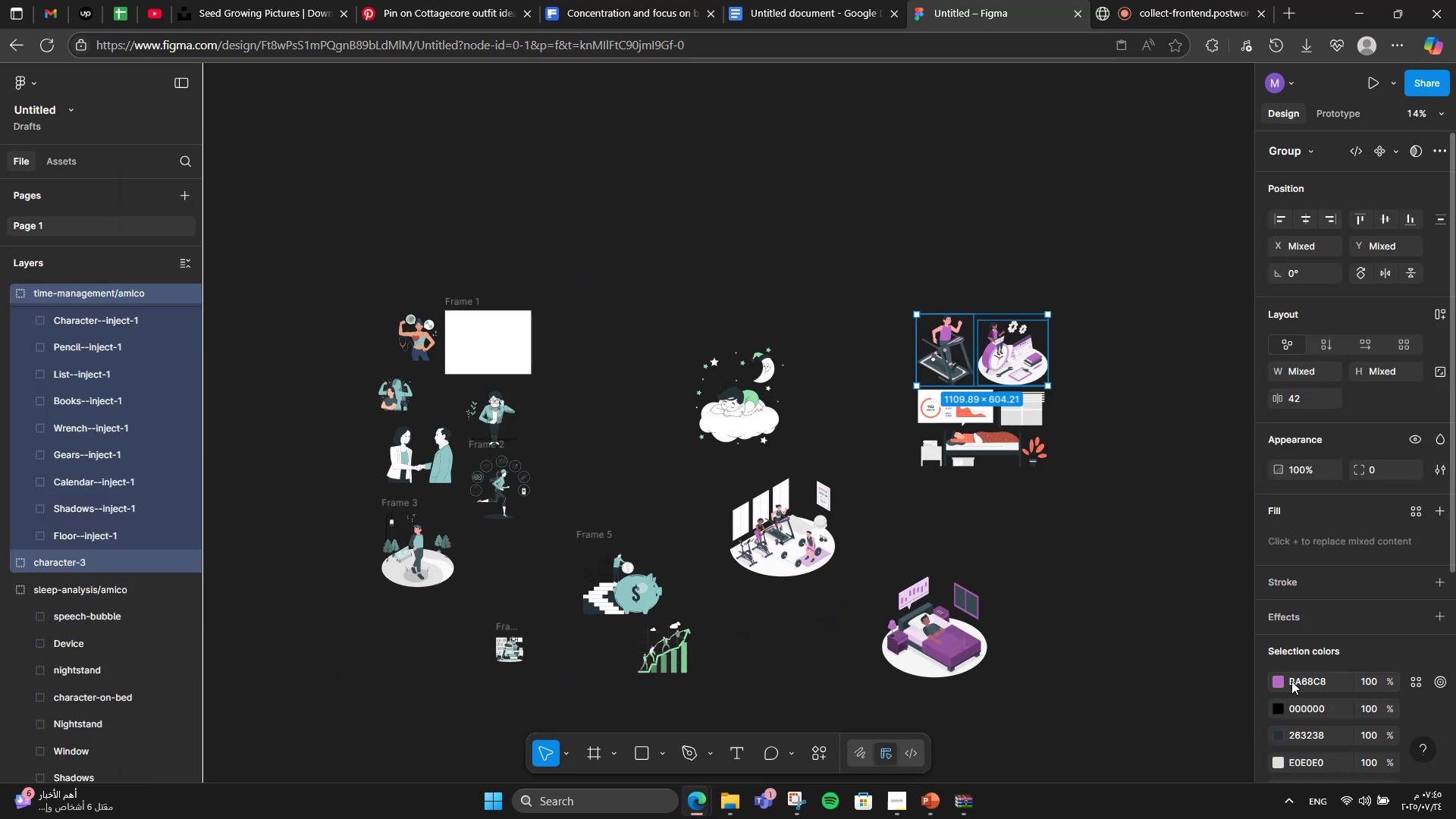 
left_click([1282, 681])
 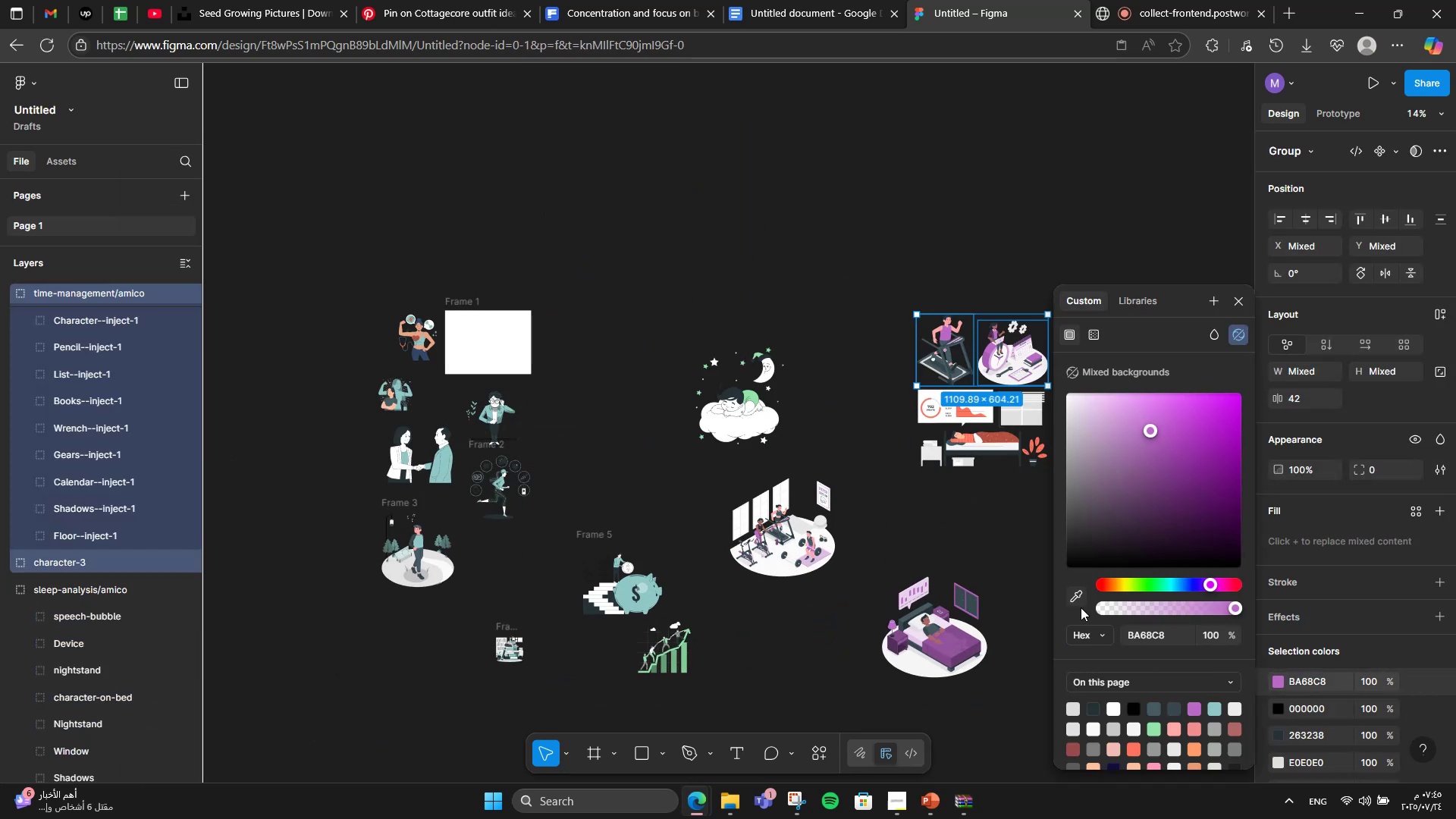 
left_click([1080, 607])
 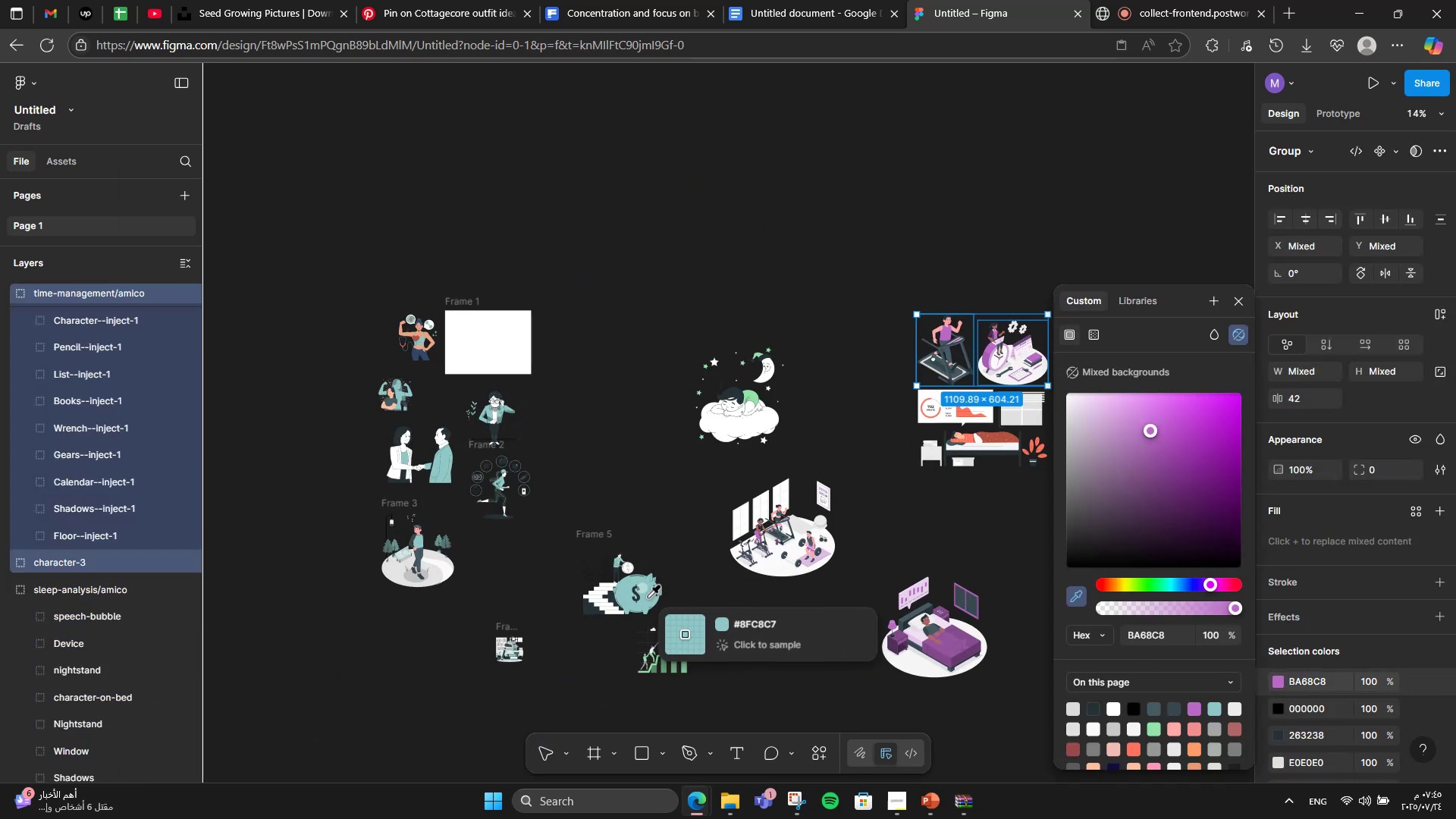 
left_click([648, 598])
 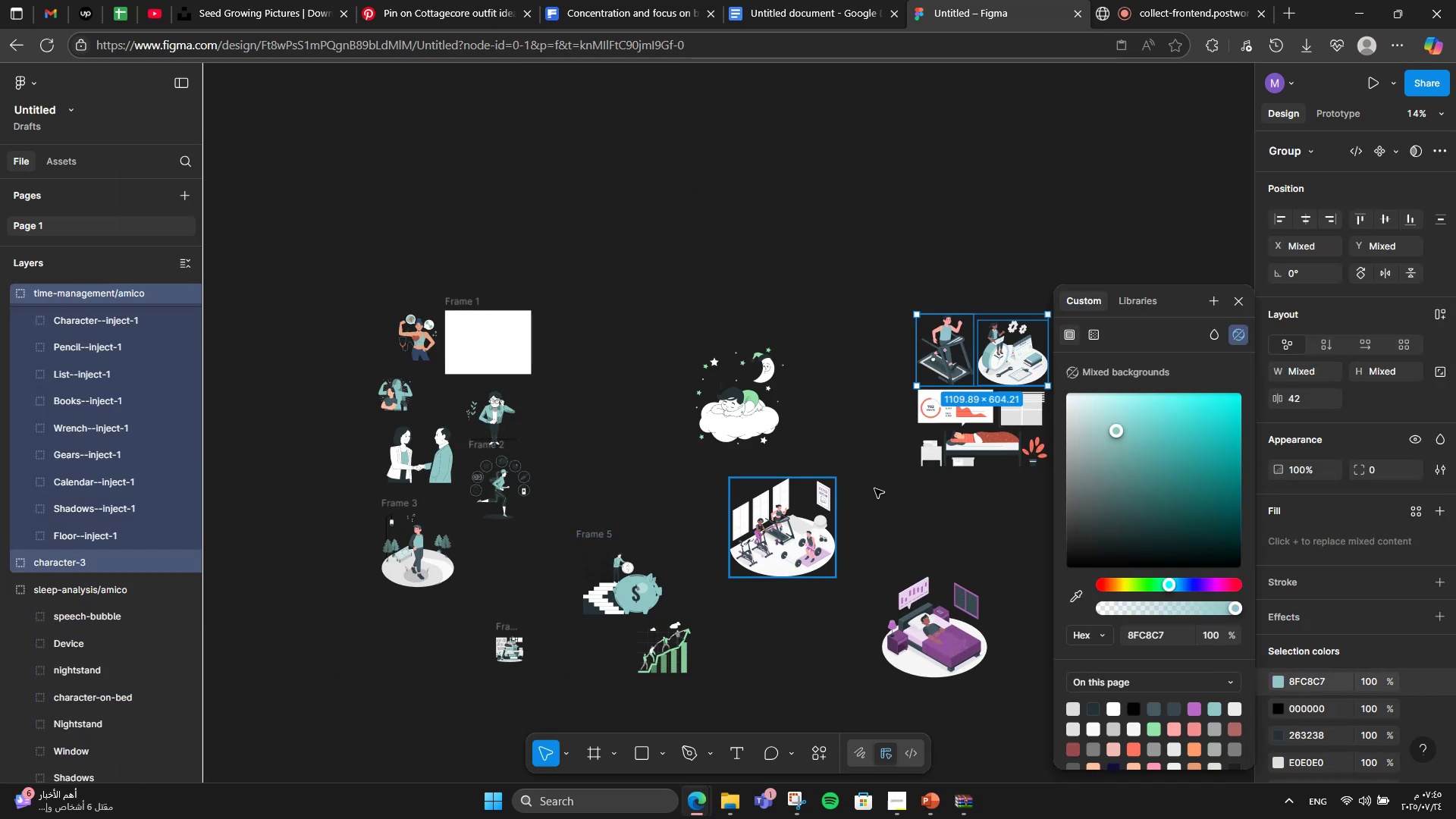 
hold_key(key=ControlLeft, duration=0.47)
scroll: coordinate [1080, 354], scroll_direction: up, amount: 3.0
 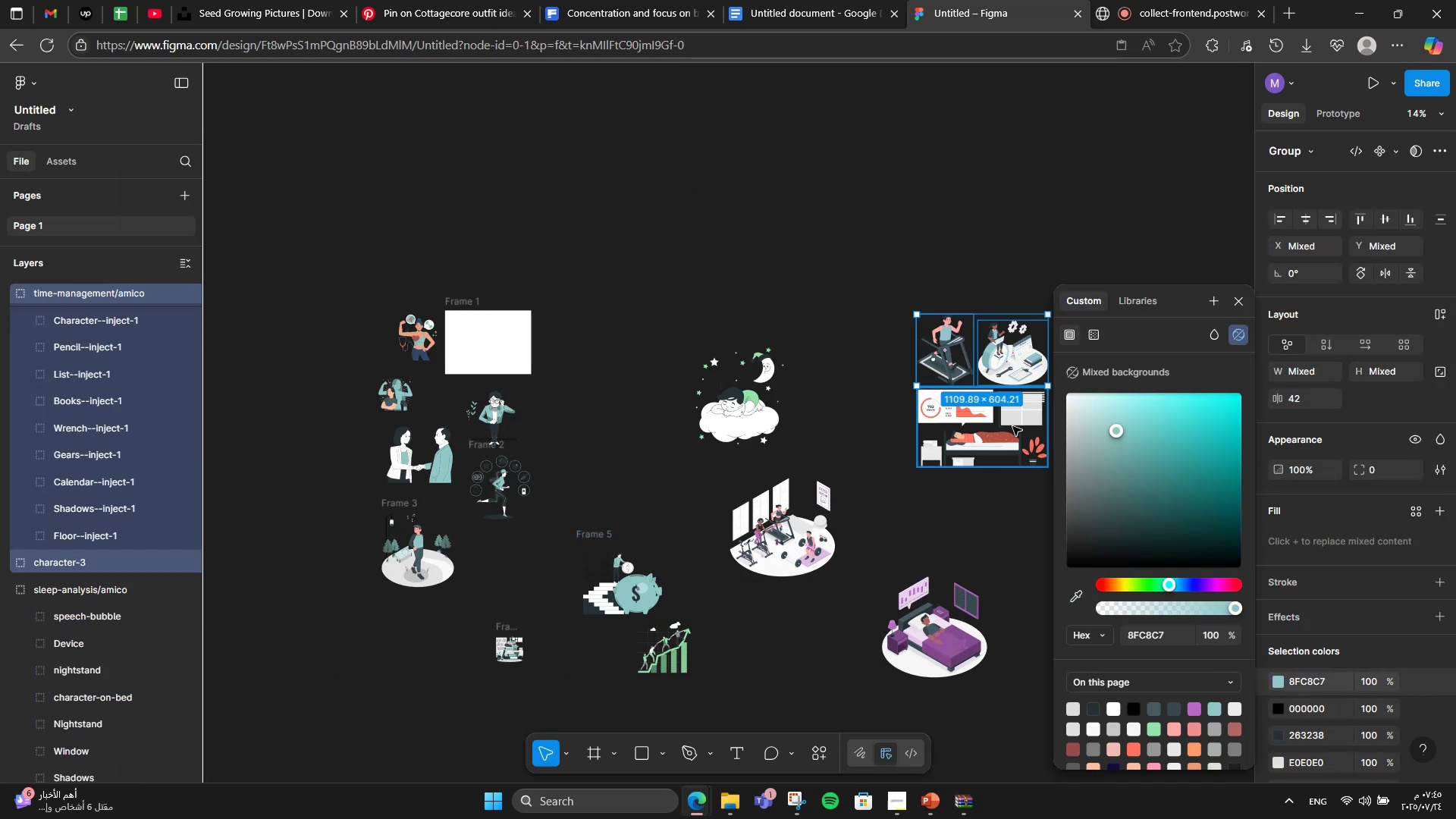 
left_click([1012, 426])
 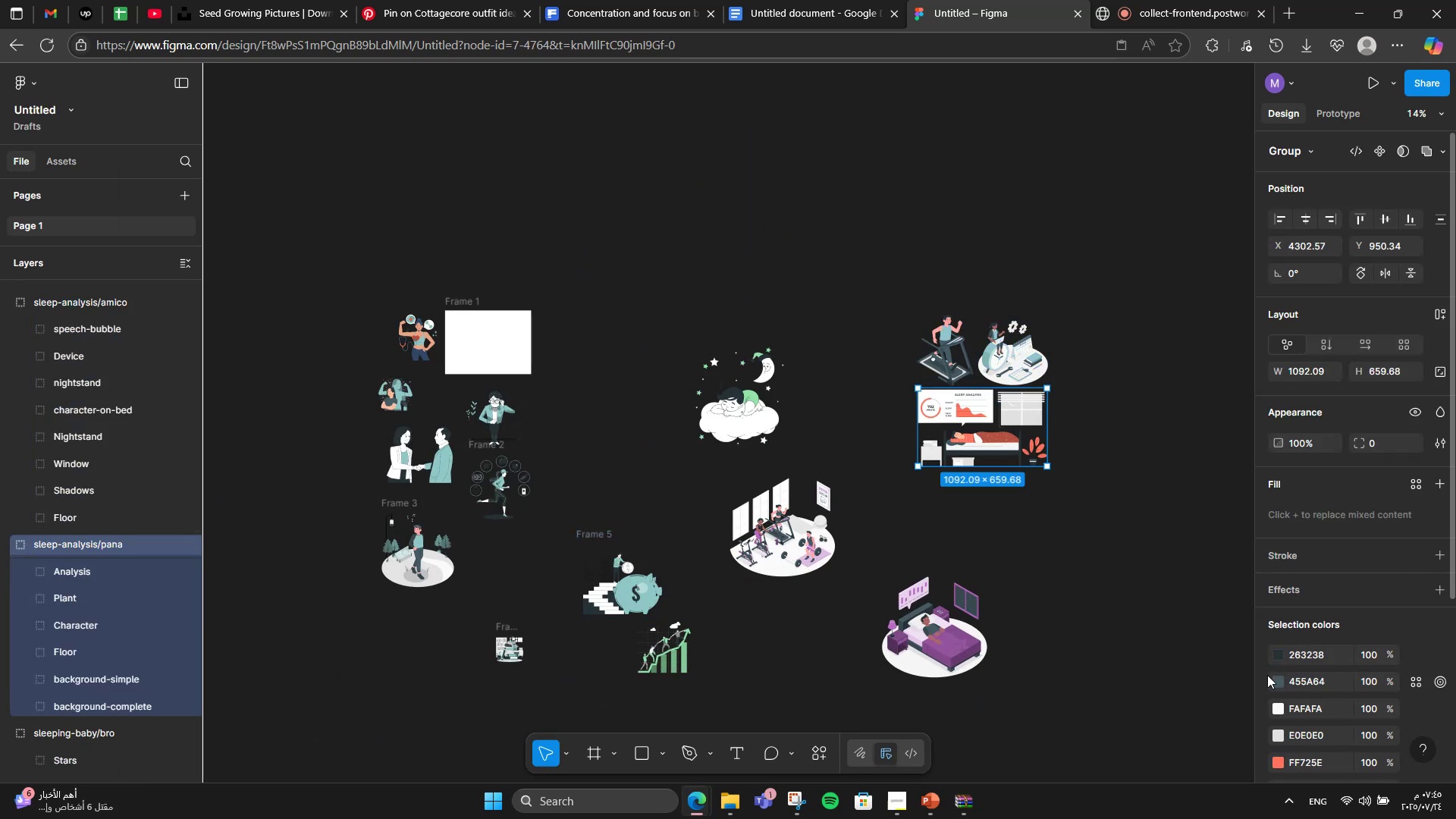 
scroll: coordinate [1267, 730], scroll_direction: down, amount: 2.0
 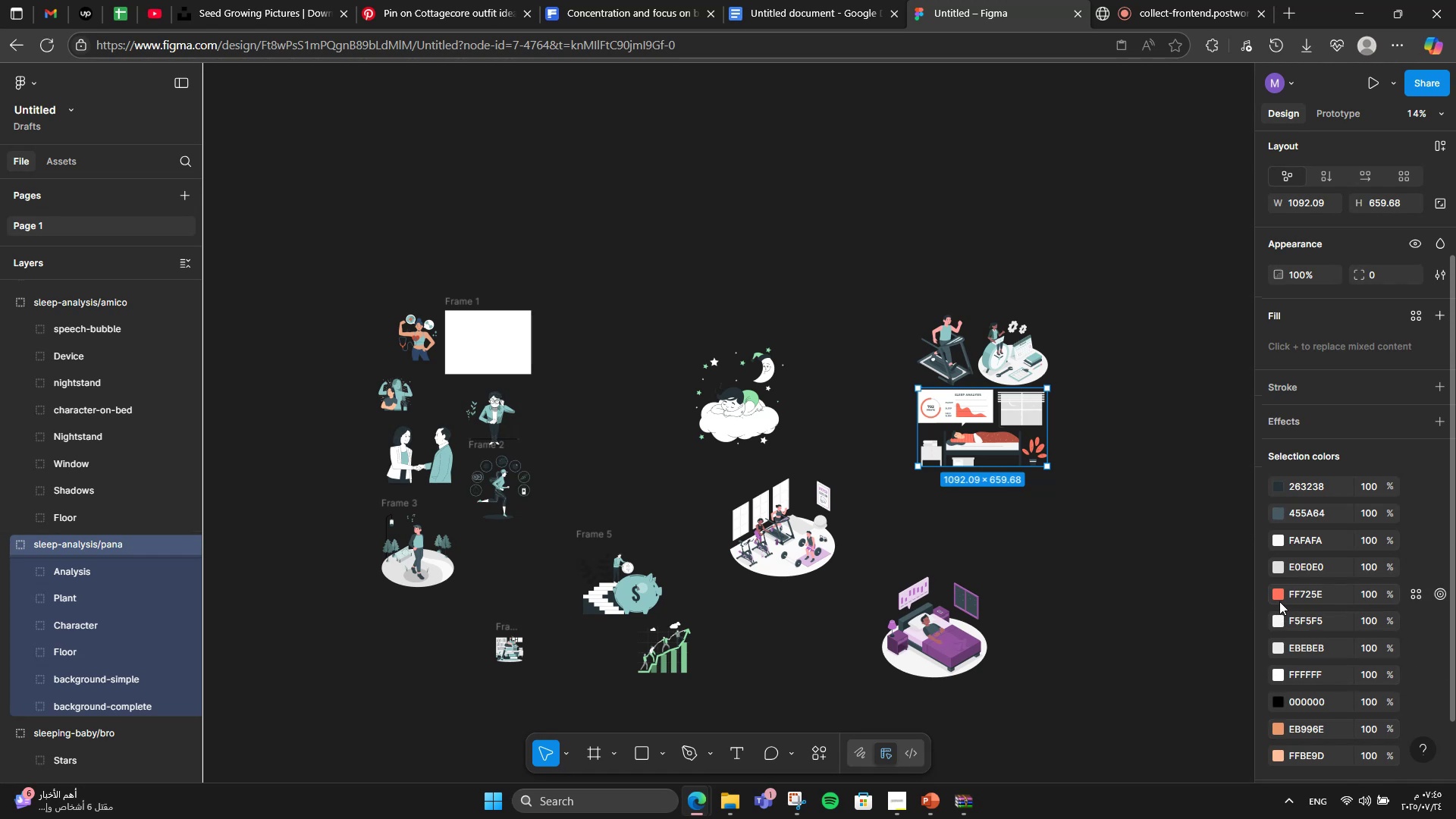 
left_click([1279, 600])
 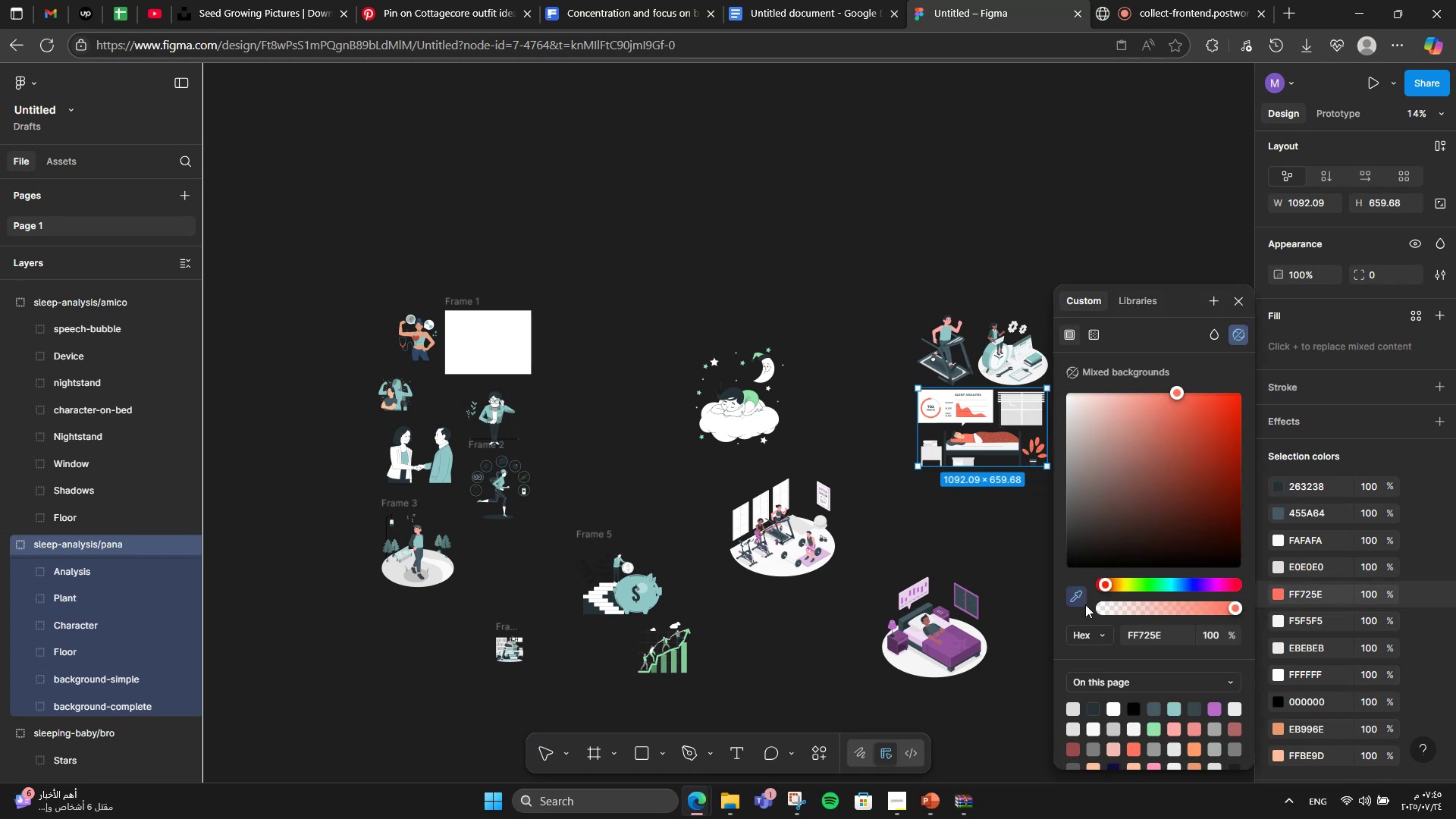 
double_click([1078, 601])
 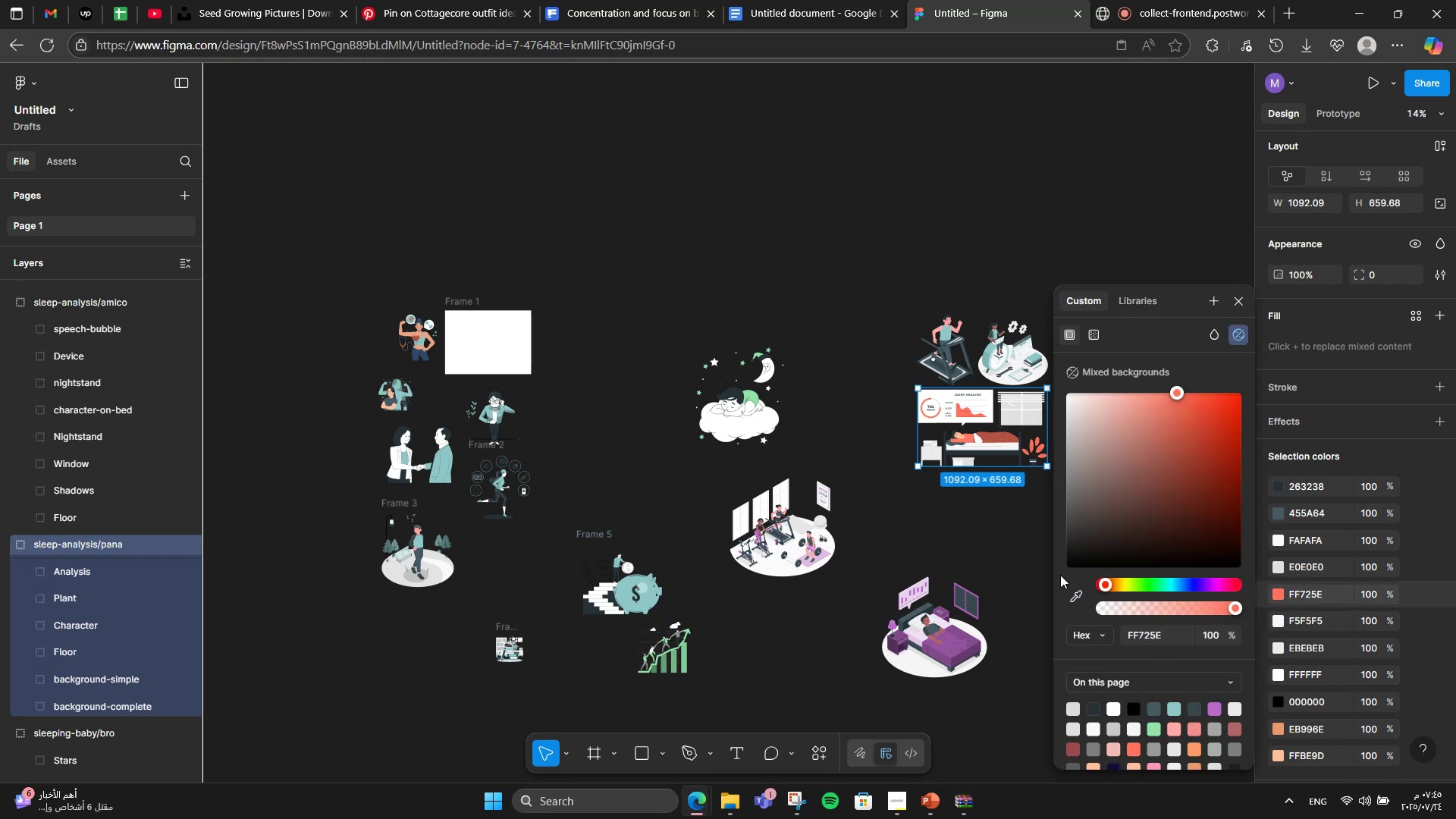 
left_click([1070, 582])
 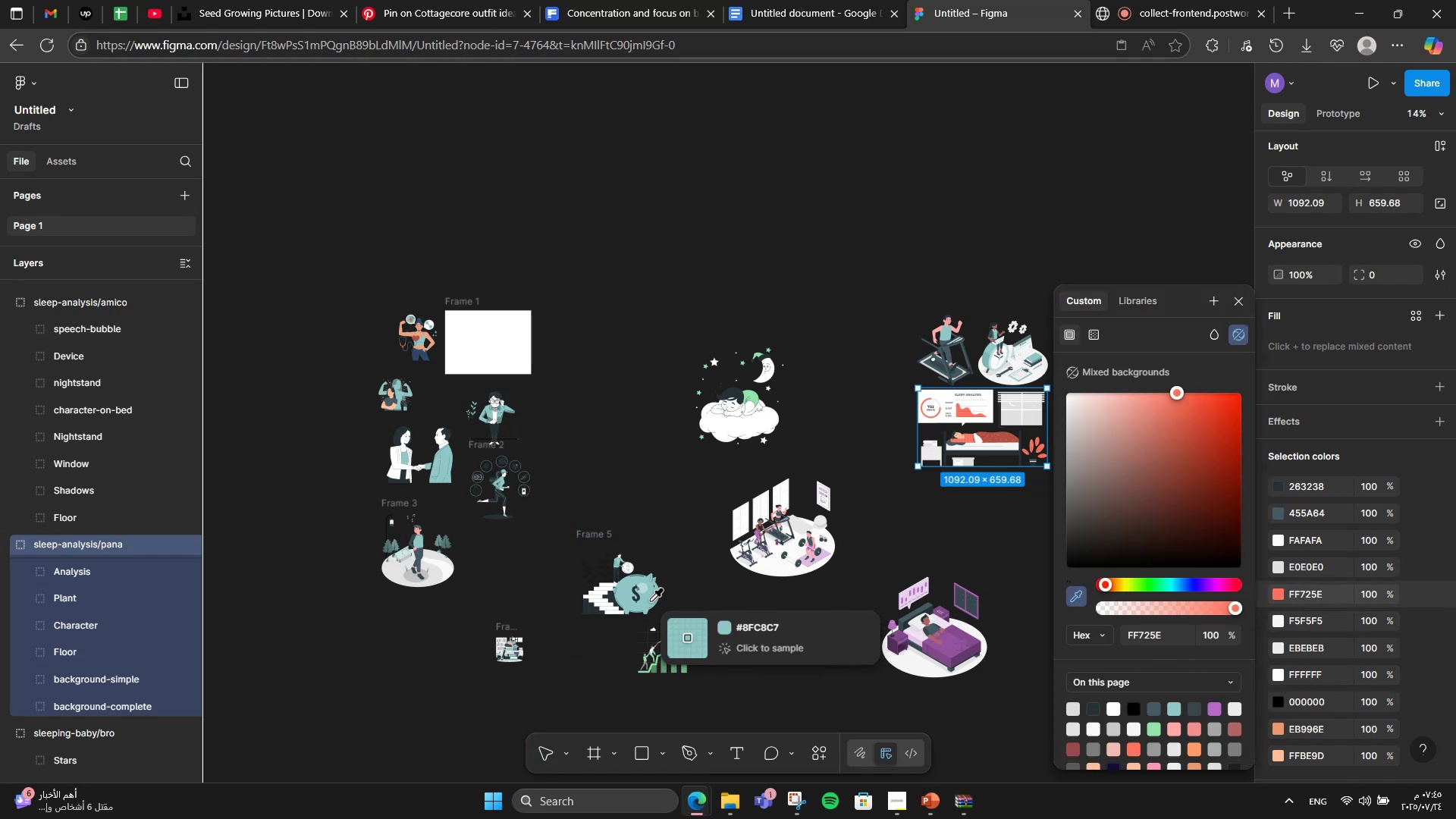 
left_click([651, 601])
 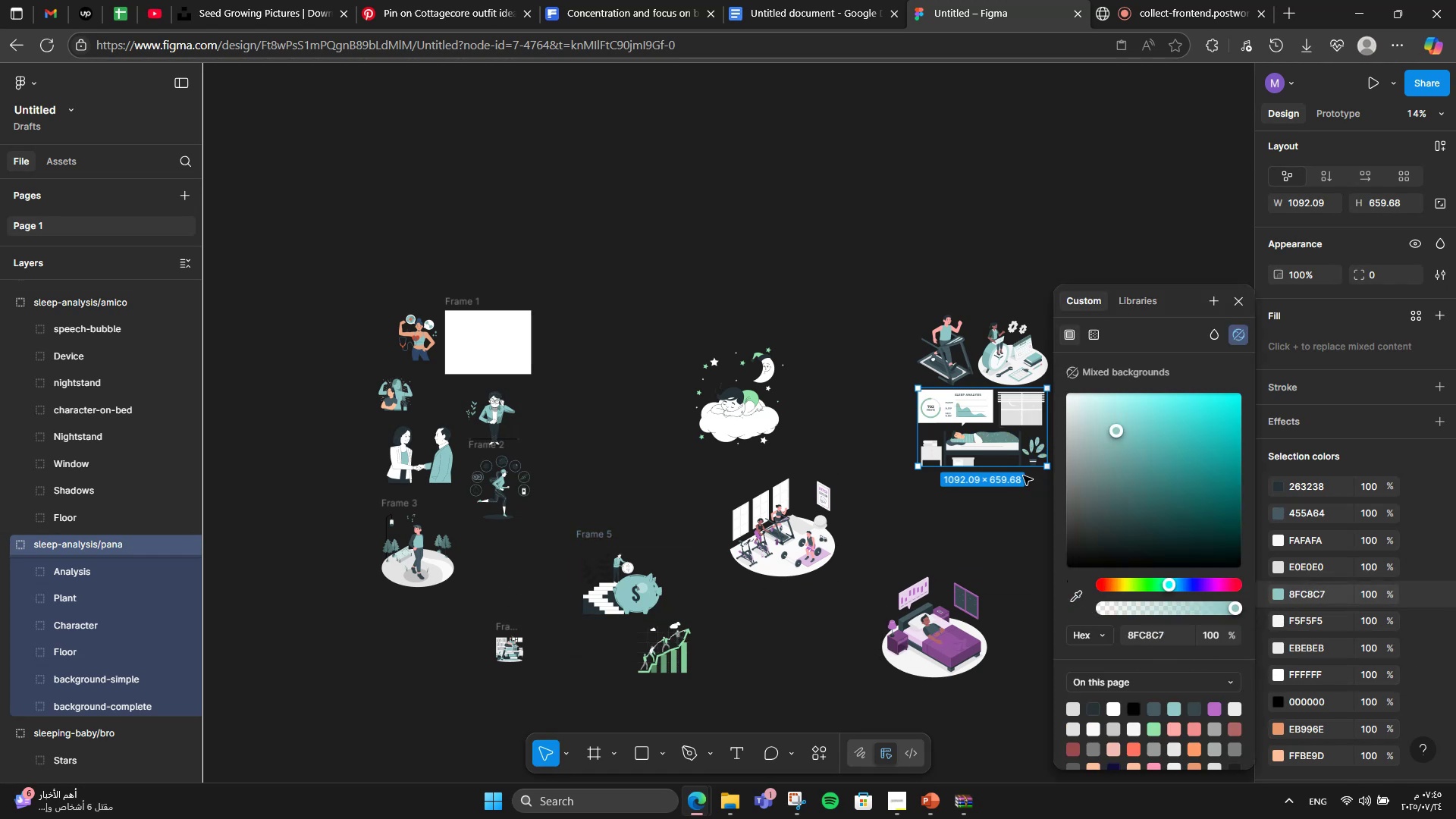 
hold_key(key=ControlLeft, duration=1.51)
scroll: coordinate [1037, 386], scroll_direction: up, amount: 6.0
 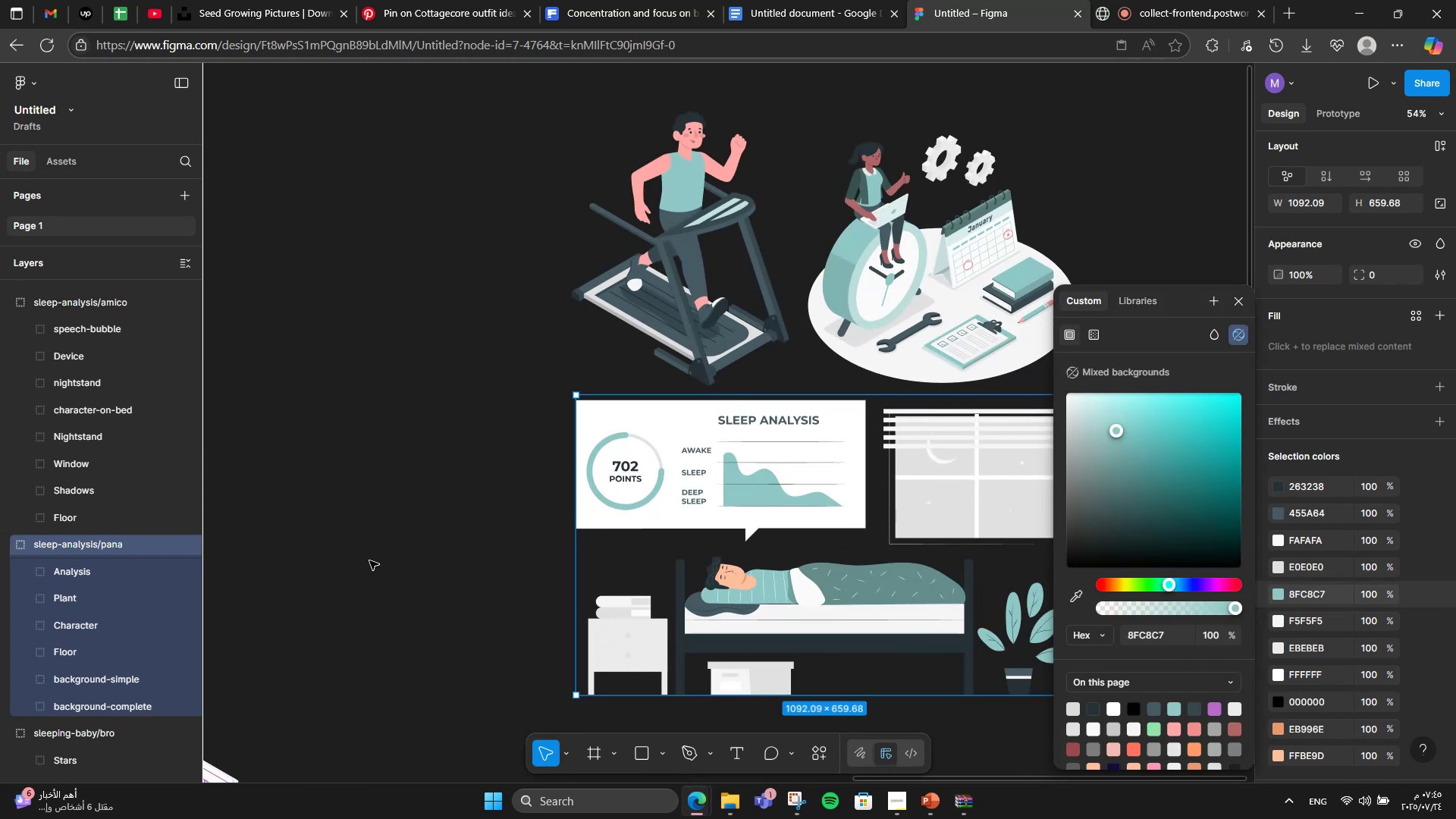 
scroll: coordinate [629, 495], scroll_direction: down, amount: 1.0
 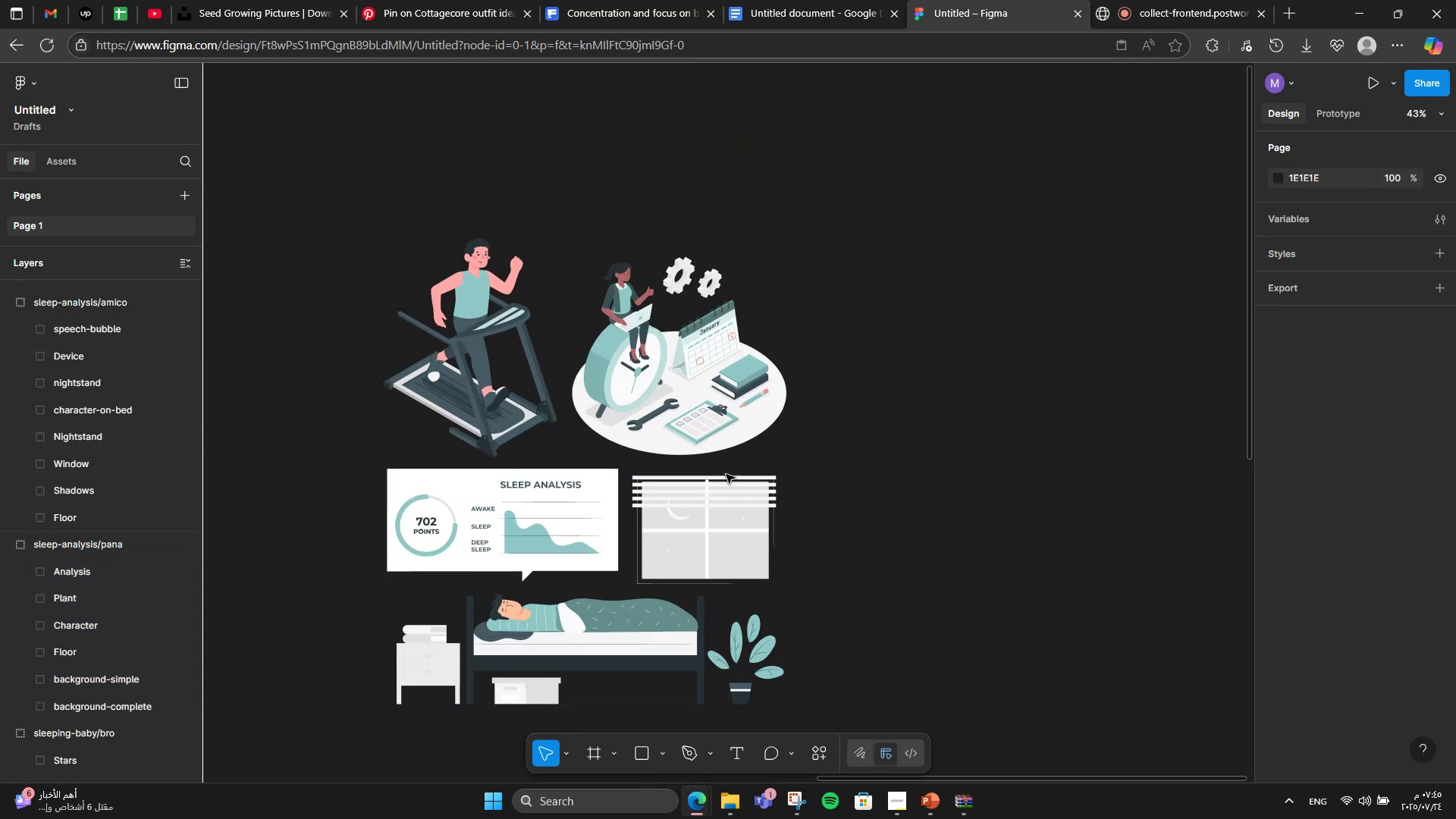 
double_click([657, 513])
 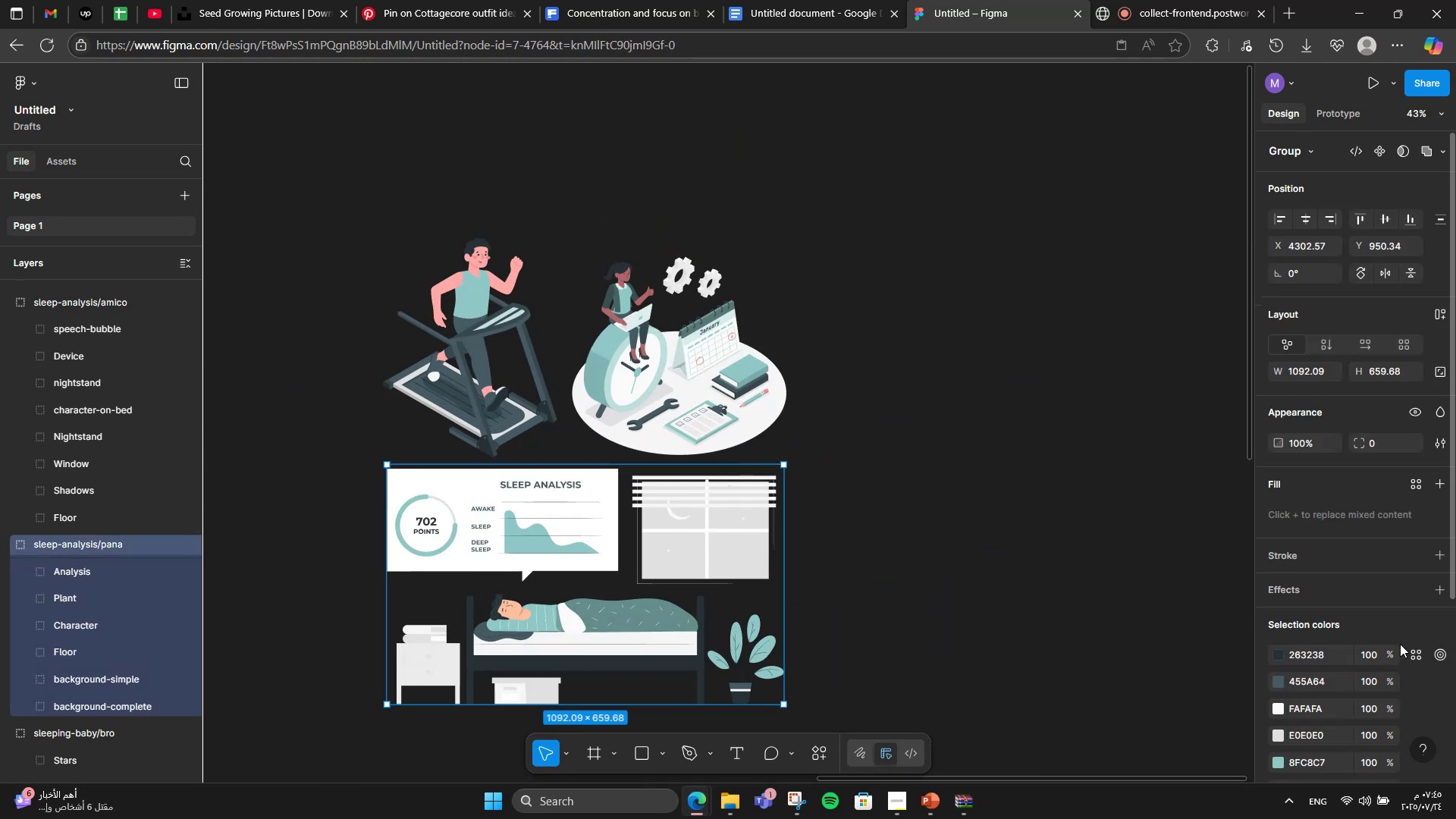 
scroll: coordinate [1396, 644], scroll_direction: down, amount: 5.0
 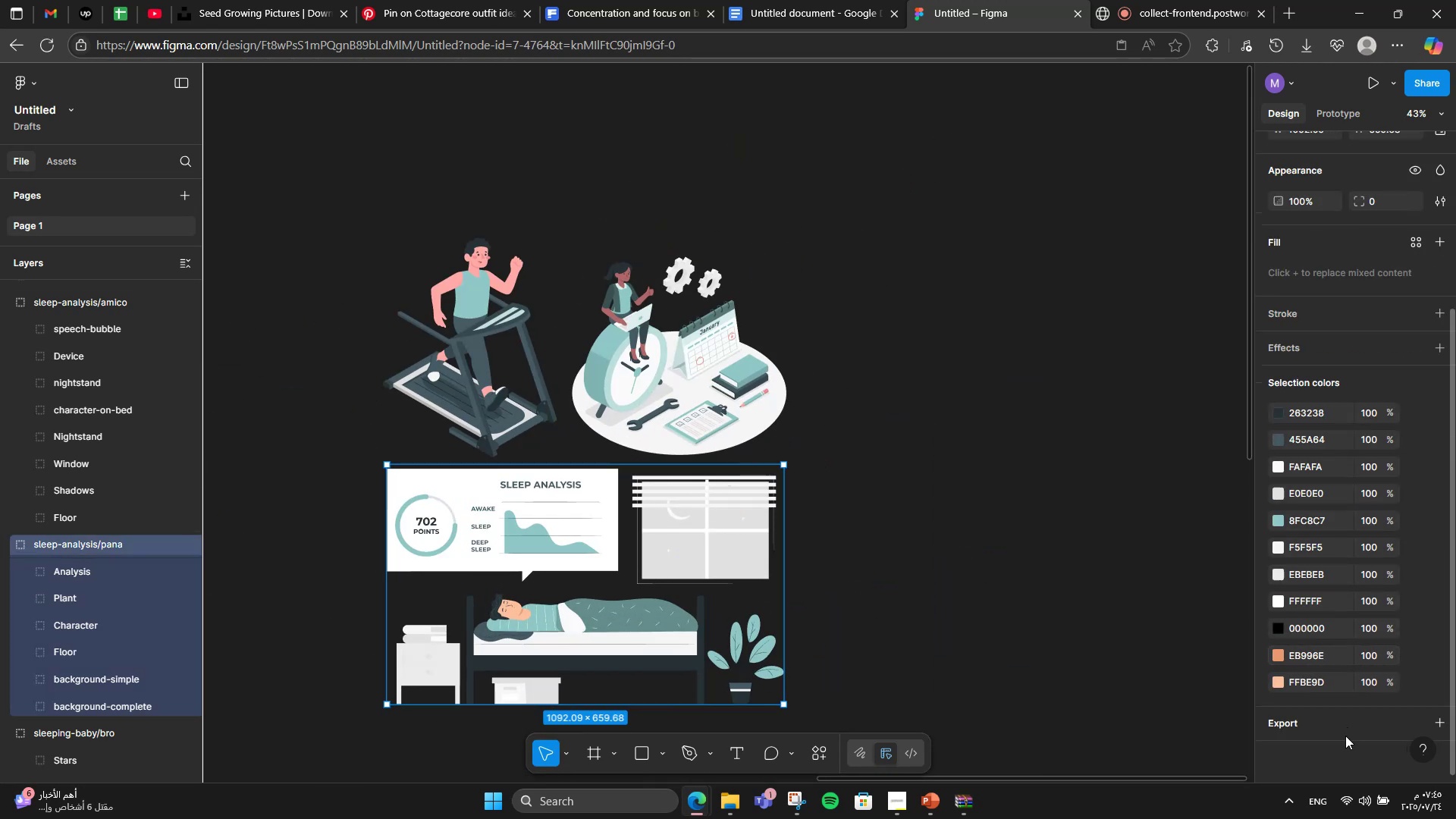 
left_click([1345, 736])
 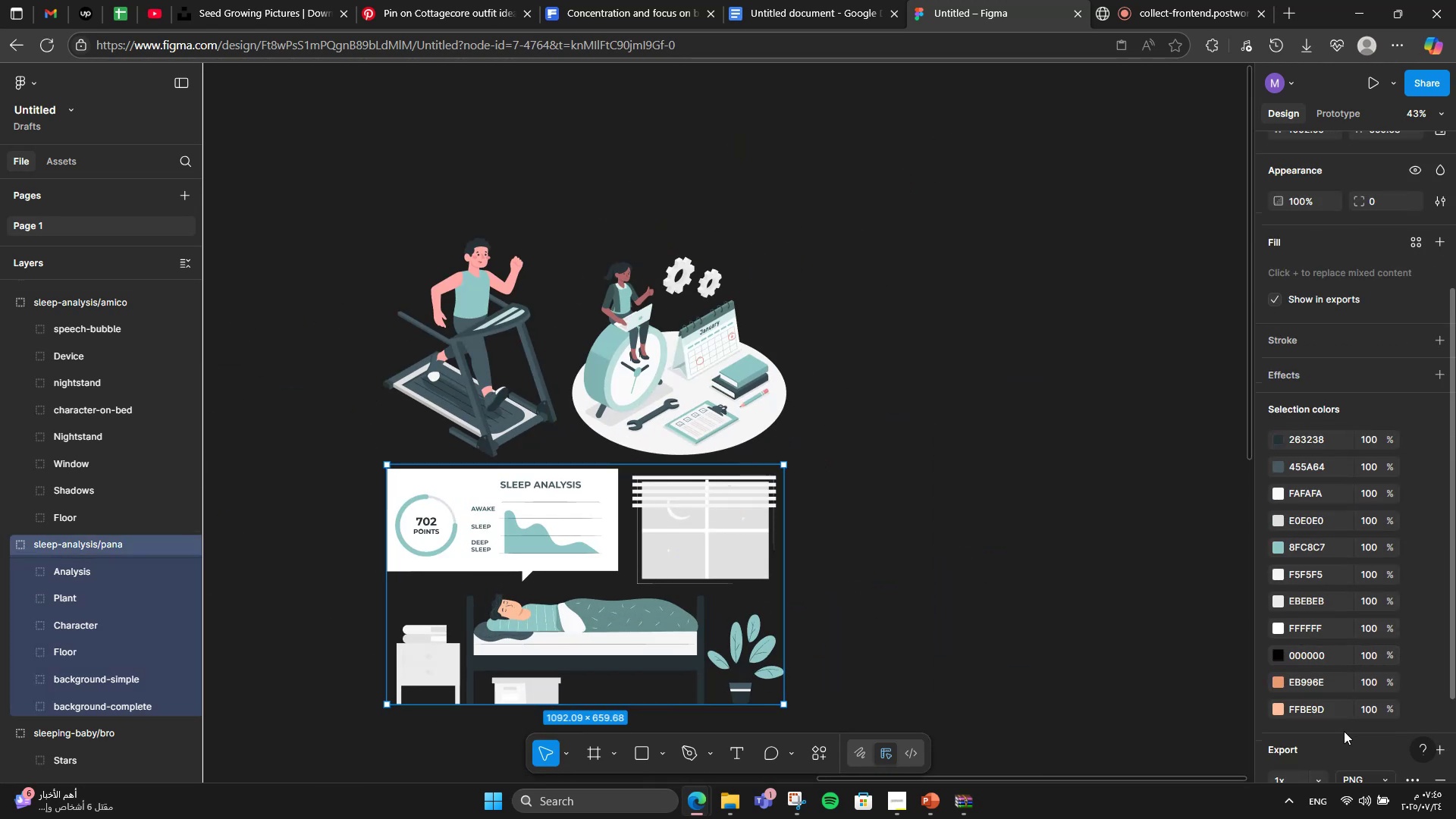 
scroll: coordinate [1343, 720], scroll_direction: down, amount: 3.0
 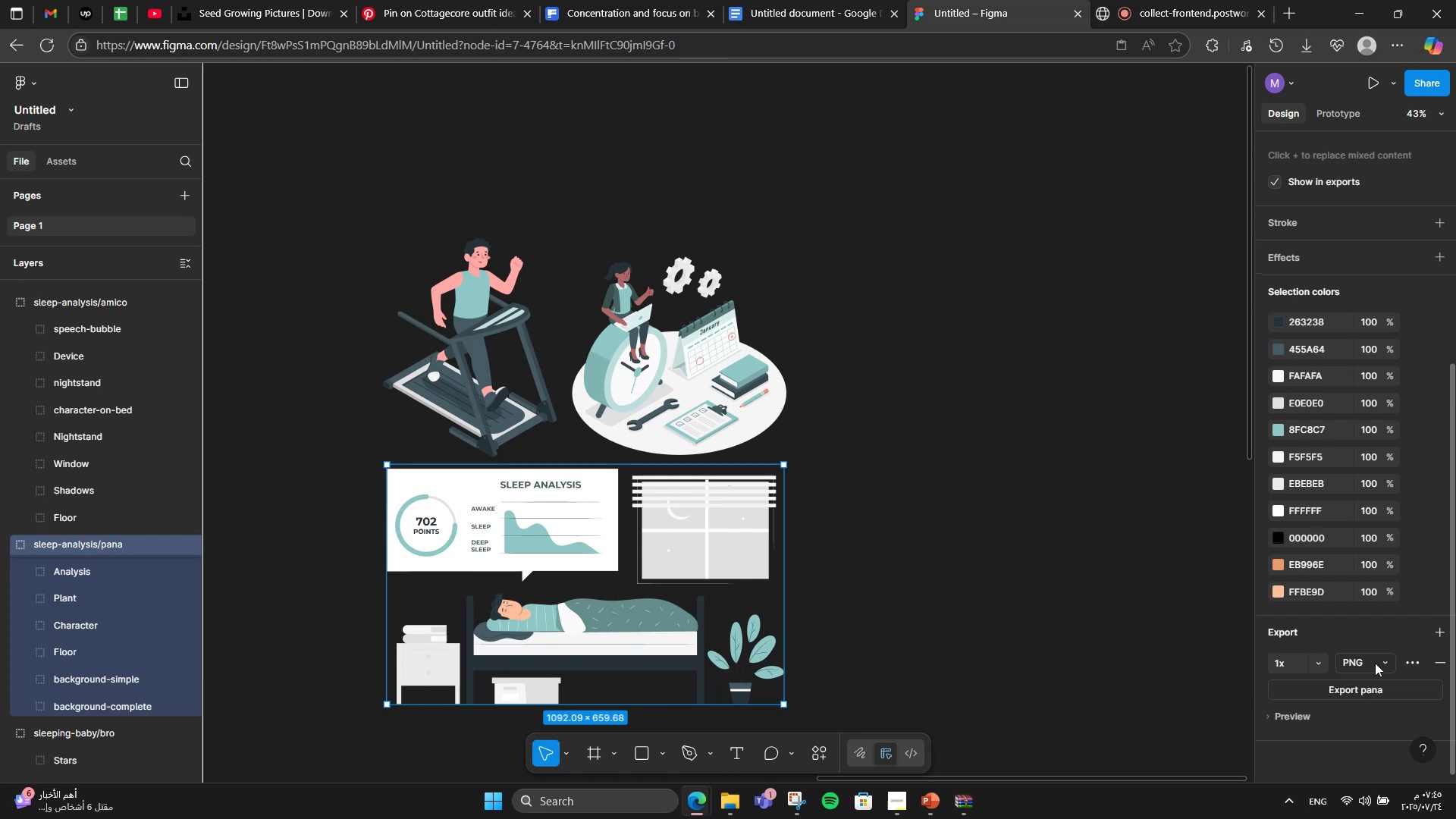 
left_click([1380, 663])
 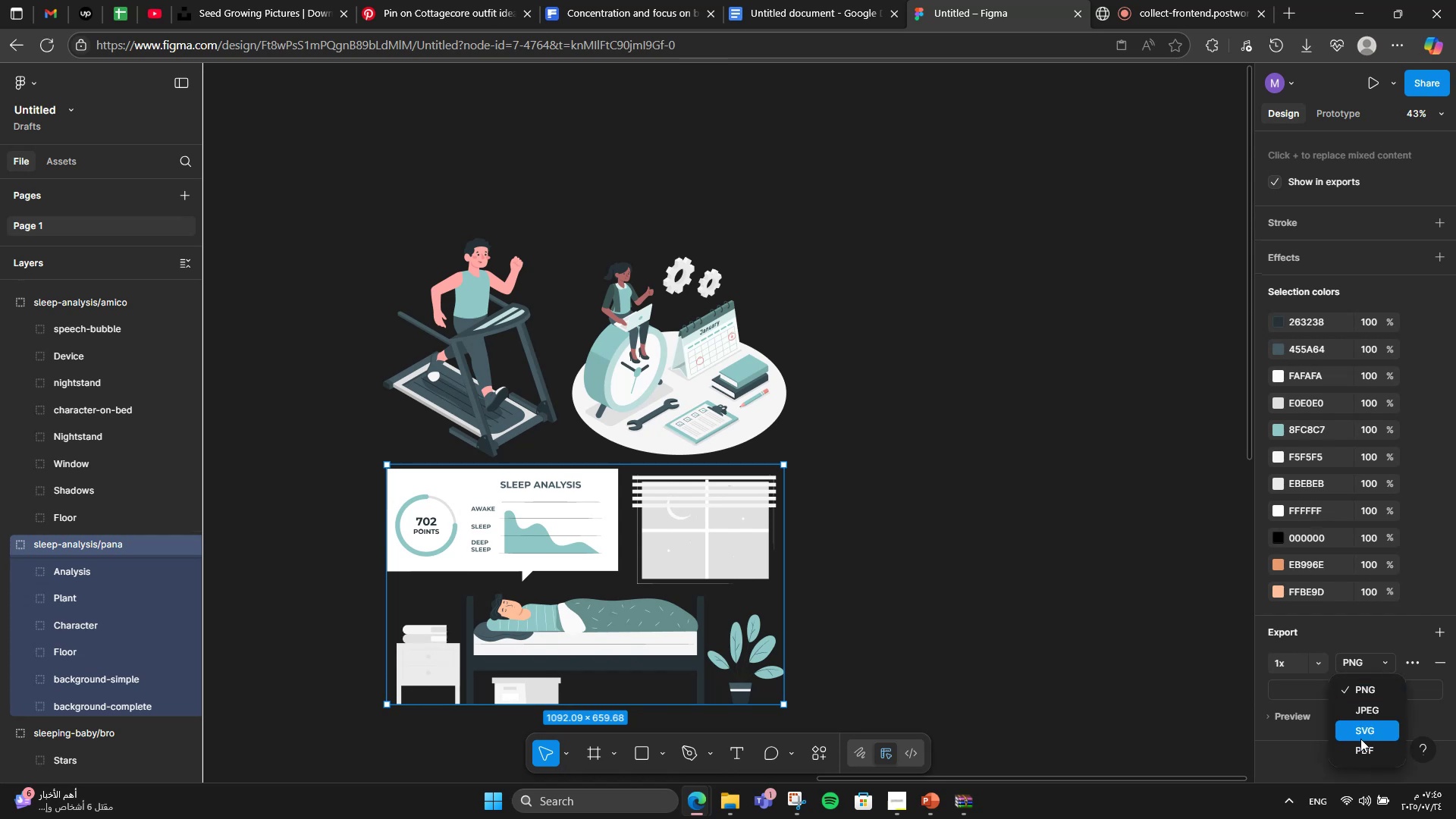 
left_click([1360, 739])
 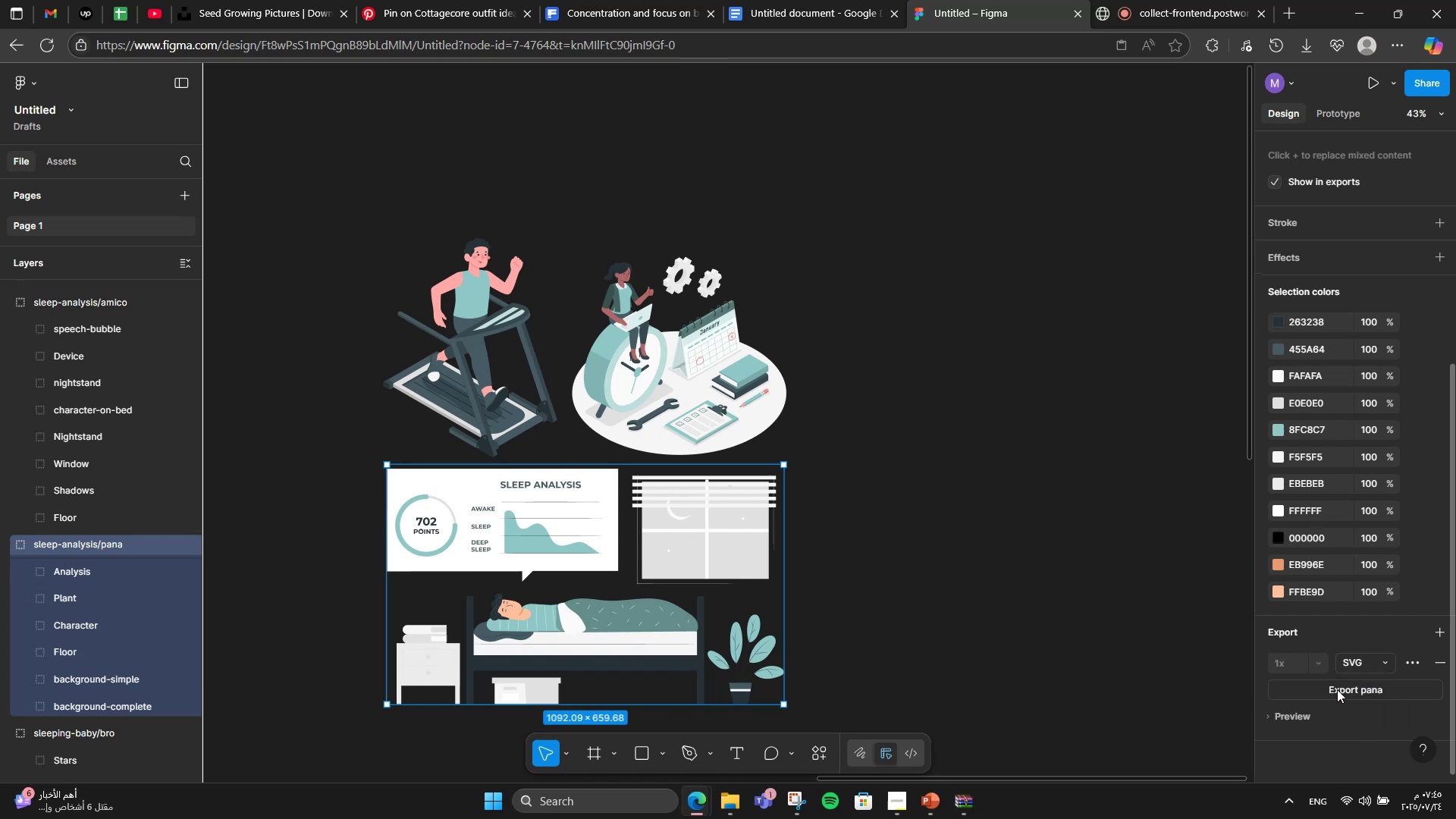 
left_click([1337, 689])
 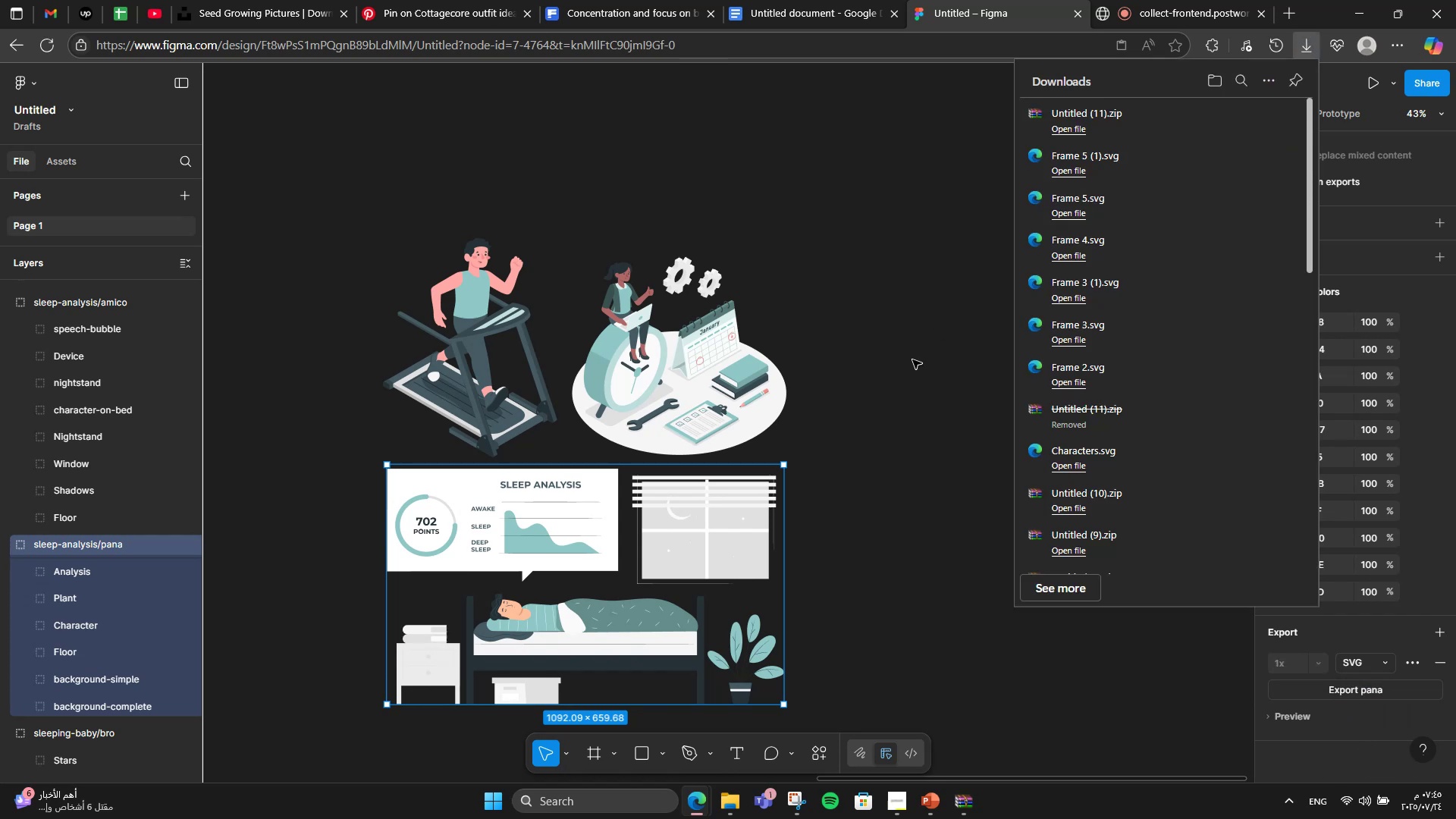 
double_click([673, 533])
 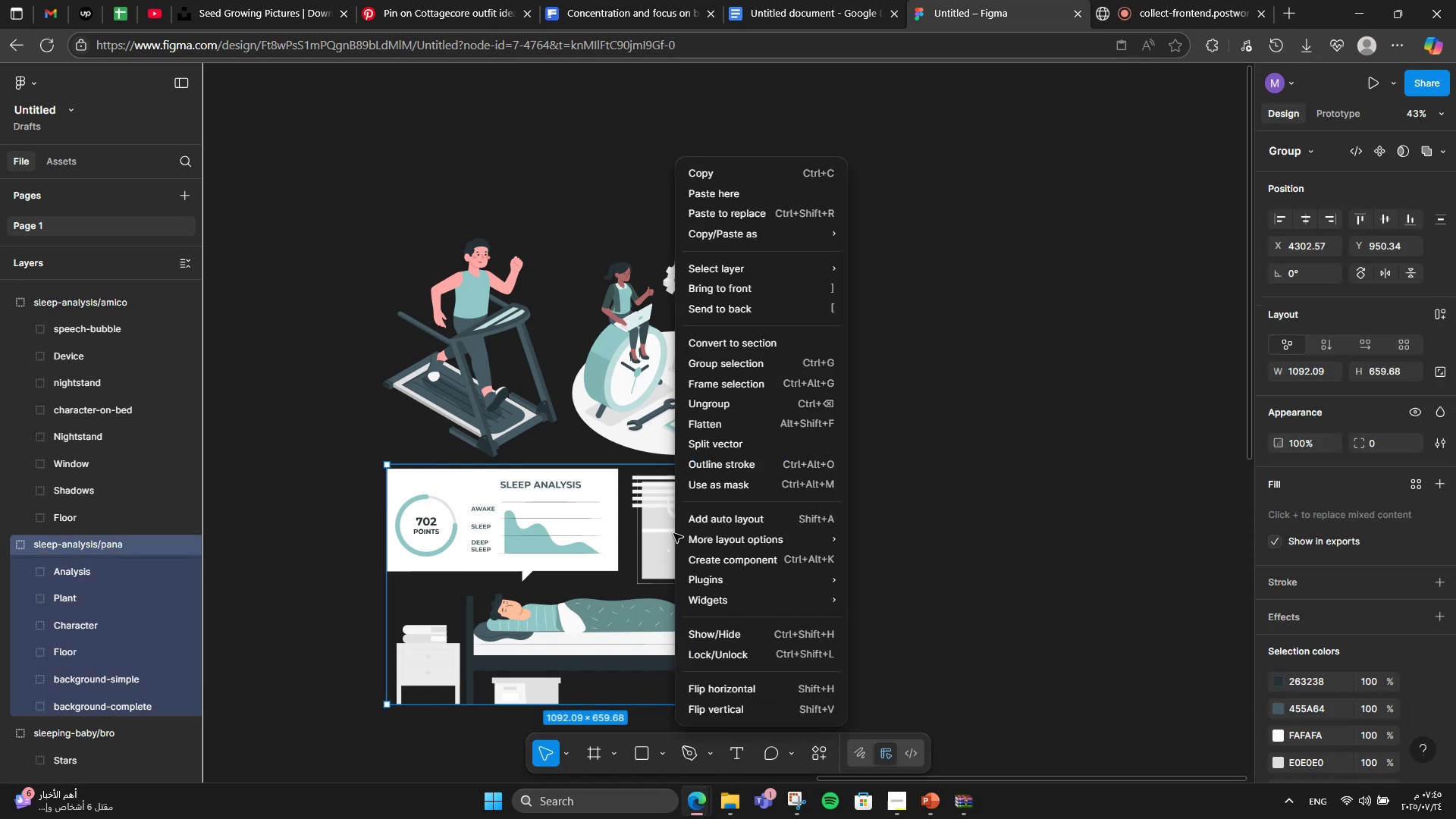 
right_click([673, 533])
 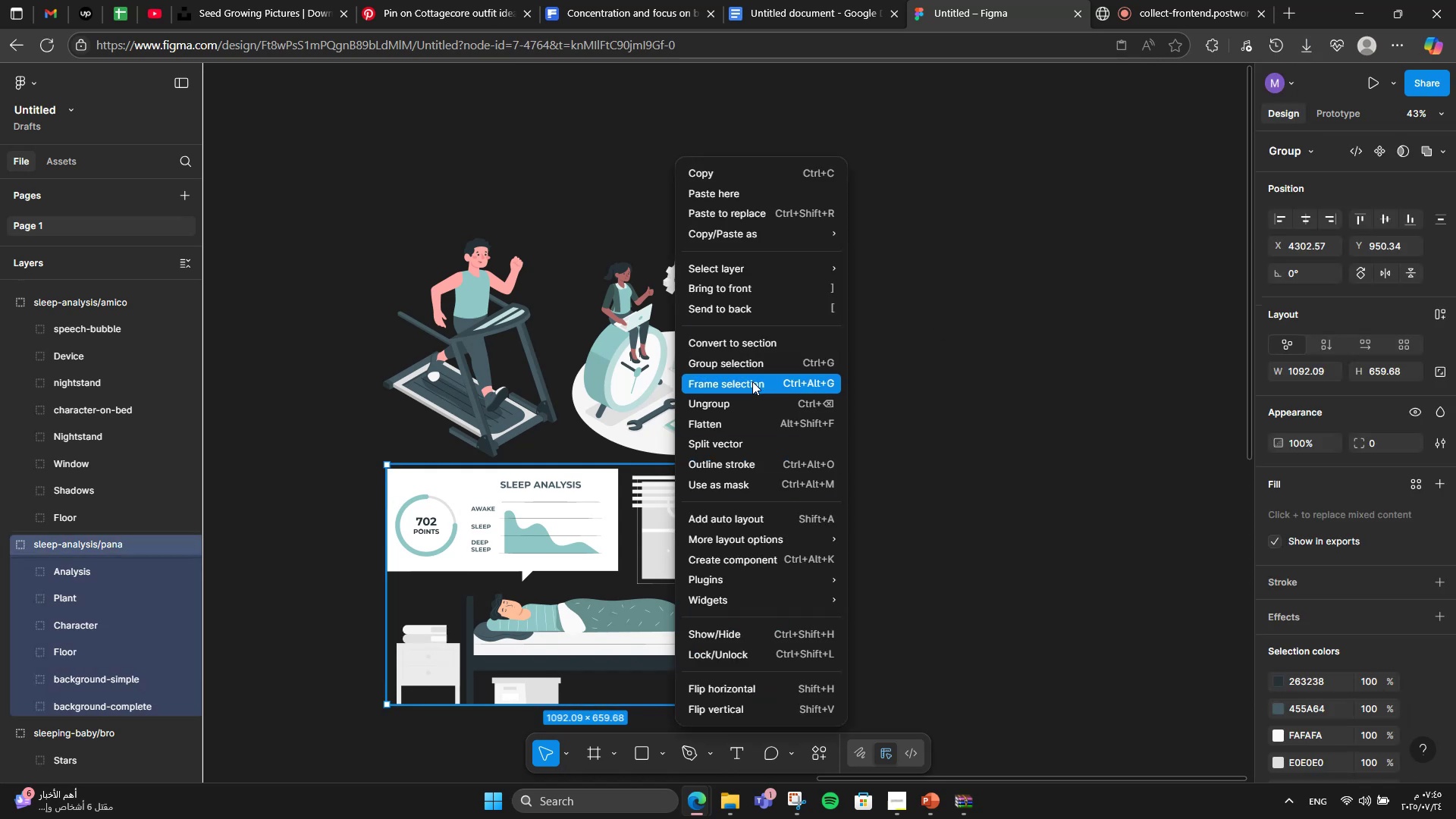 
left_click([752, 381])
 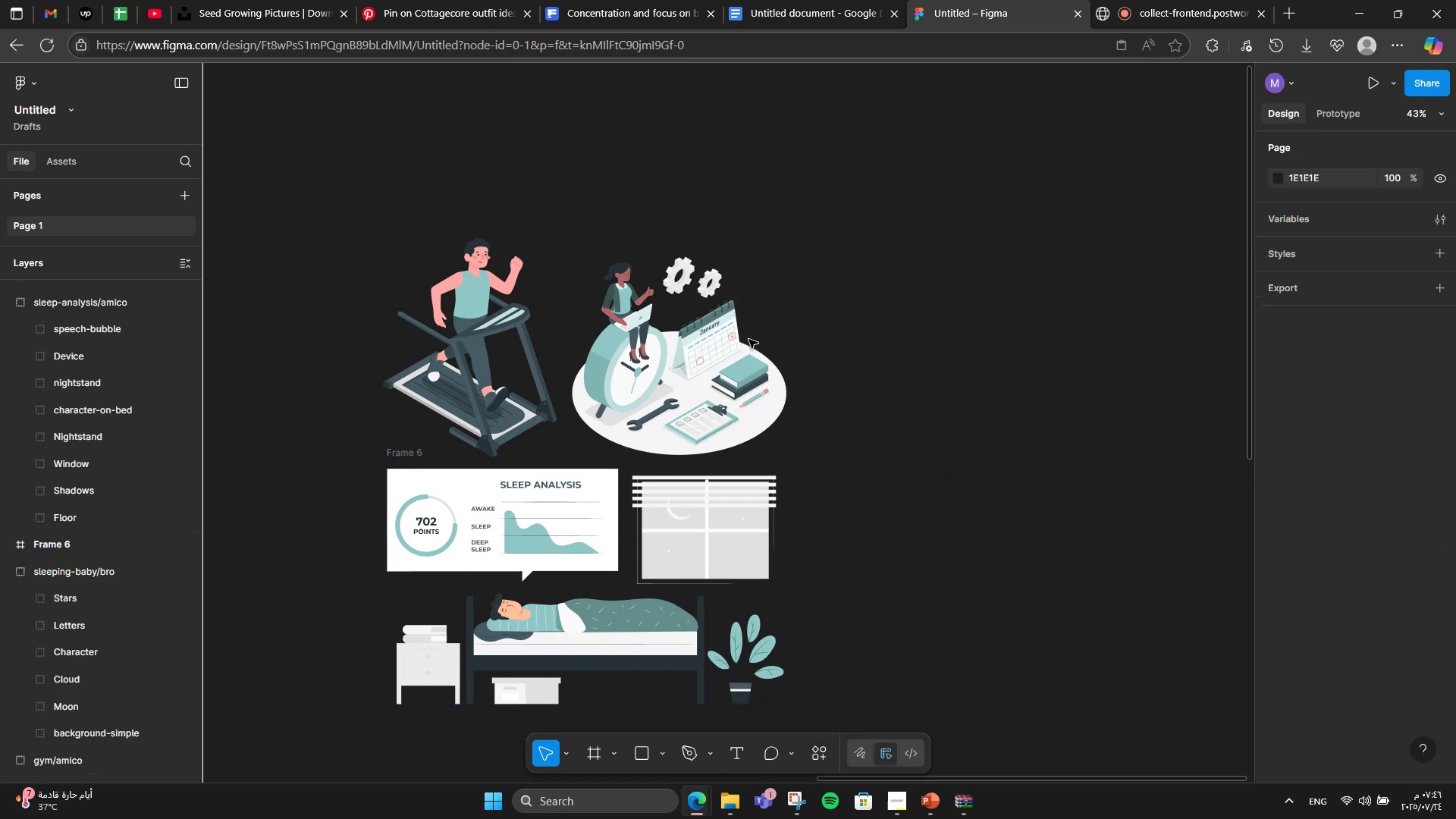 
double_click([698, 363])
 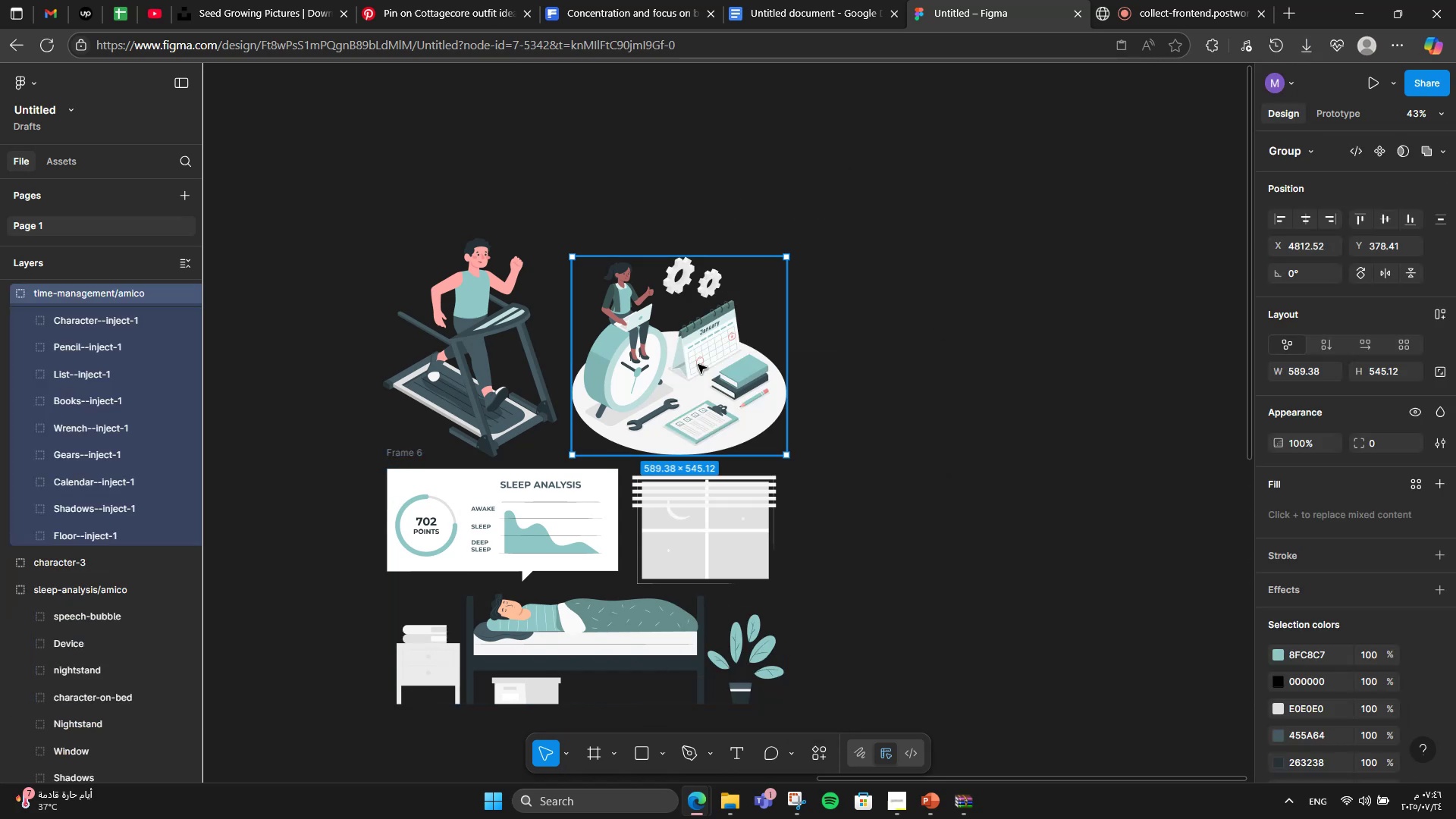 
right_click([698, 364])
 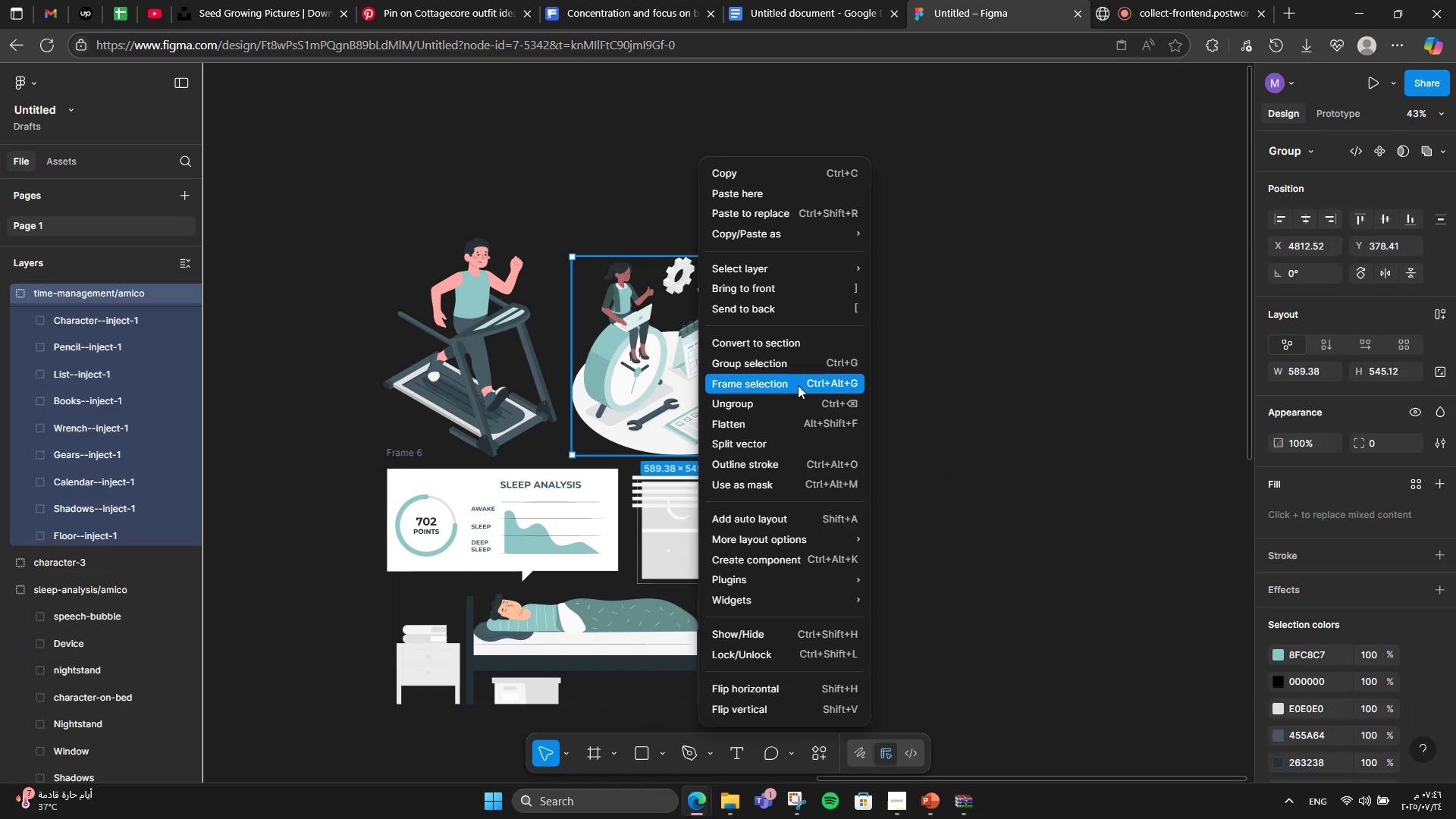 
left_click([798, 385])
 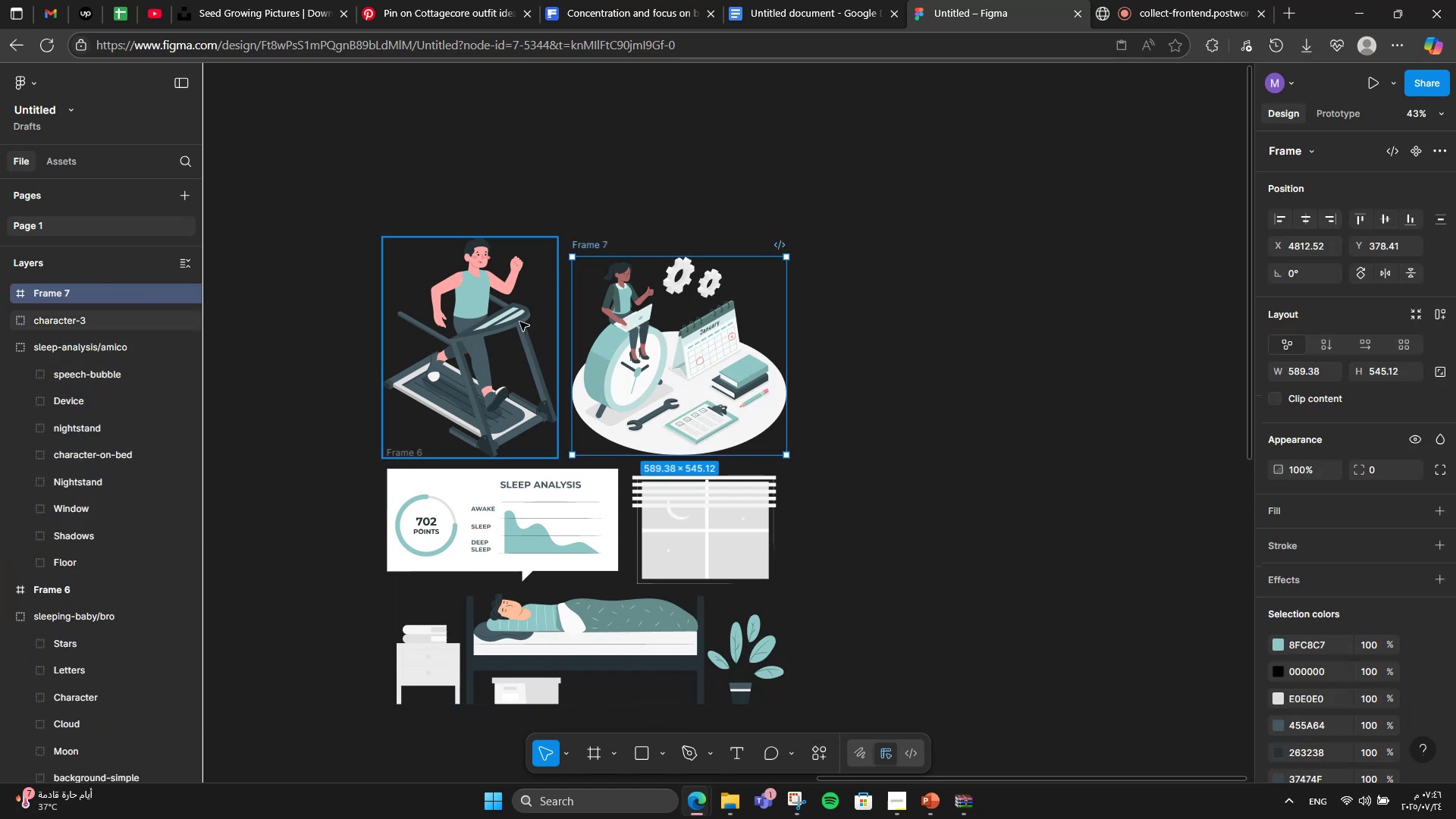 
left_click([523, 322])
 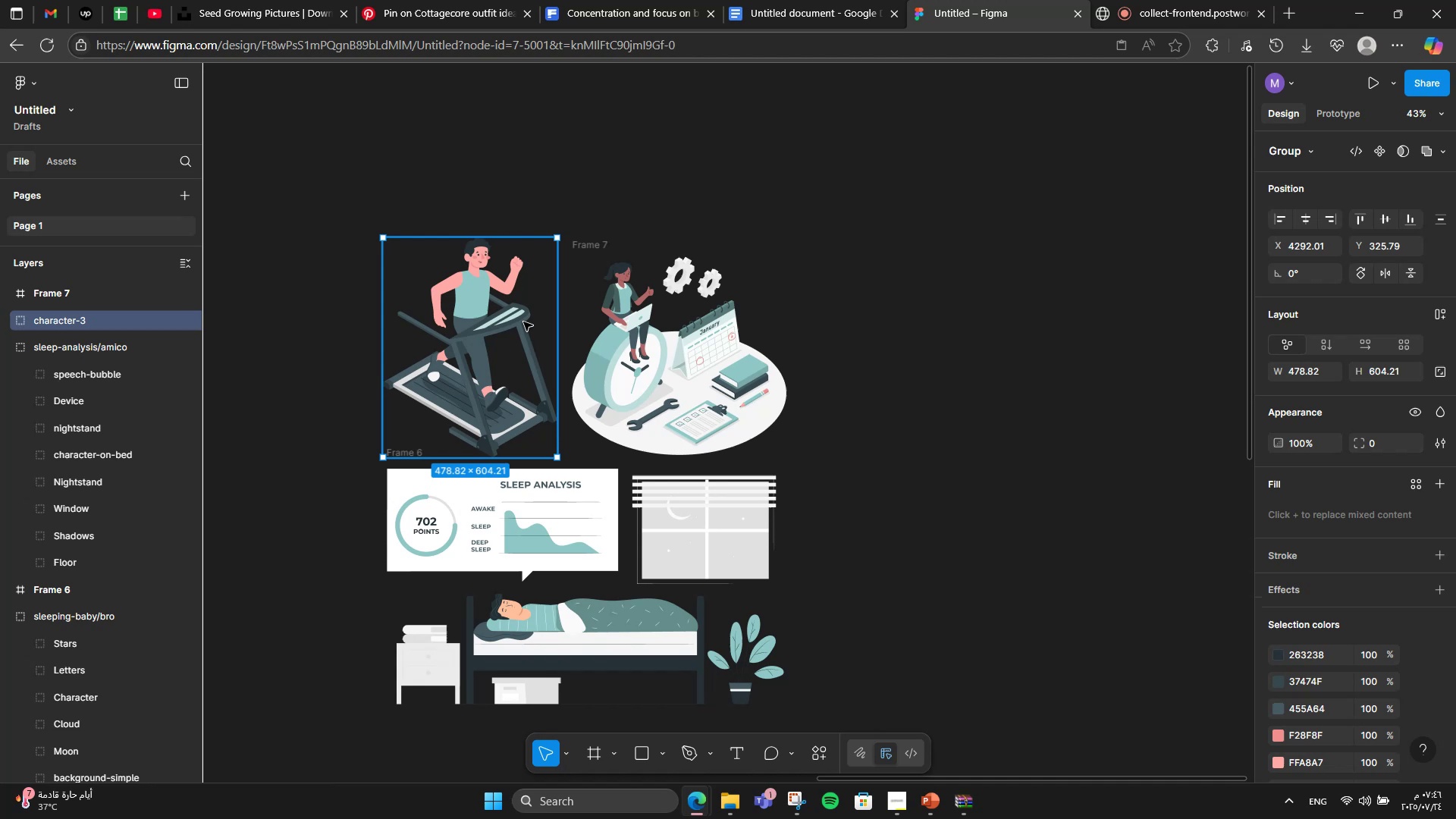 
right_click([523, 322])
 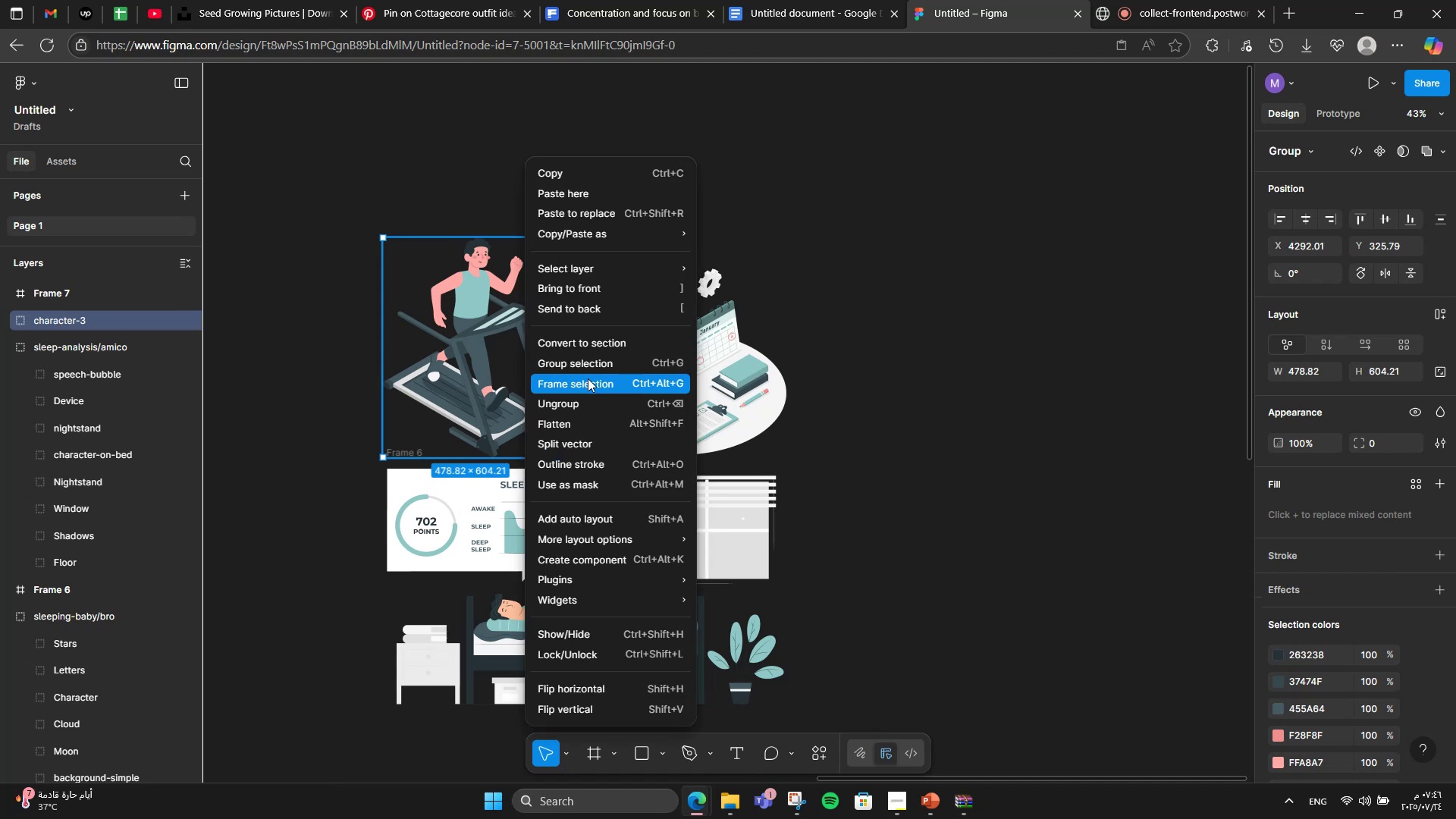 
left_click([588, 378])
 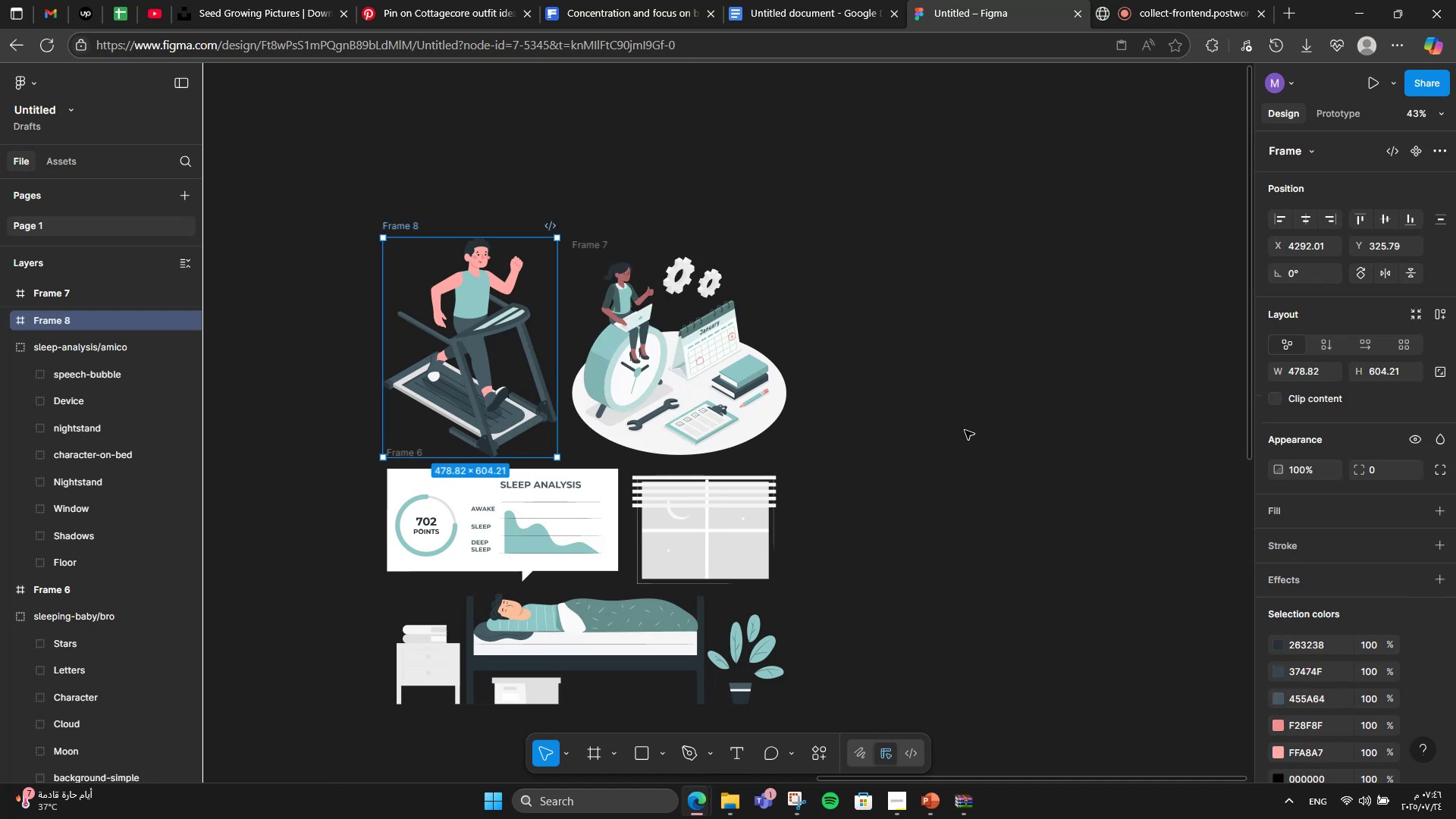 
left_click([965, 430])
 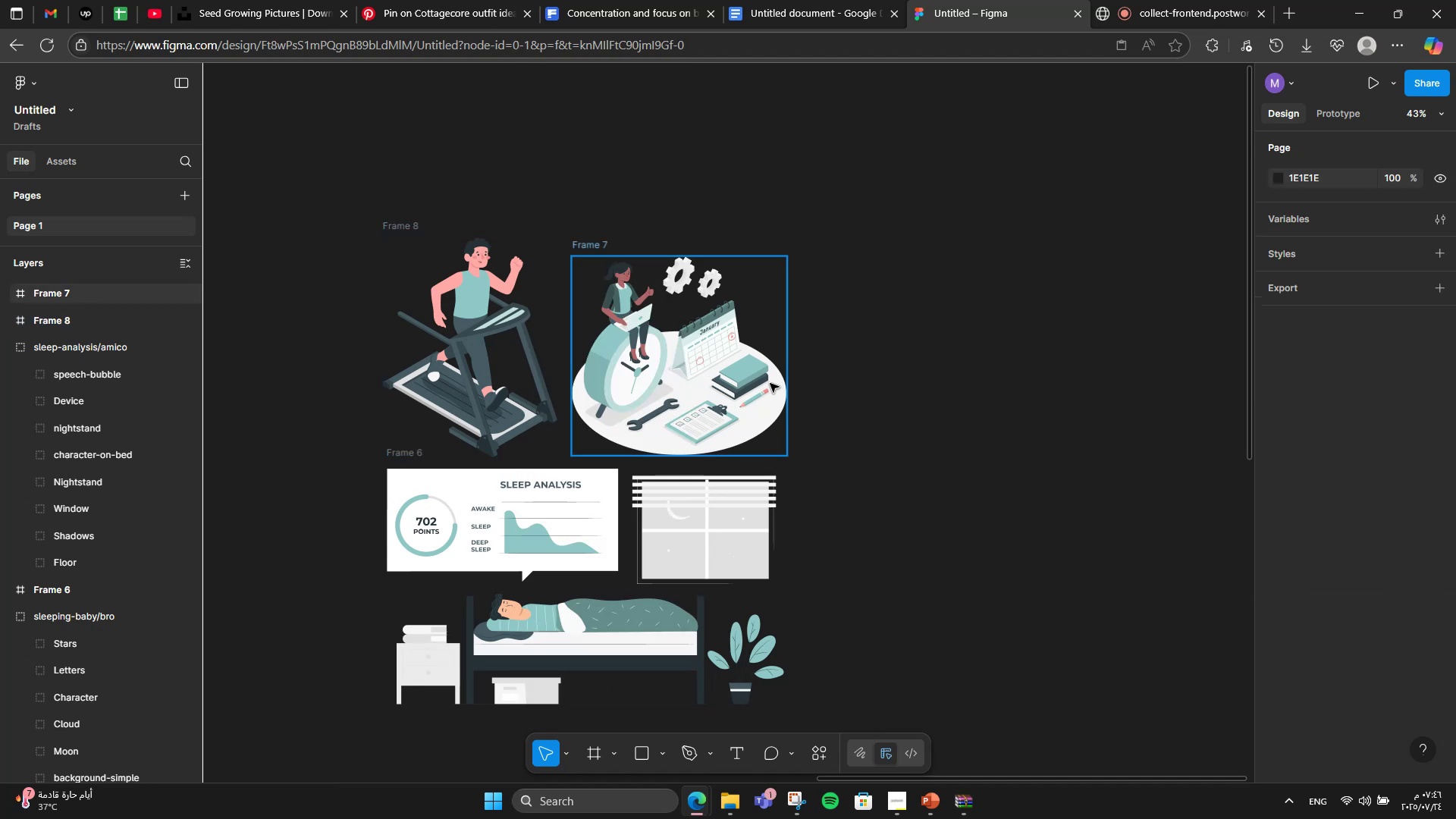 
double_click([770, 383])
 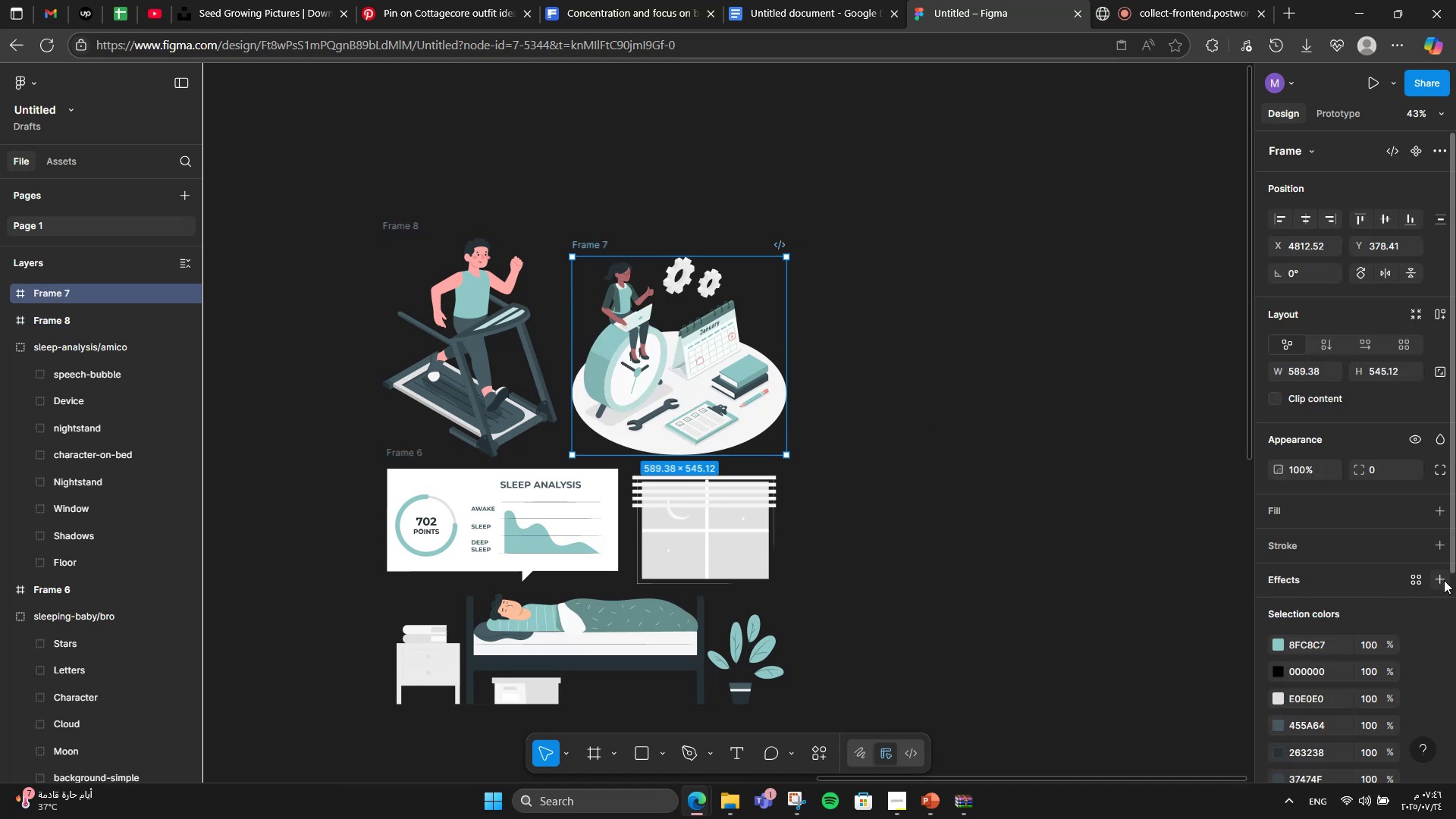 
scroll: coordinate [1444, 580], scroll_direction: down, amount: 6.0
 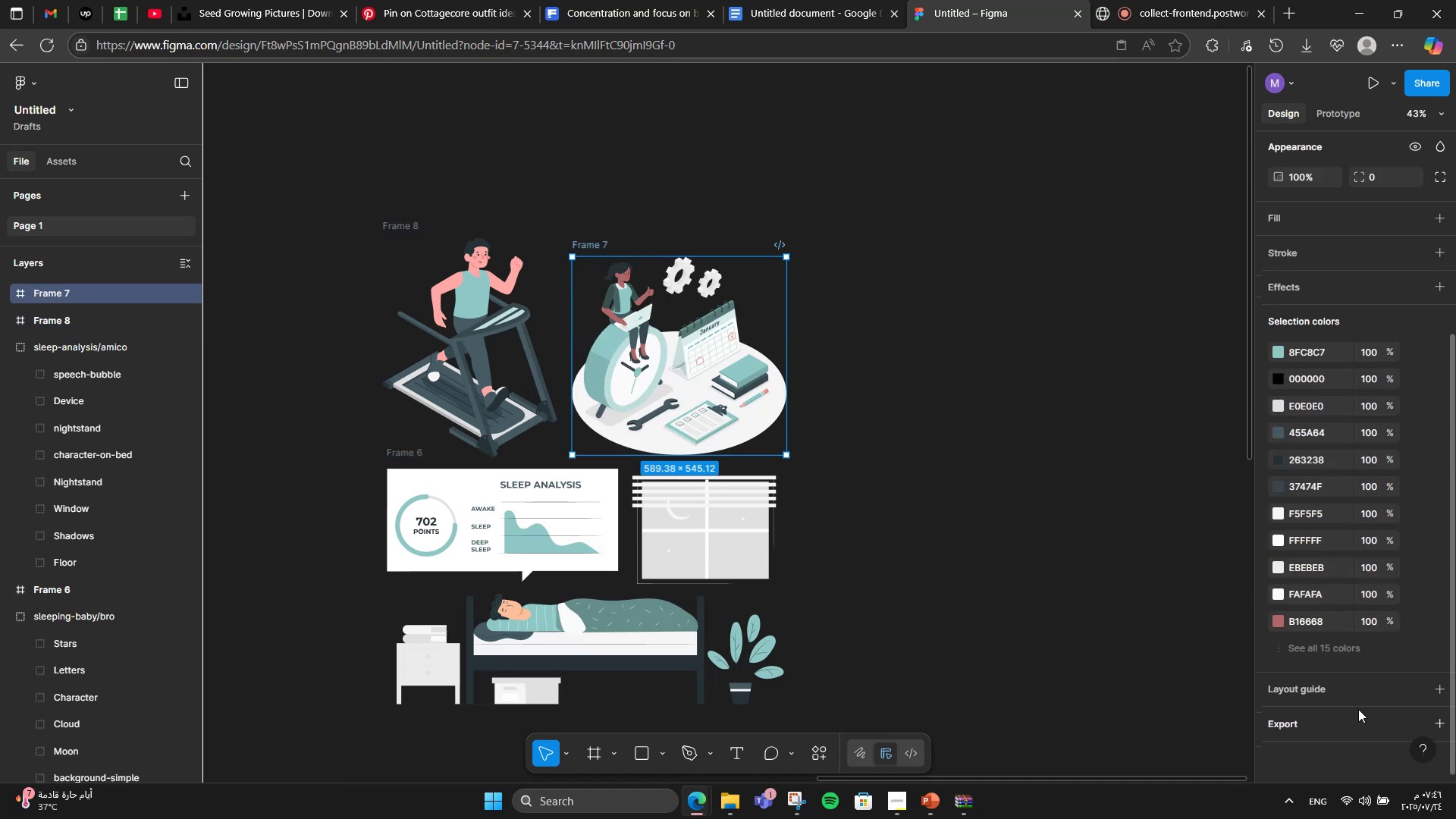 
left_click([1358, 709])
 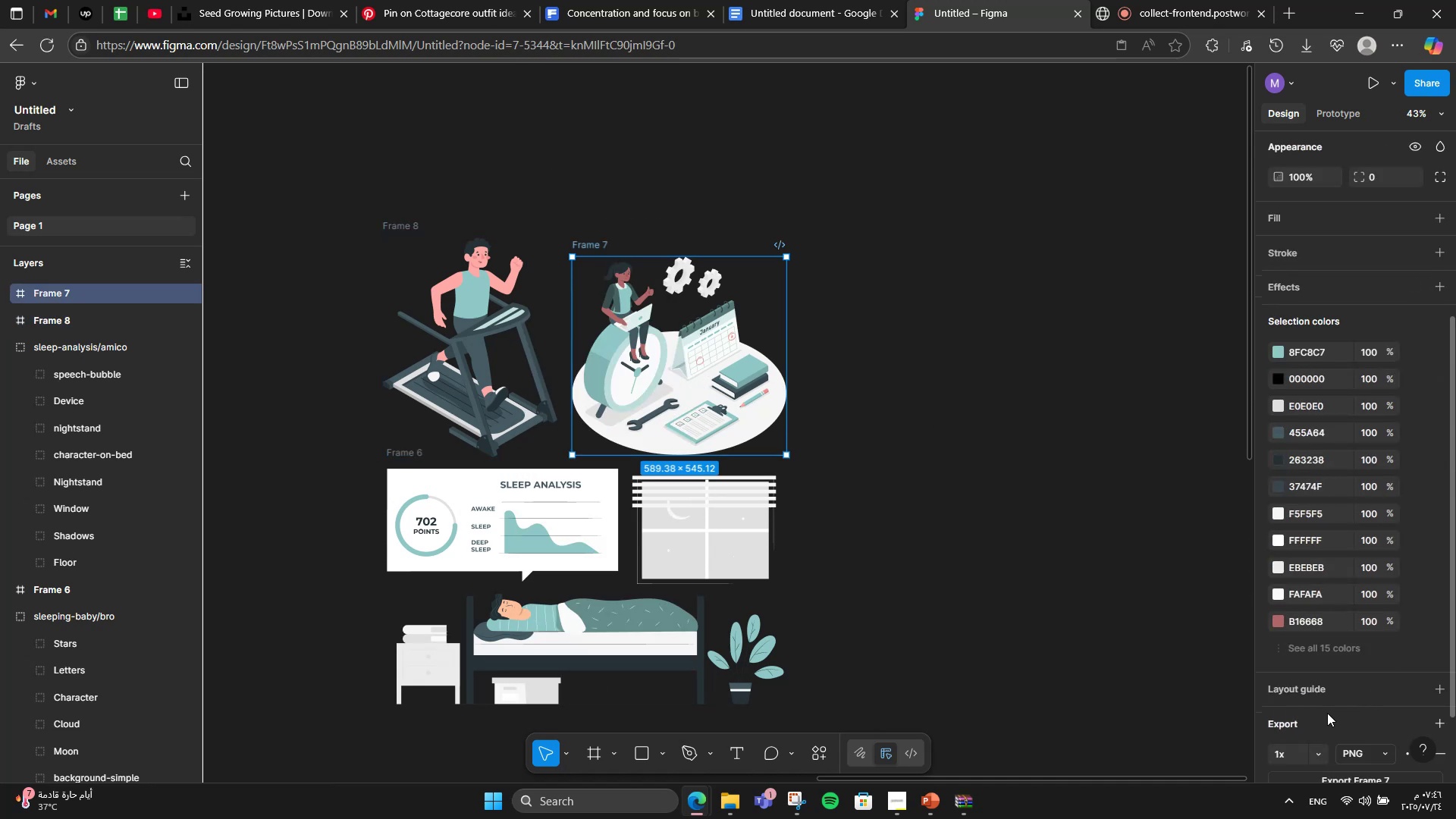 
scroll: coordinate [1327, 713], scroll_direction: down, amount: 3.0
 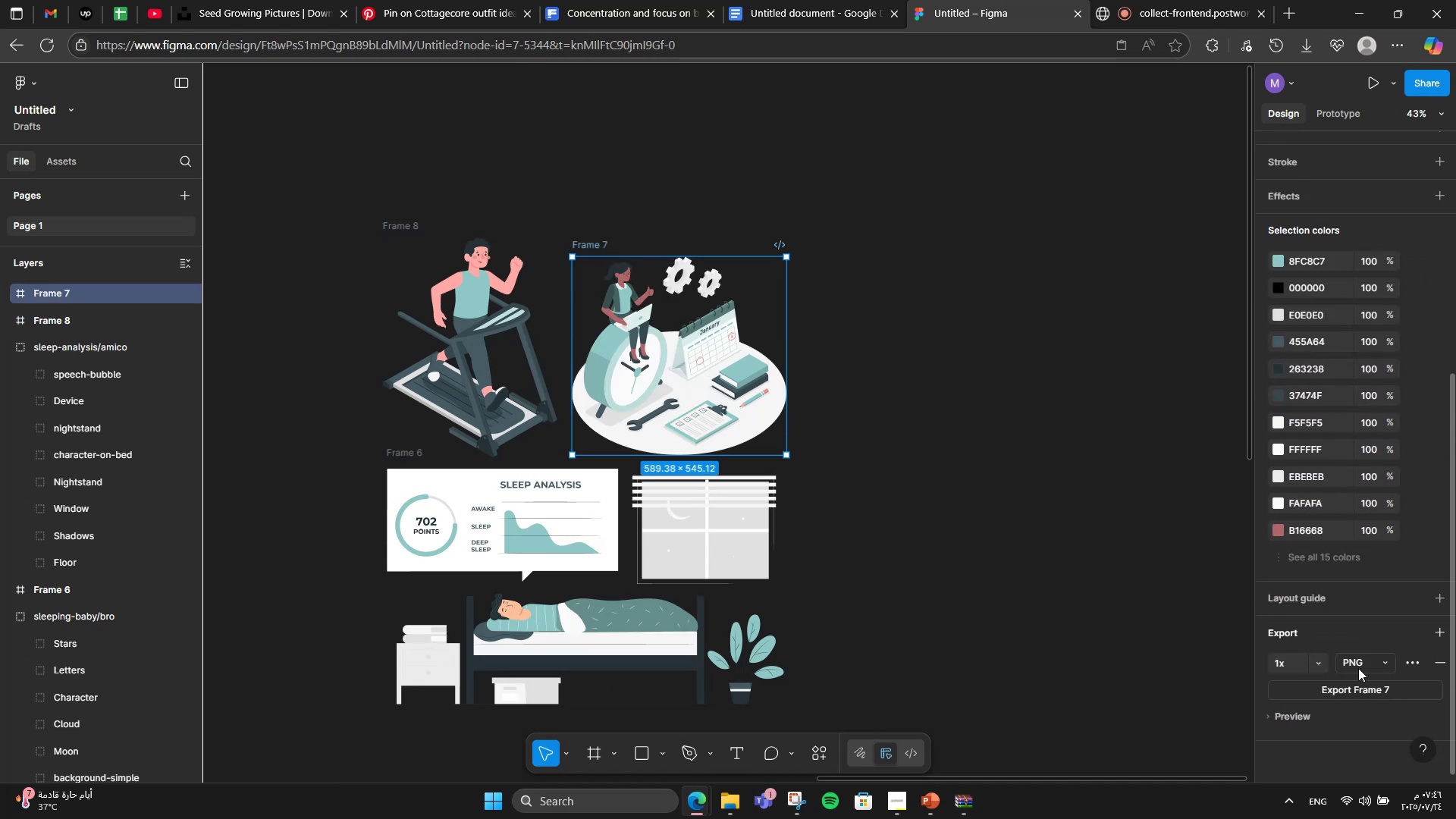 
left_click([1361, 668])
 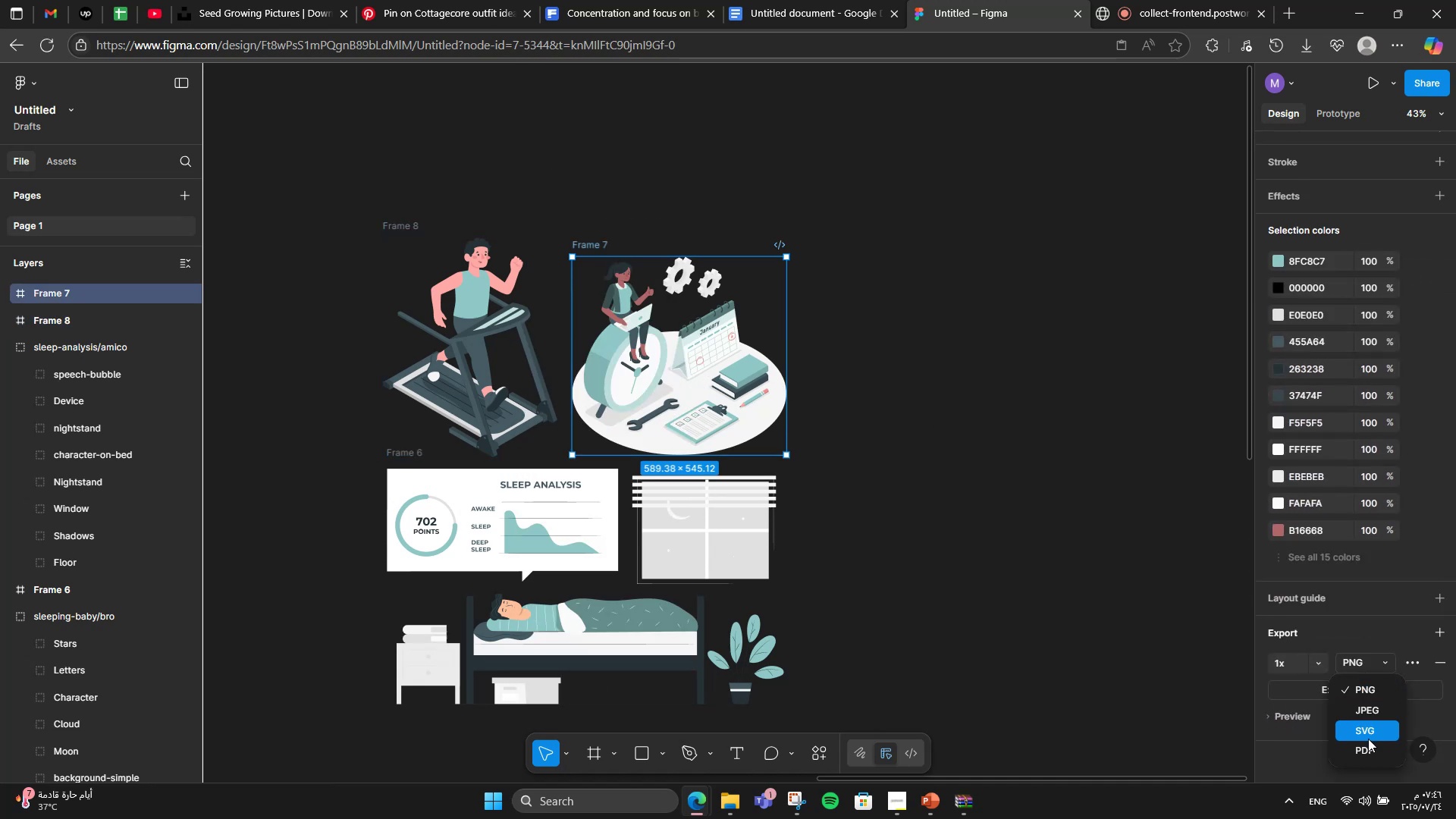 
left_click([1368, 739])
 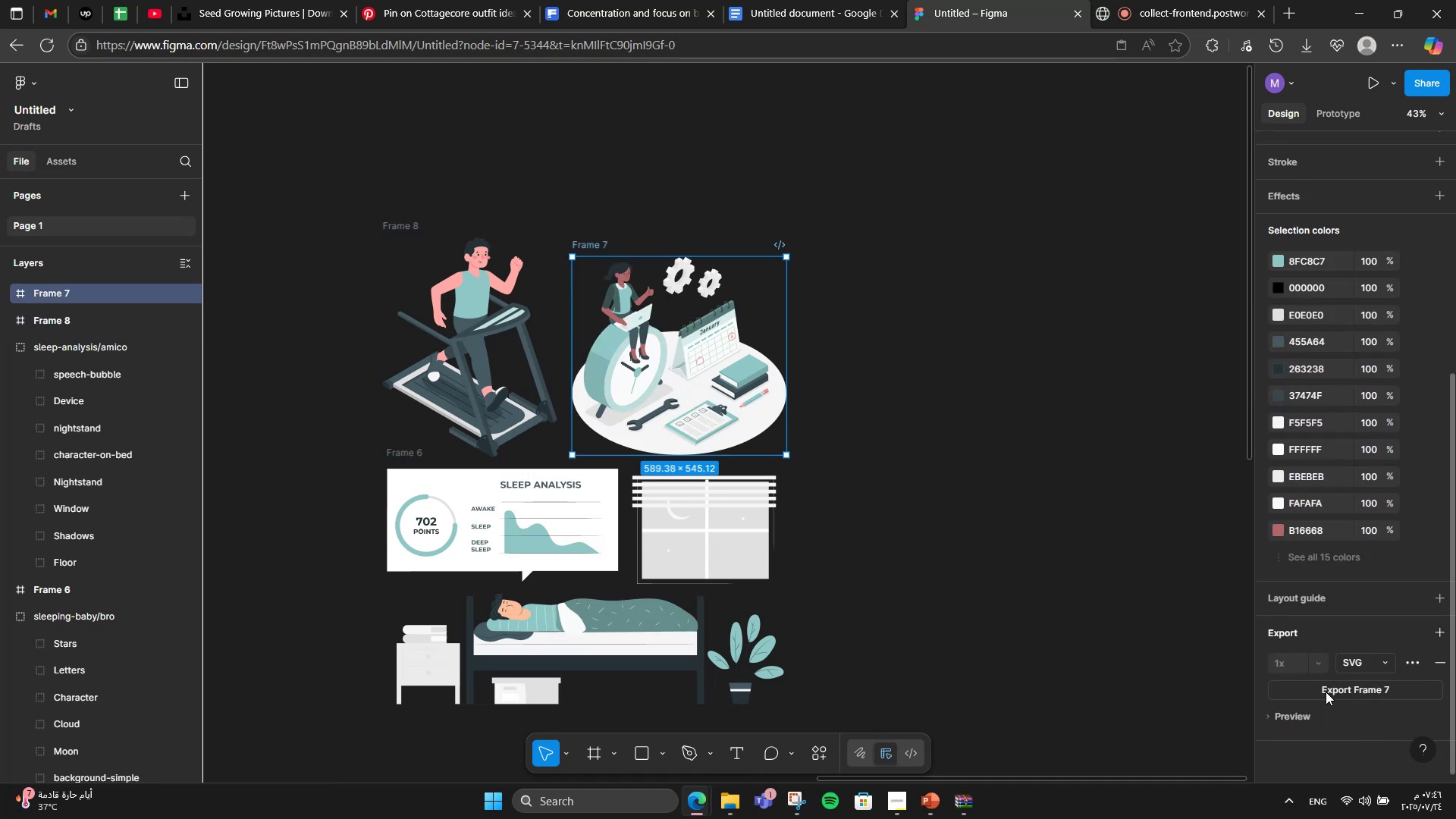 
left_click([1326, 692])
 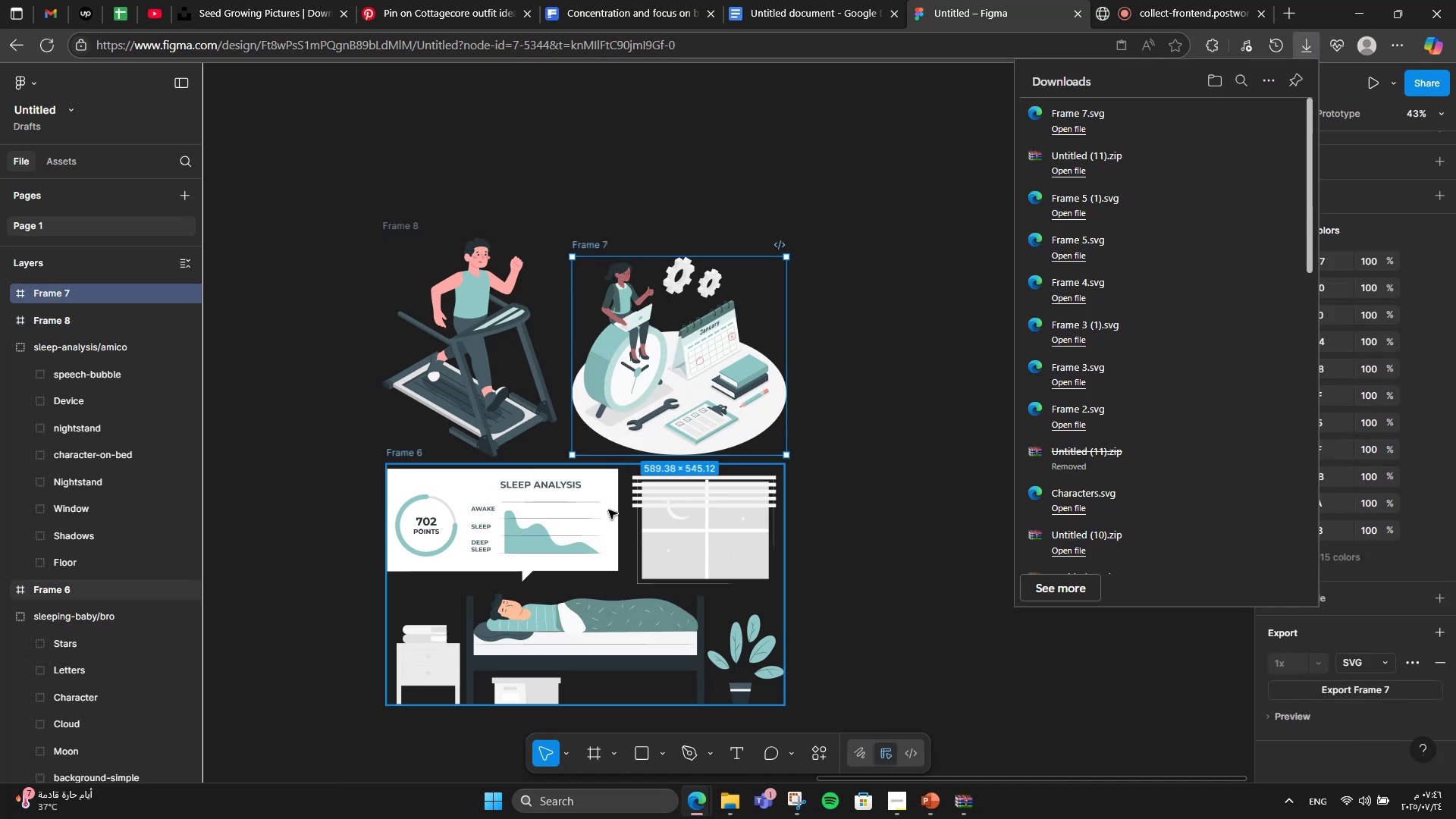 
left_click([608, 510])
 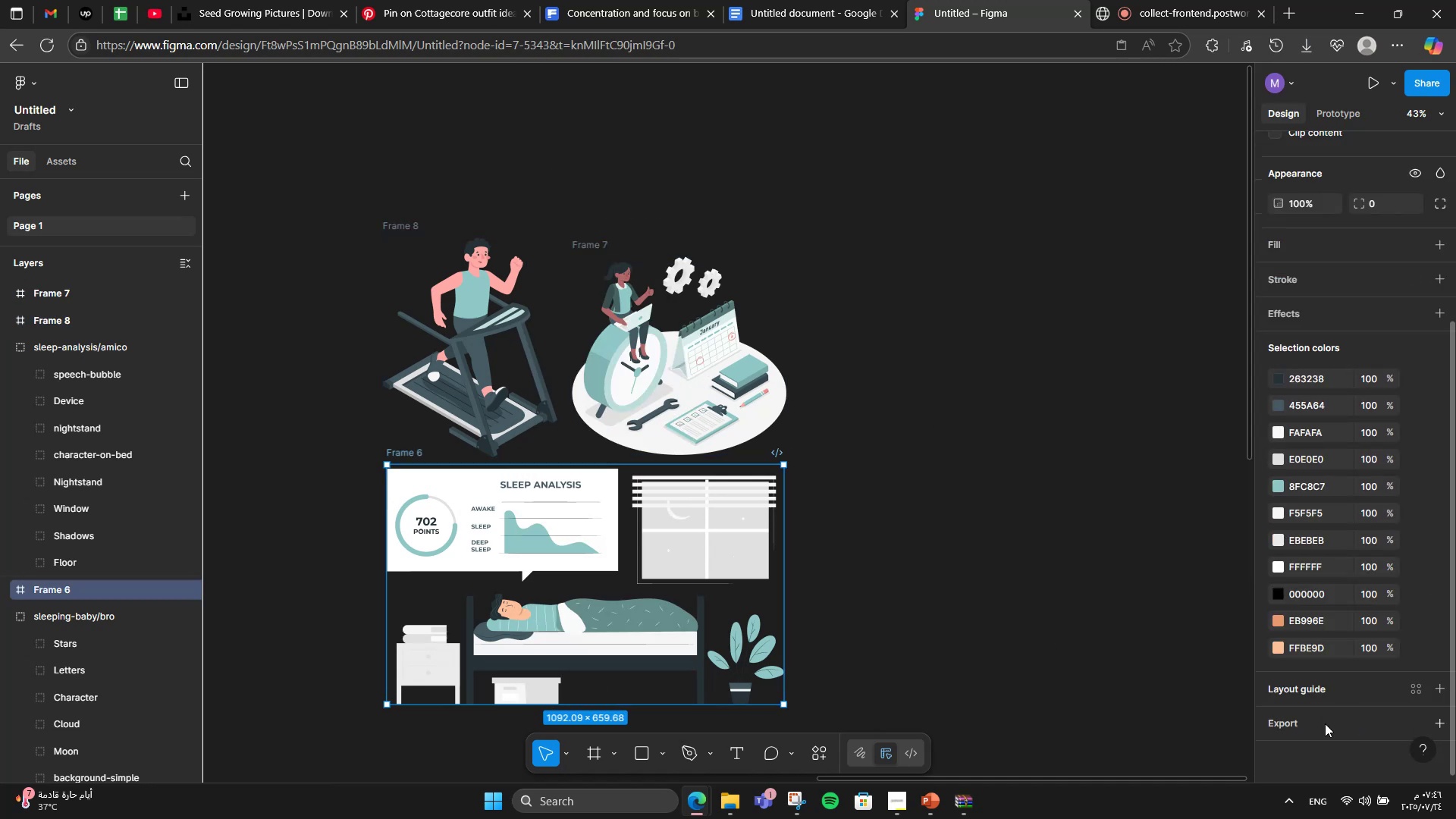 
left_click([1321, 728])
 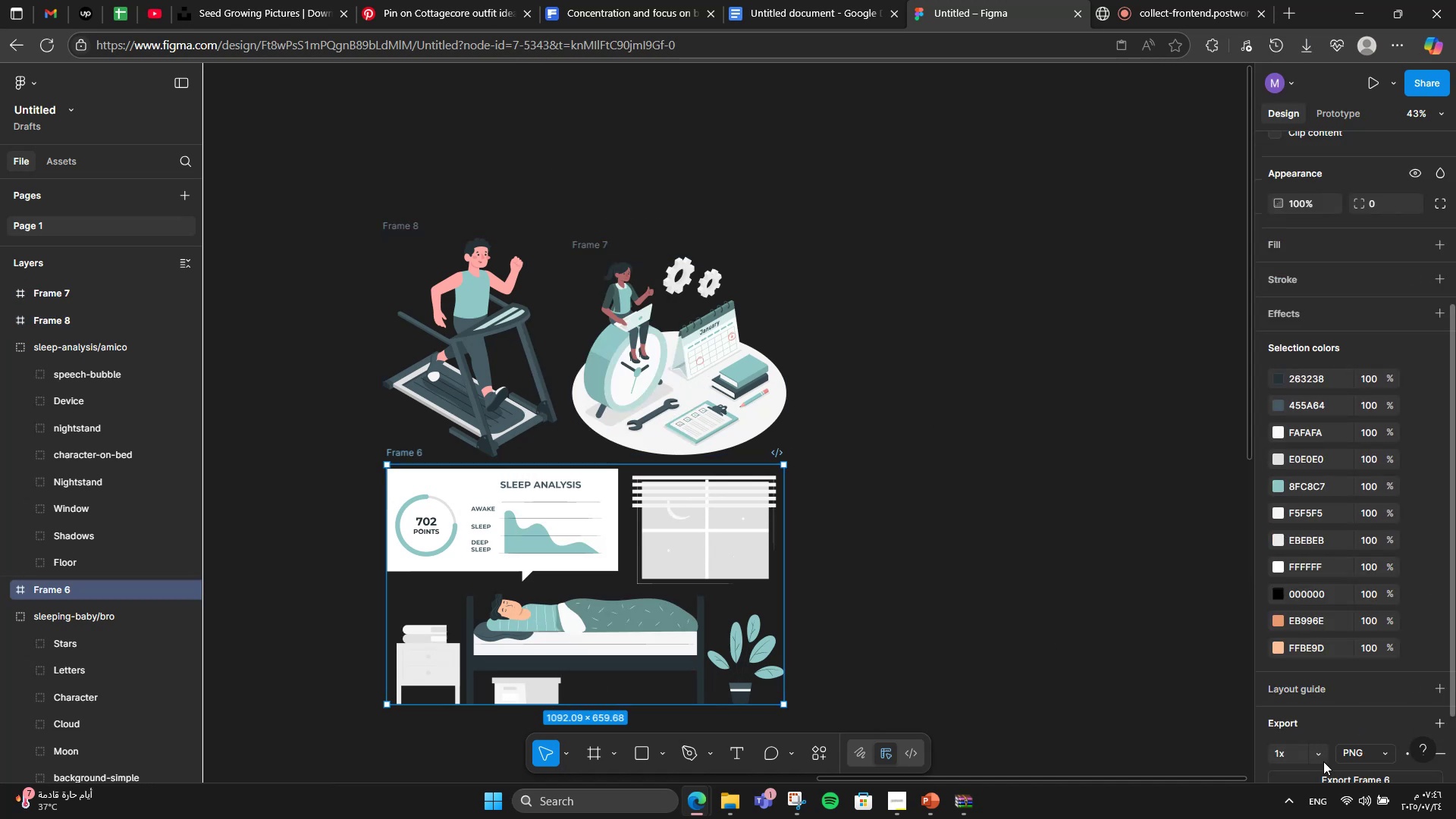 
scroll: coordinate [1329, 745], scroll_direction: down, amount: 3.0
 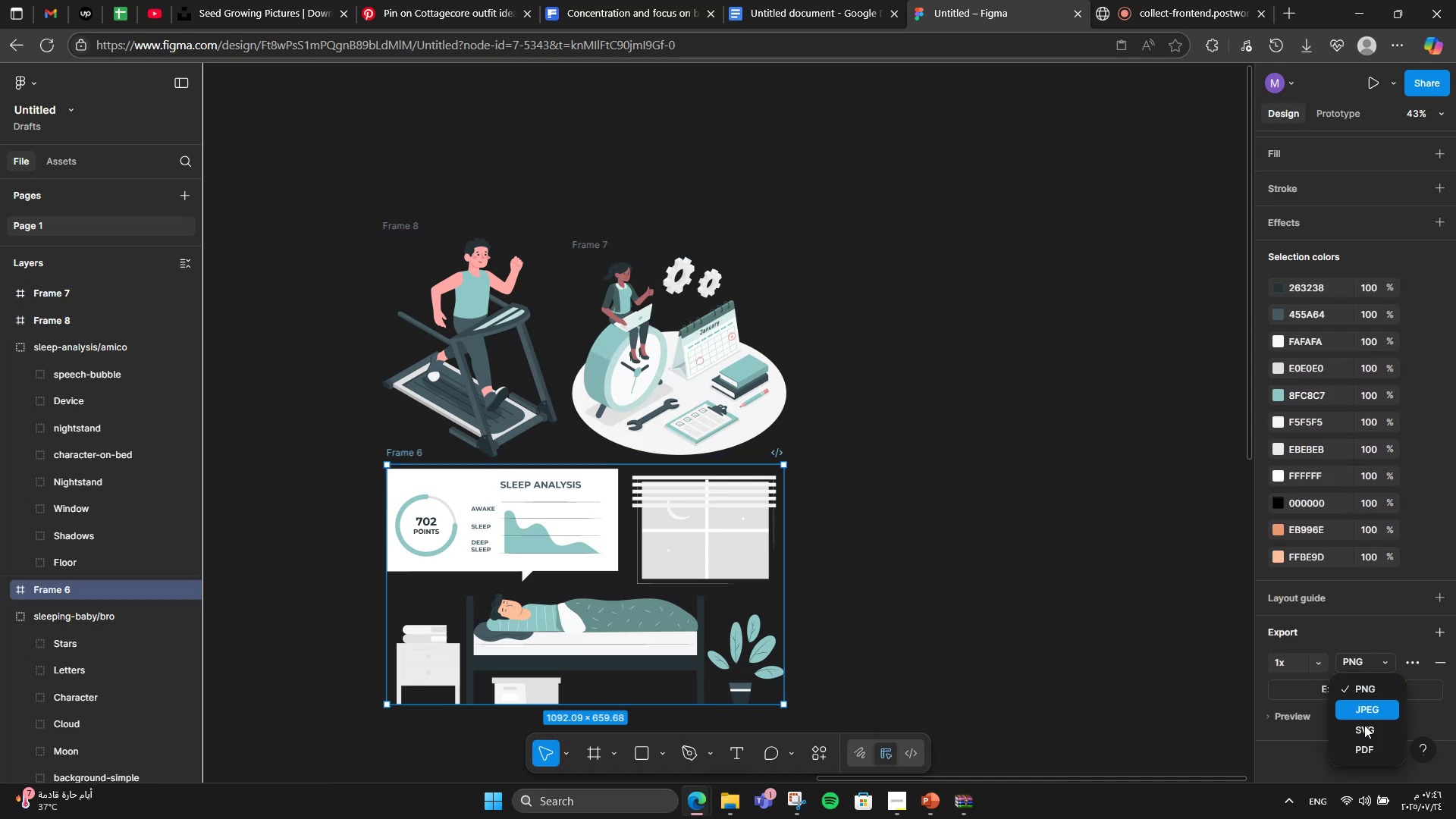 
left_click([1364, 730])
 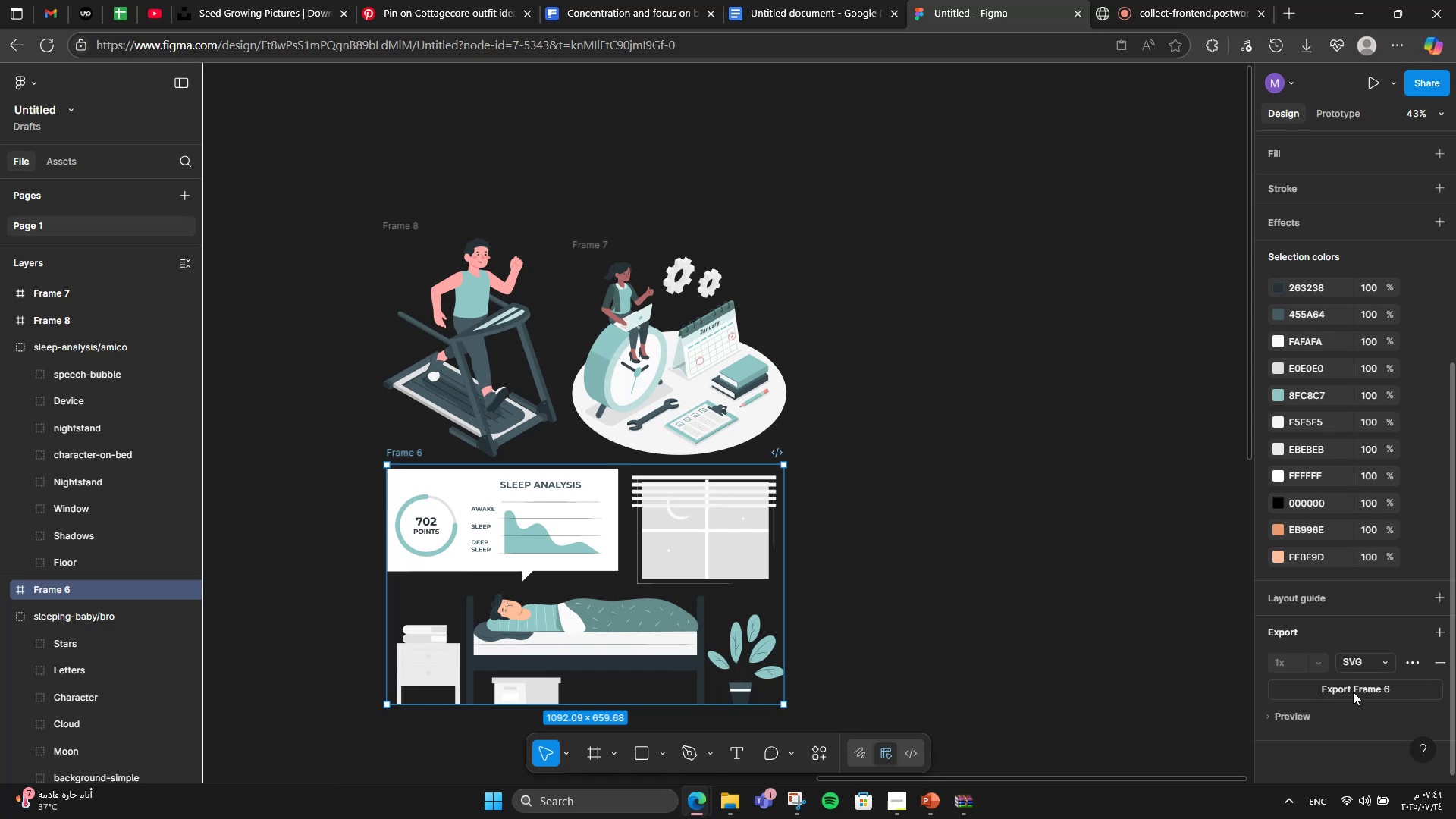 
left_click([1353, 692])
 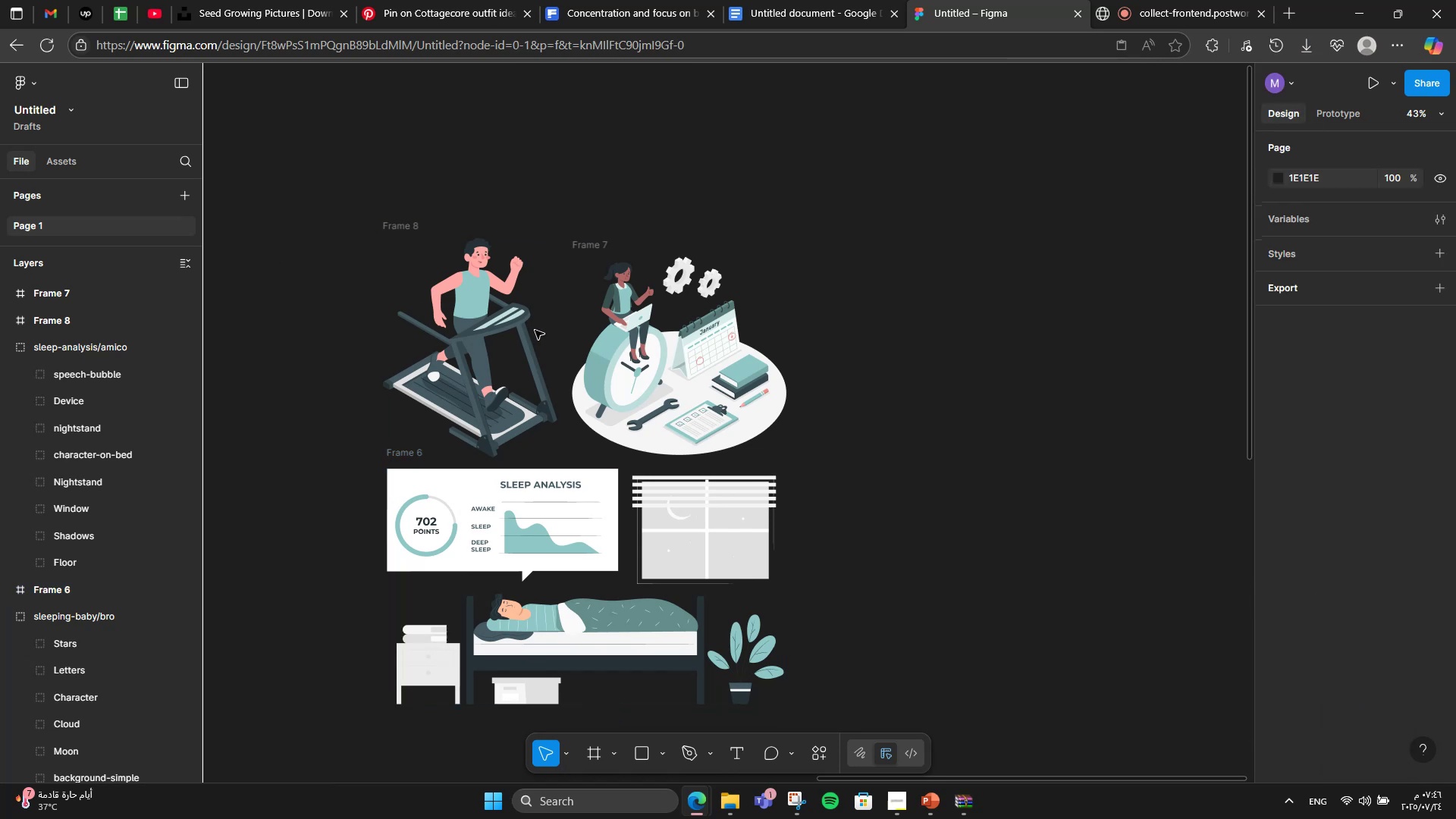 
double_click([465, 304])
 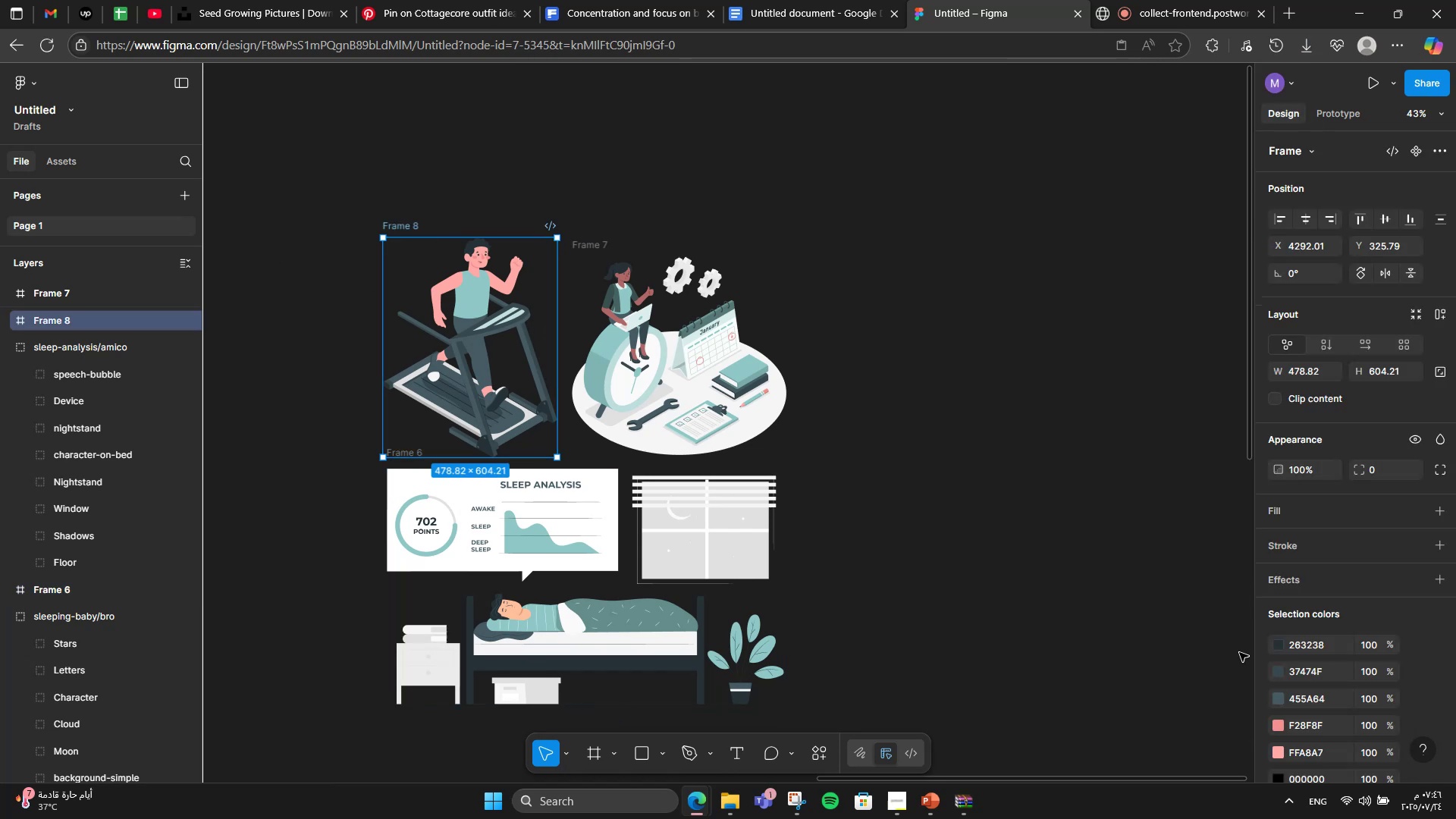 
scroll: coordinate [1310, 652], scroll_direction: down, amount: 7.0
 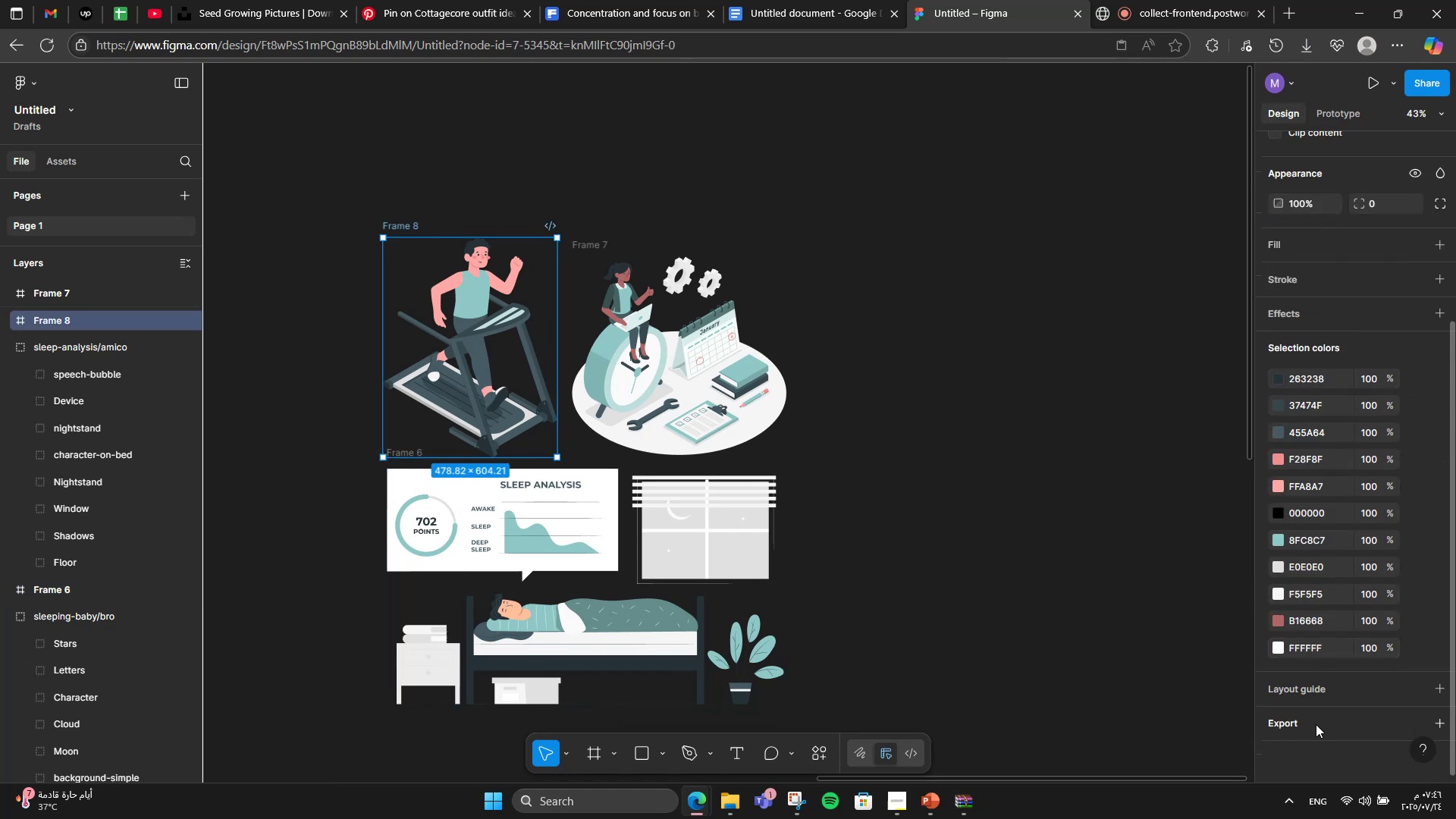 
left_click([1316, 724])
 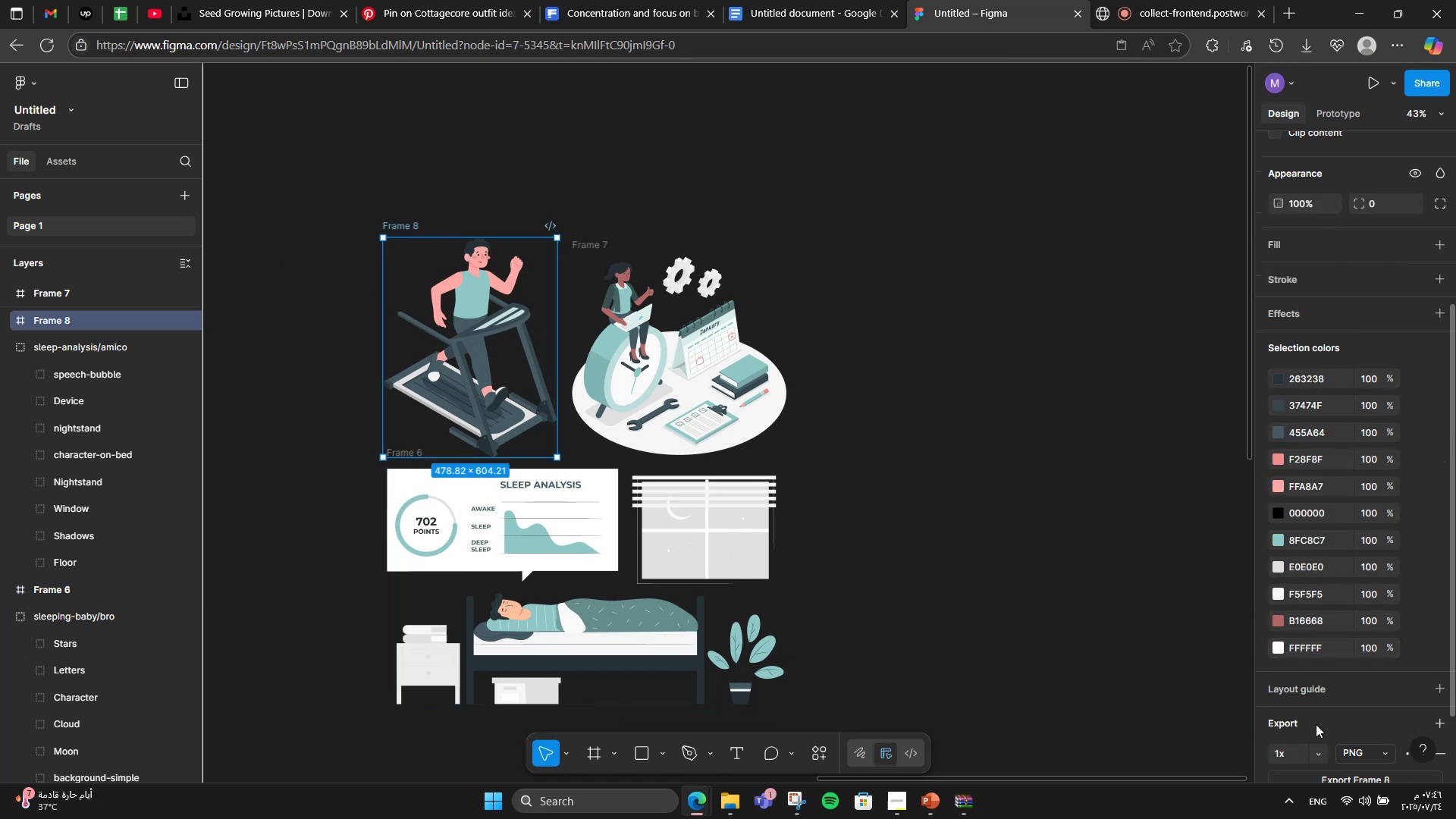 
scroll: coordinate [1316, 724], scroll_direction: down, amount: 3.0
 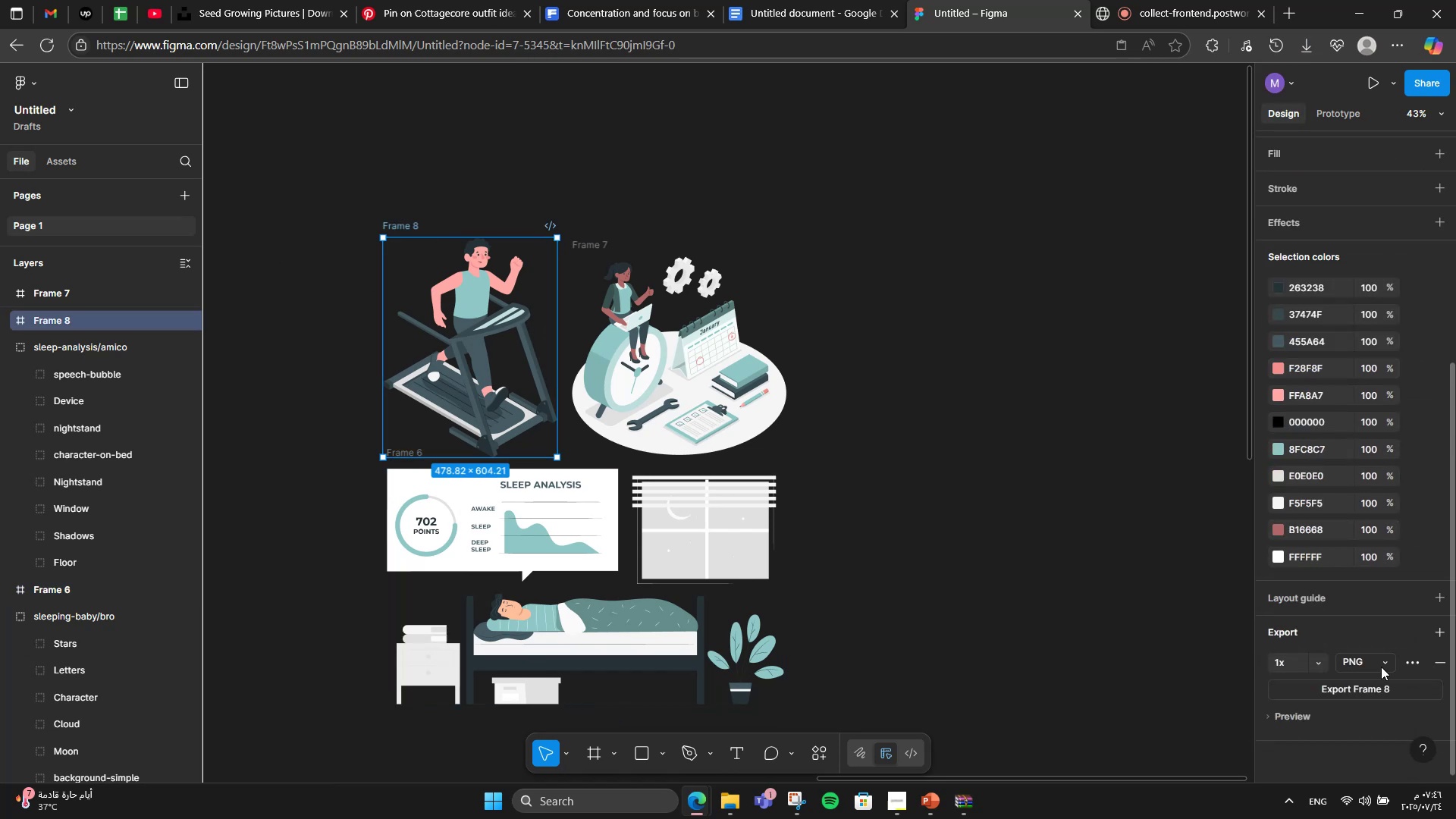 
left_click([1381, 667])
 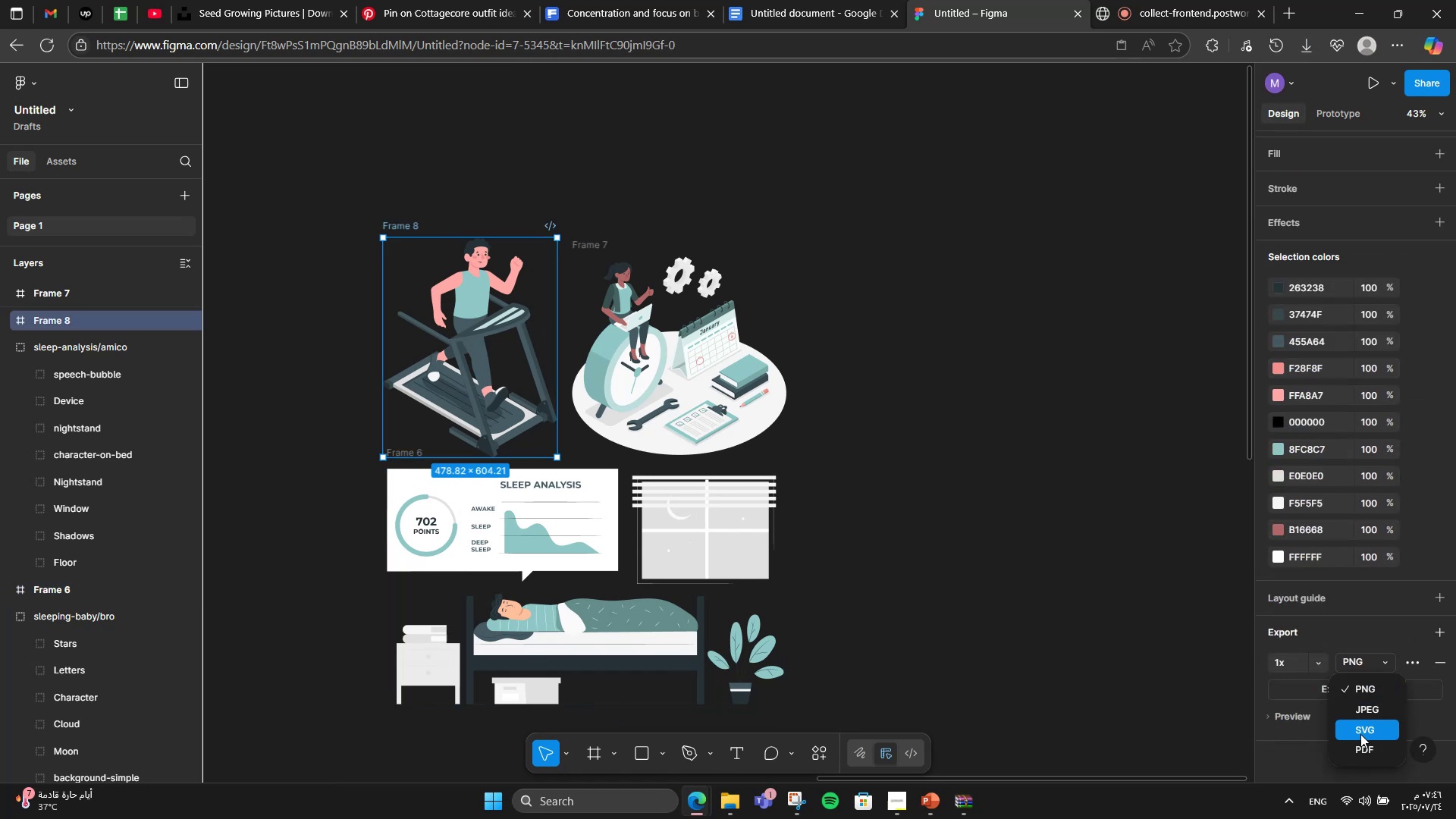 
left_click([1360, 734])
 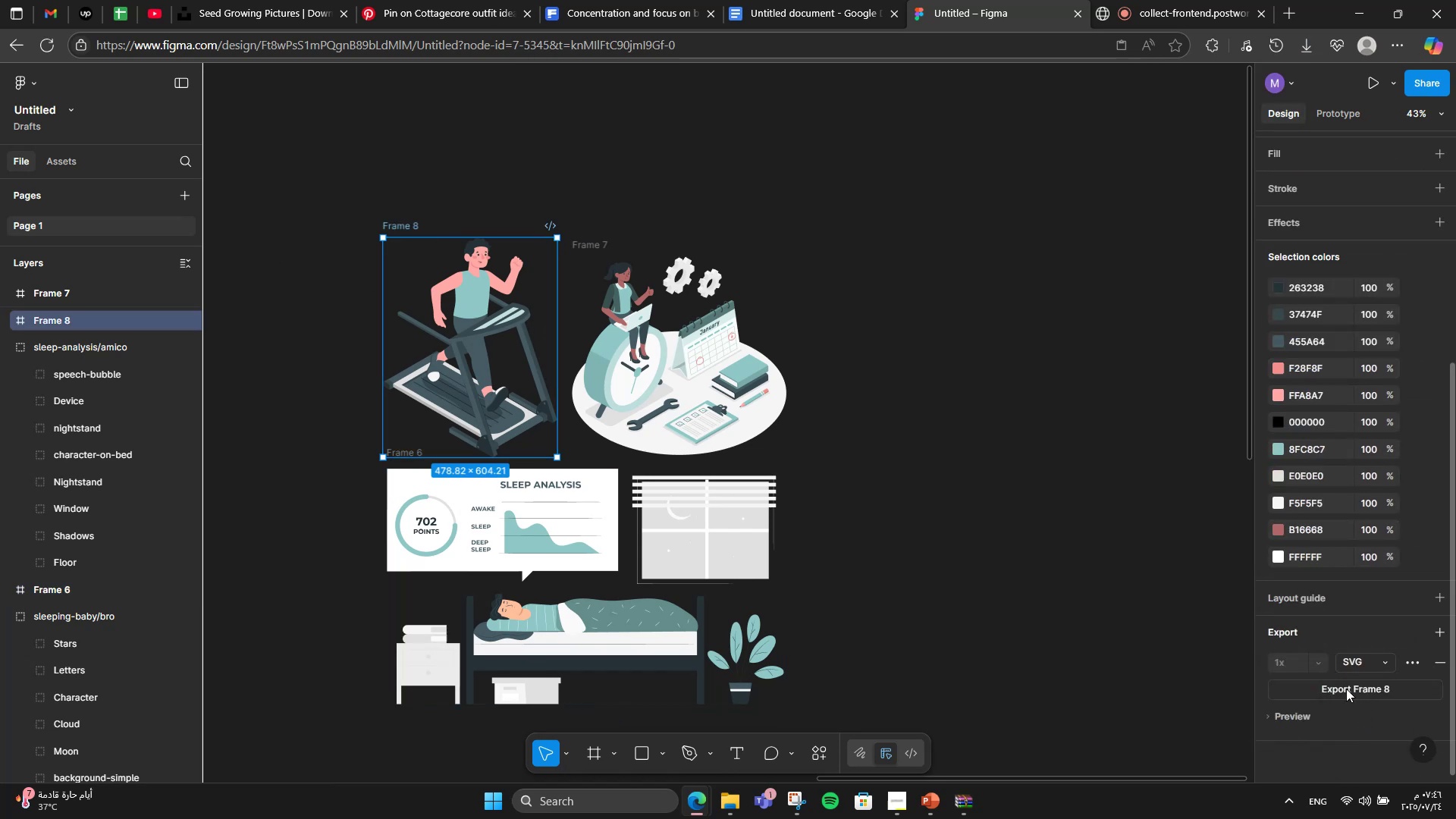 
left_click([1346, 689])
 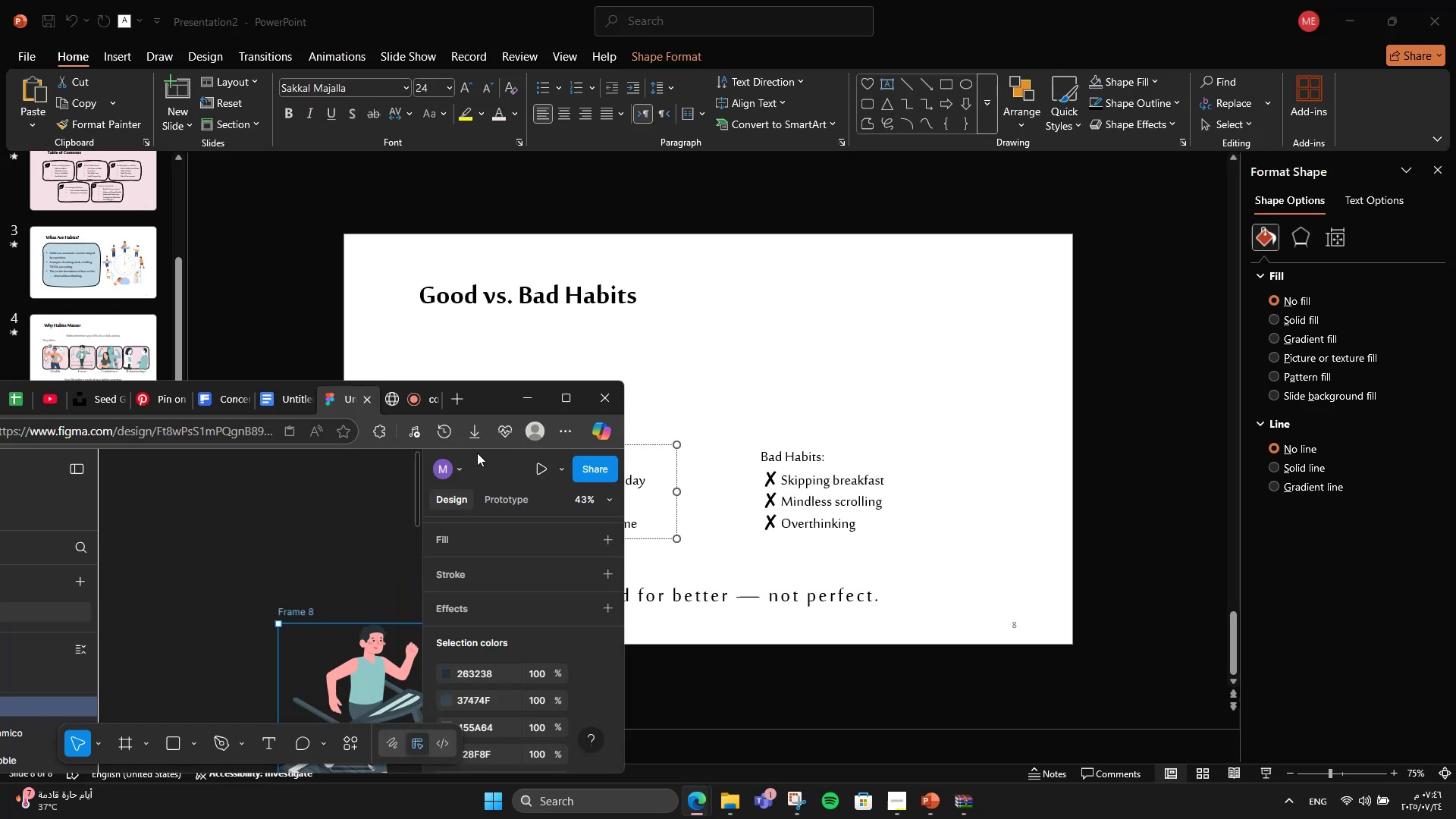 
left_click([470, 438])
 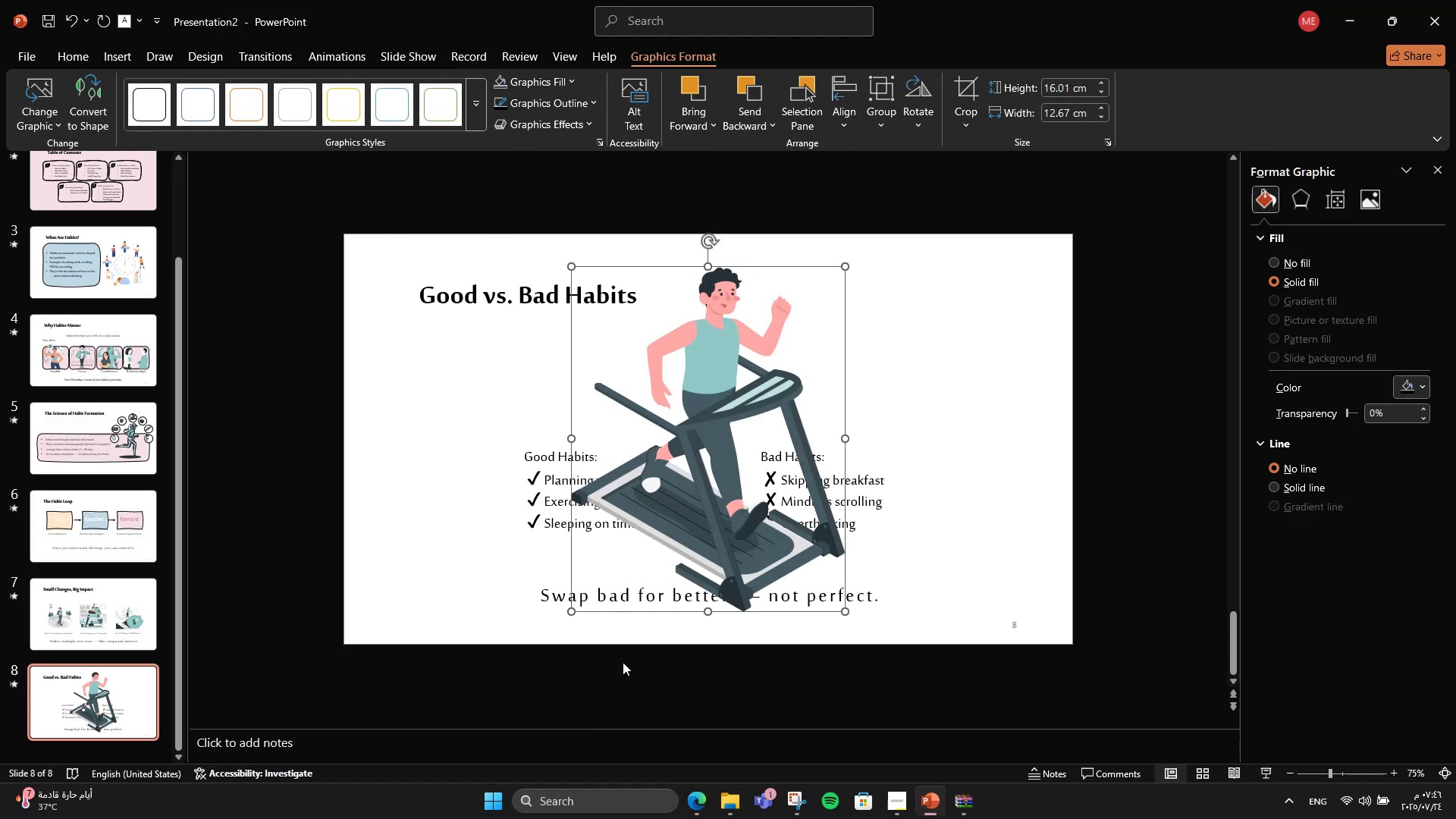 
left_click([1103, 554])
 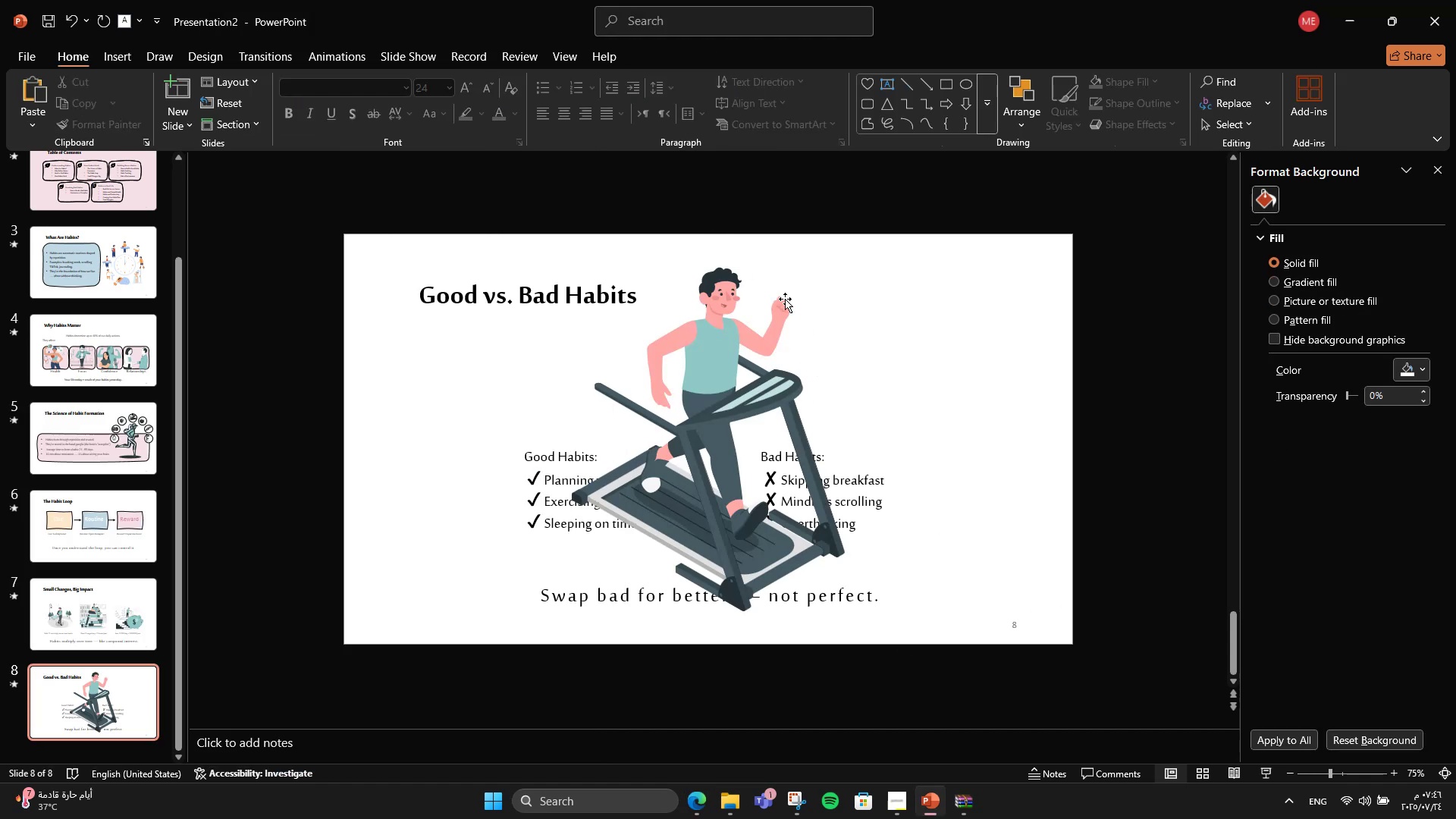 
hold_key(key=ControlLeft, duration=0.61)
scroll: coordinate [673, 357], scroll_direction: up, amount: 33.0
 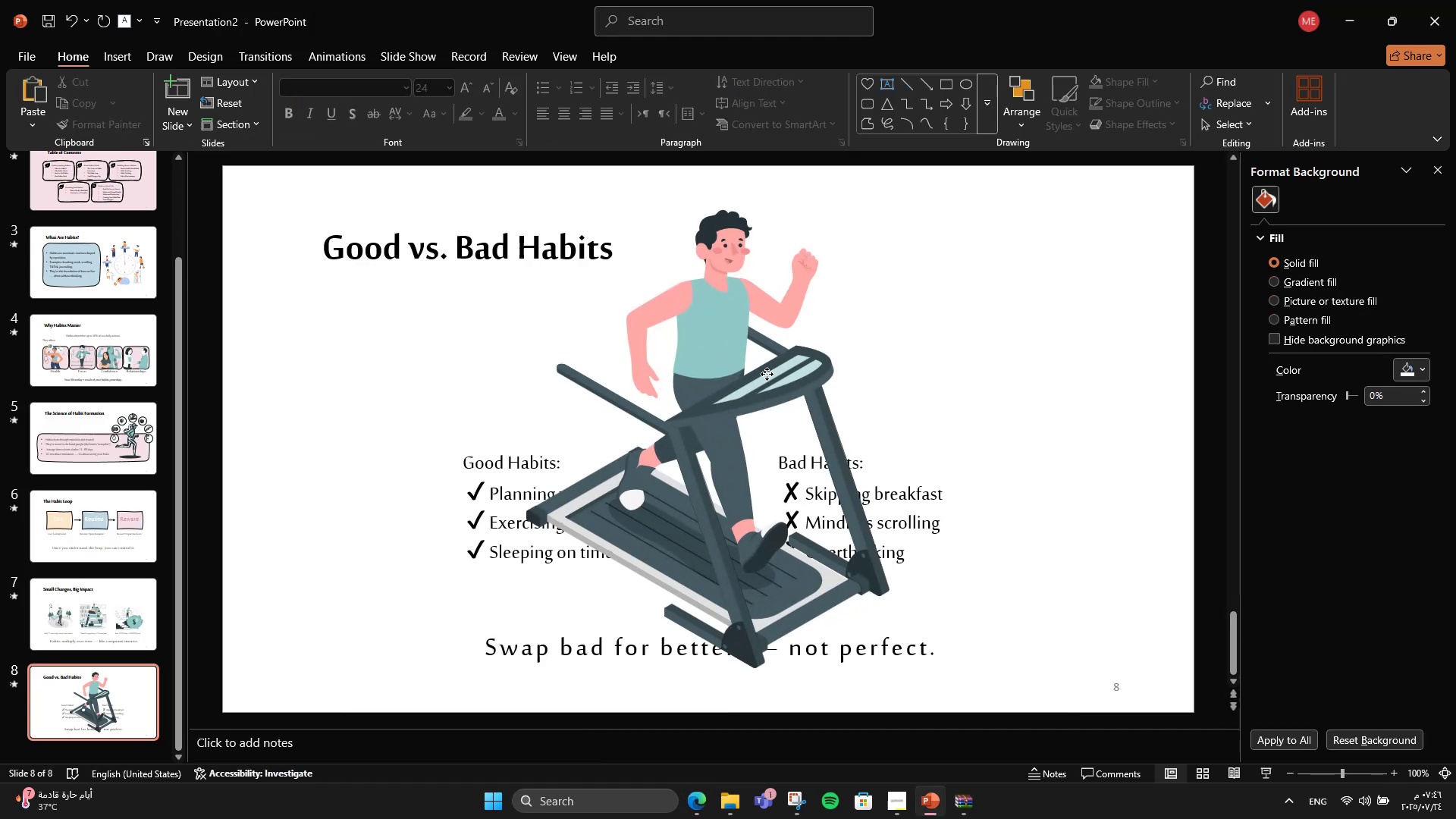 
hold_key(key=ControlLeft, duration=1.4)
 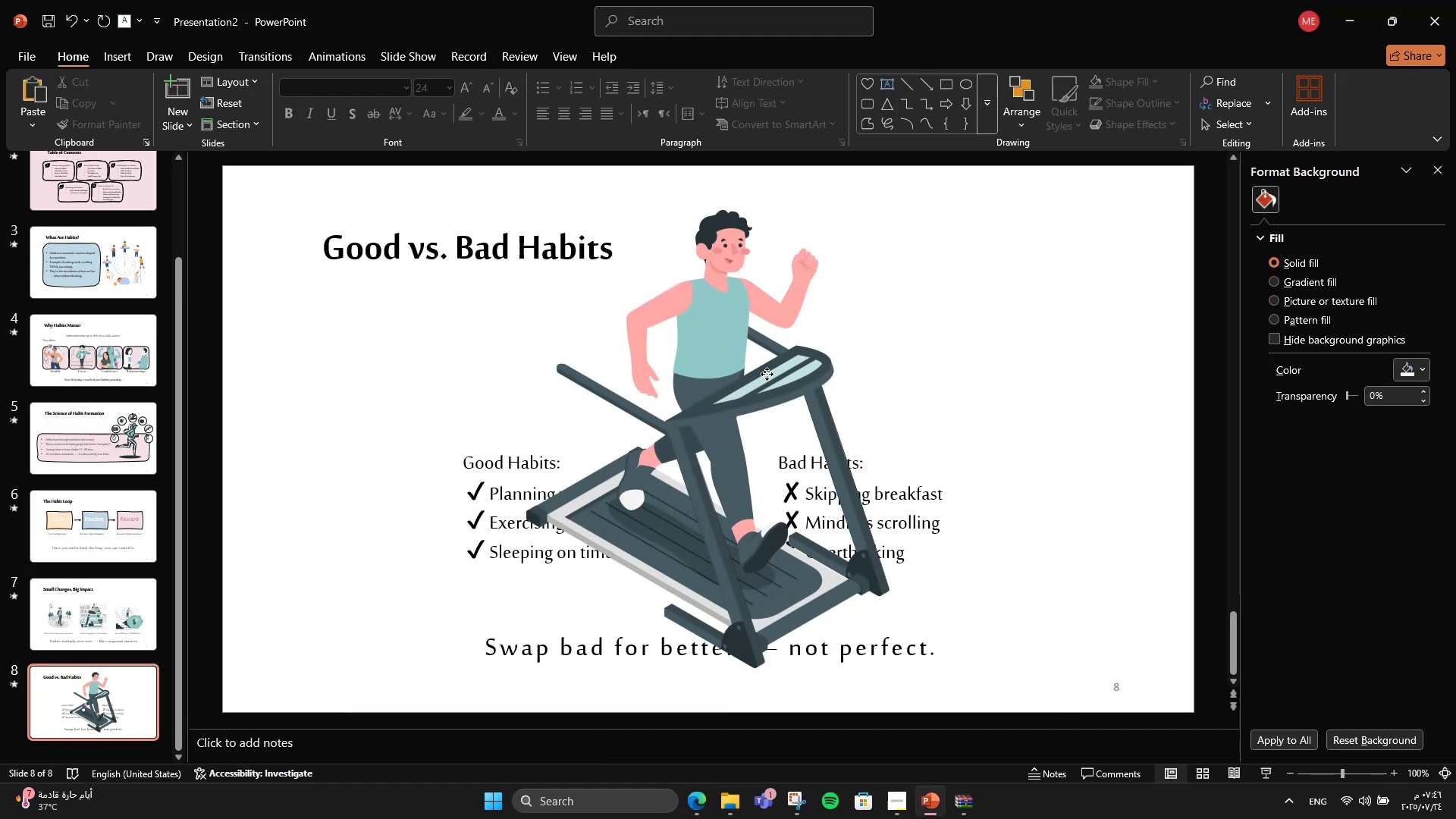 
left_click([767, 374])
 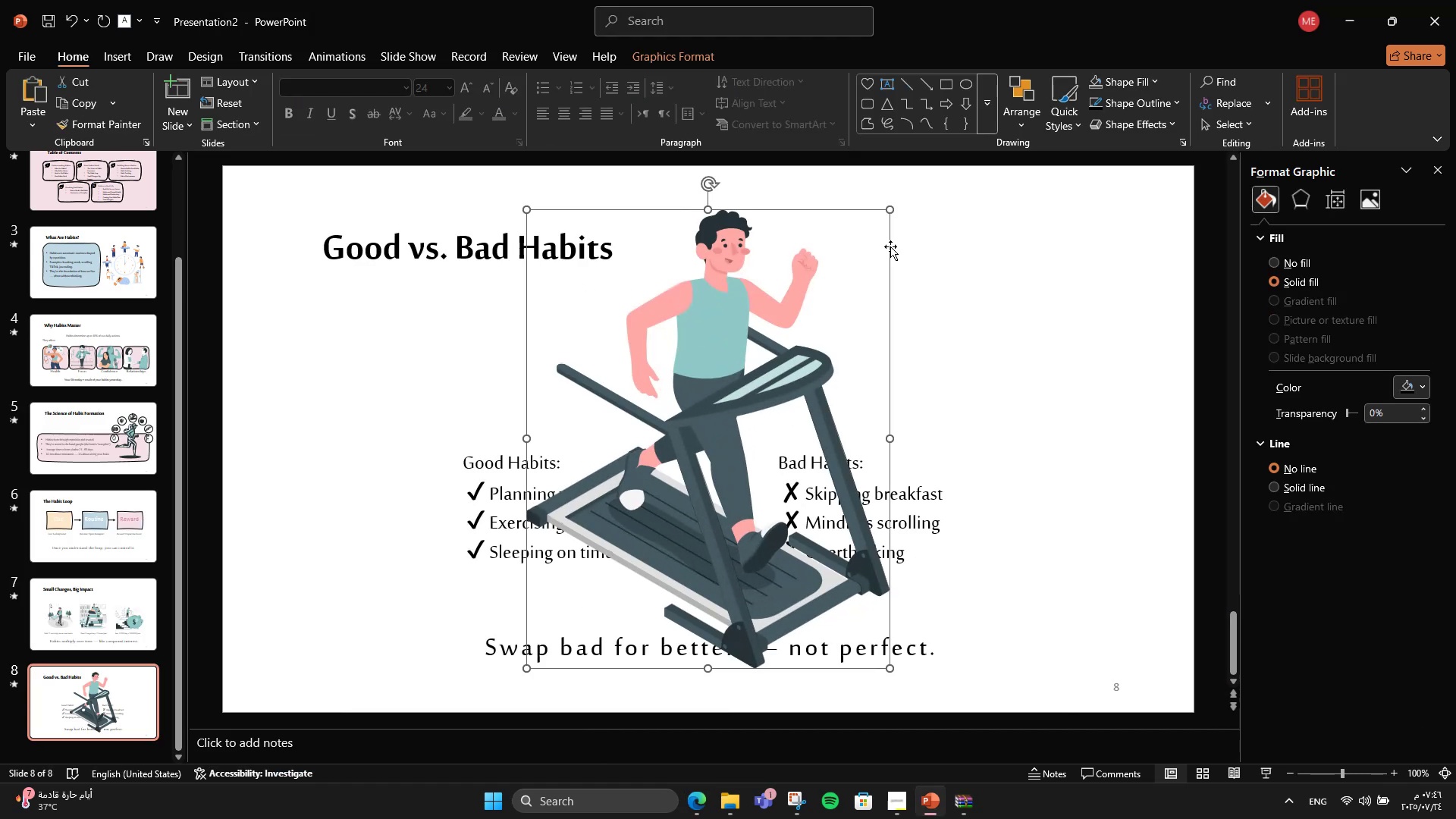 
hold_key(key=ShiftLeft, duration=1.49)
 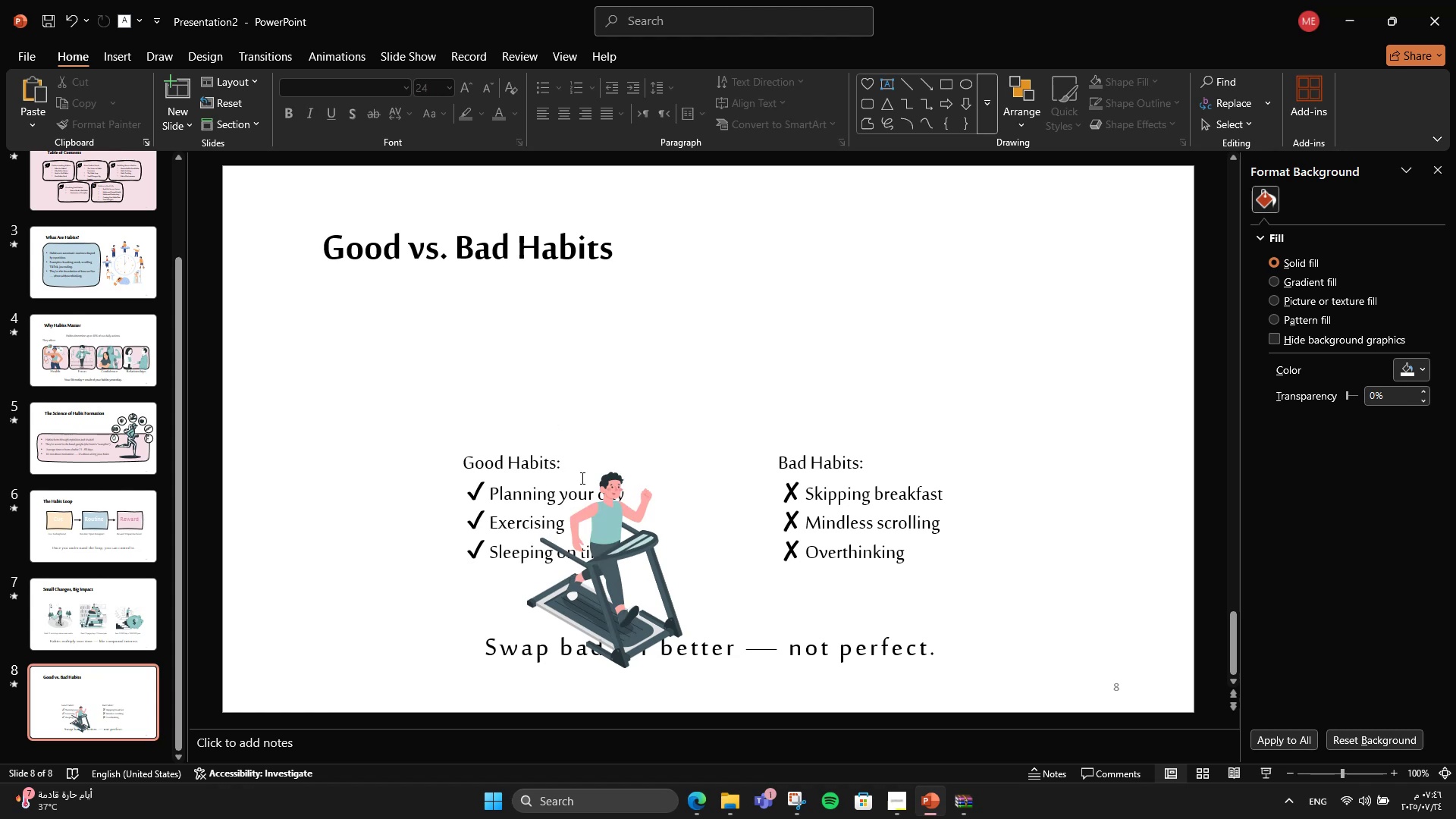 
left_click([610, 495])
 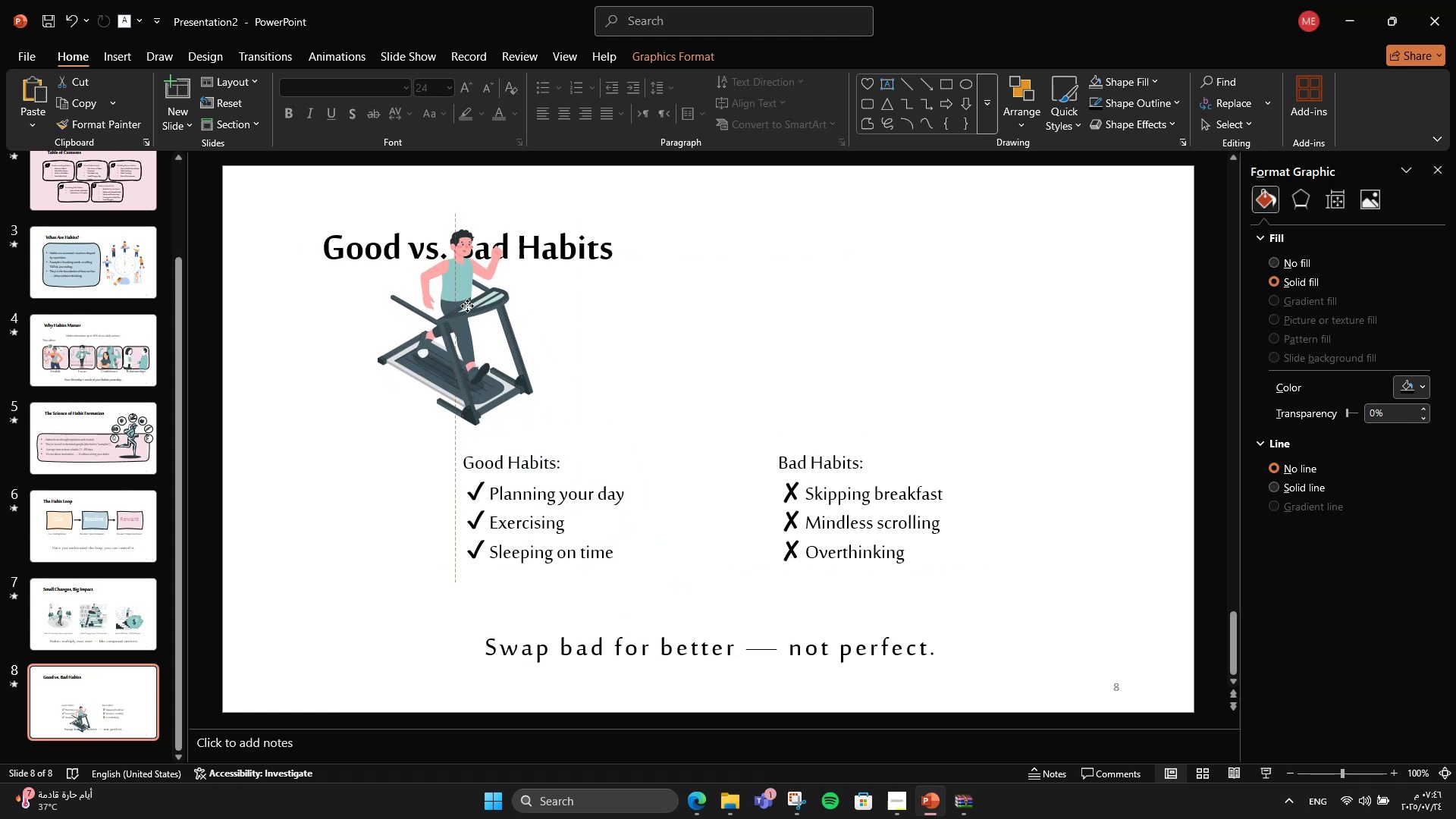 
hold_key(key=ShiftLeft, duration=1.73)
 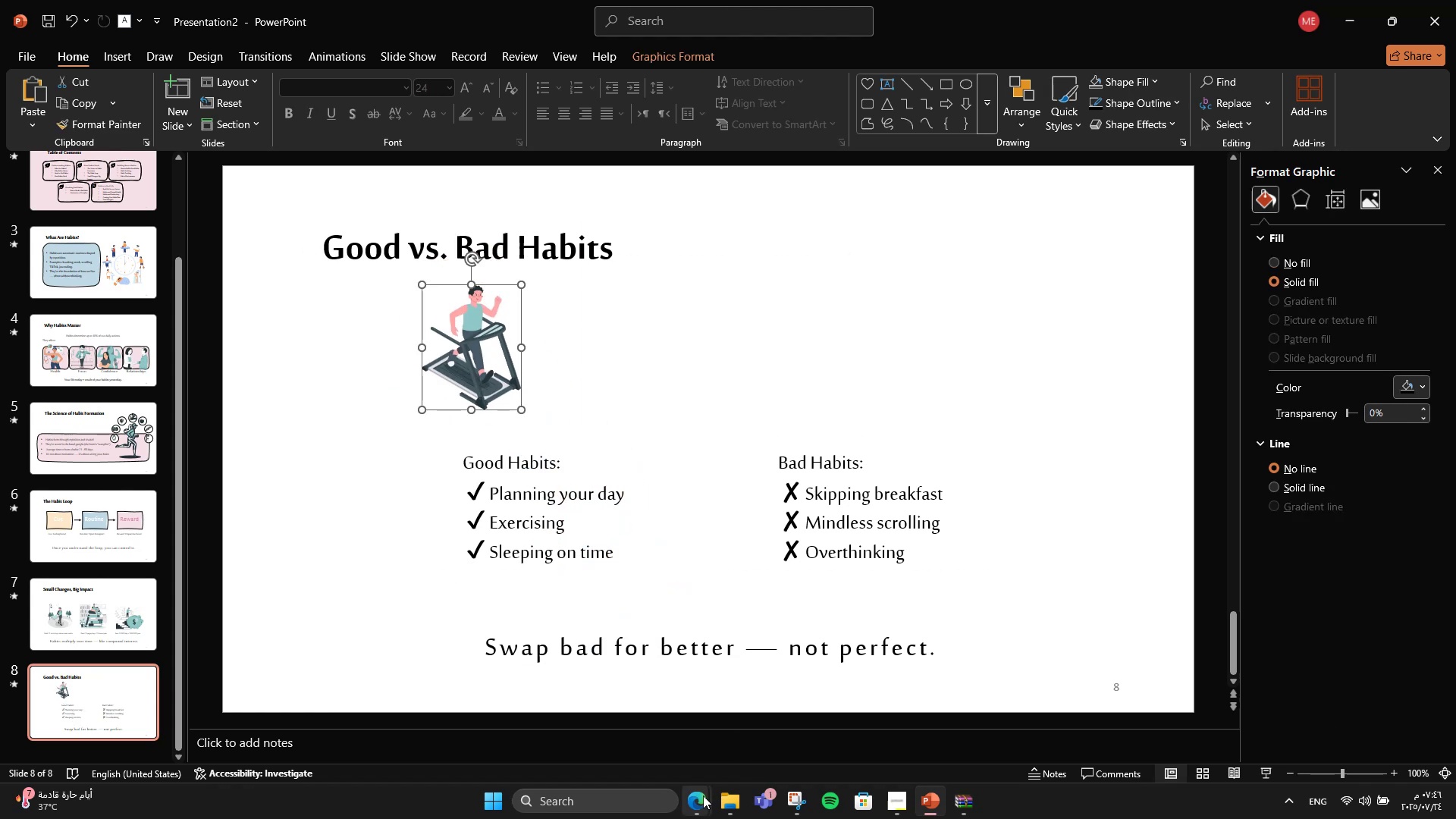 
double_click([666, 742])
 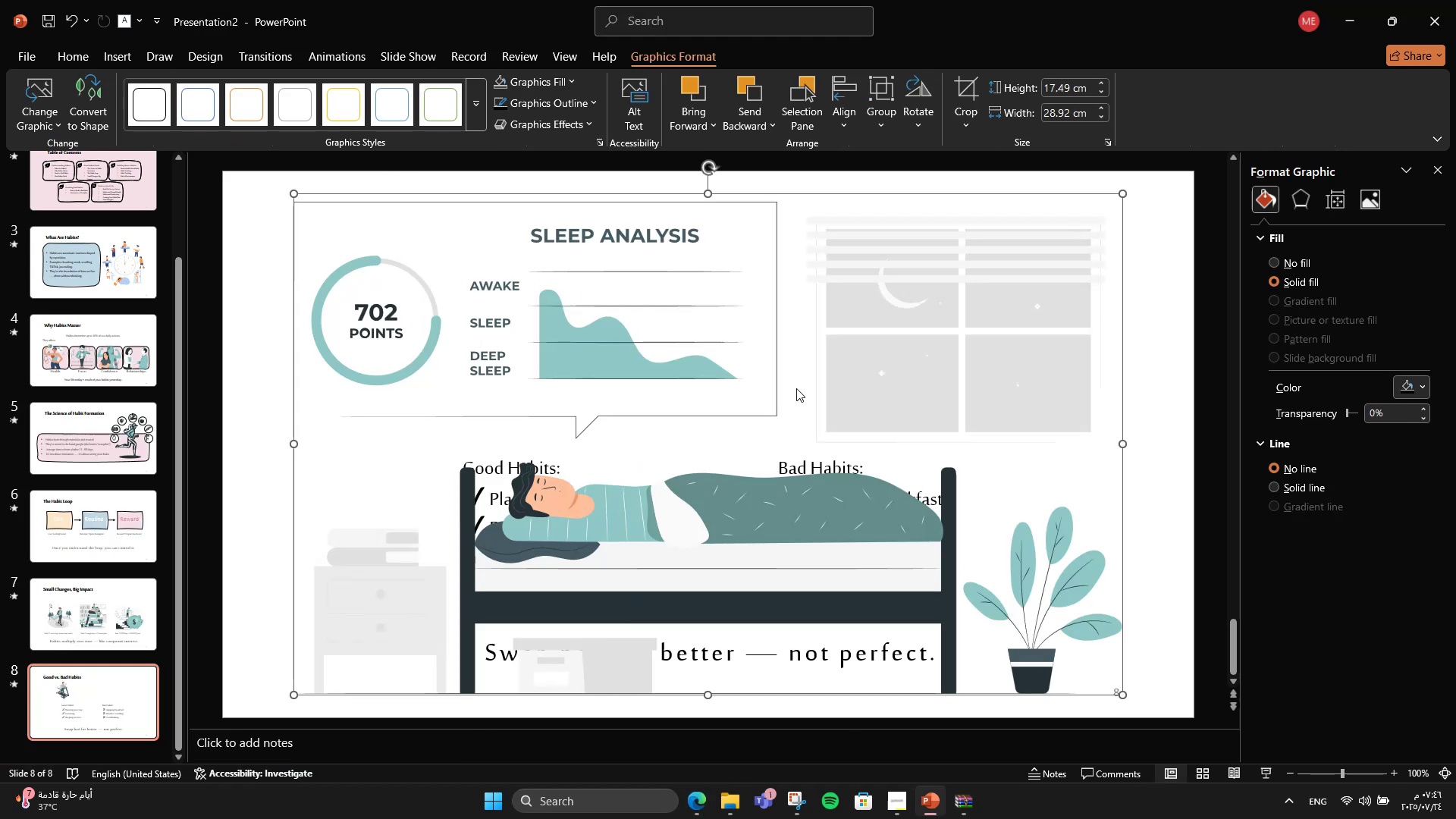 
hold_key(key=ShiftLeft, duration=2.71)
 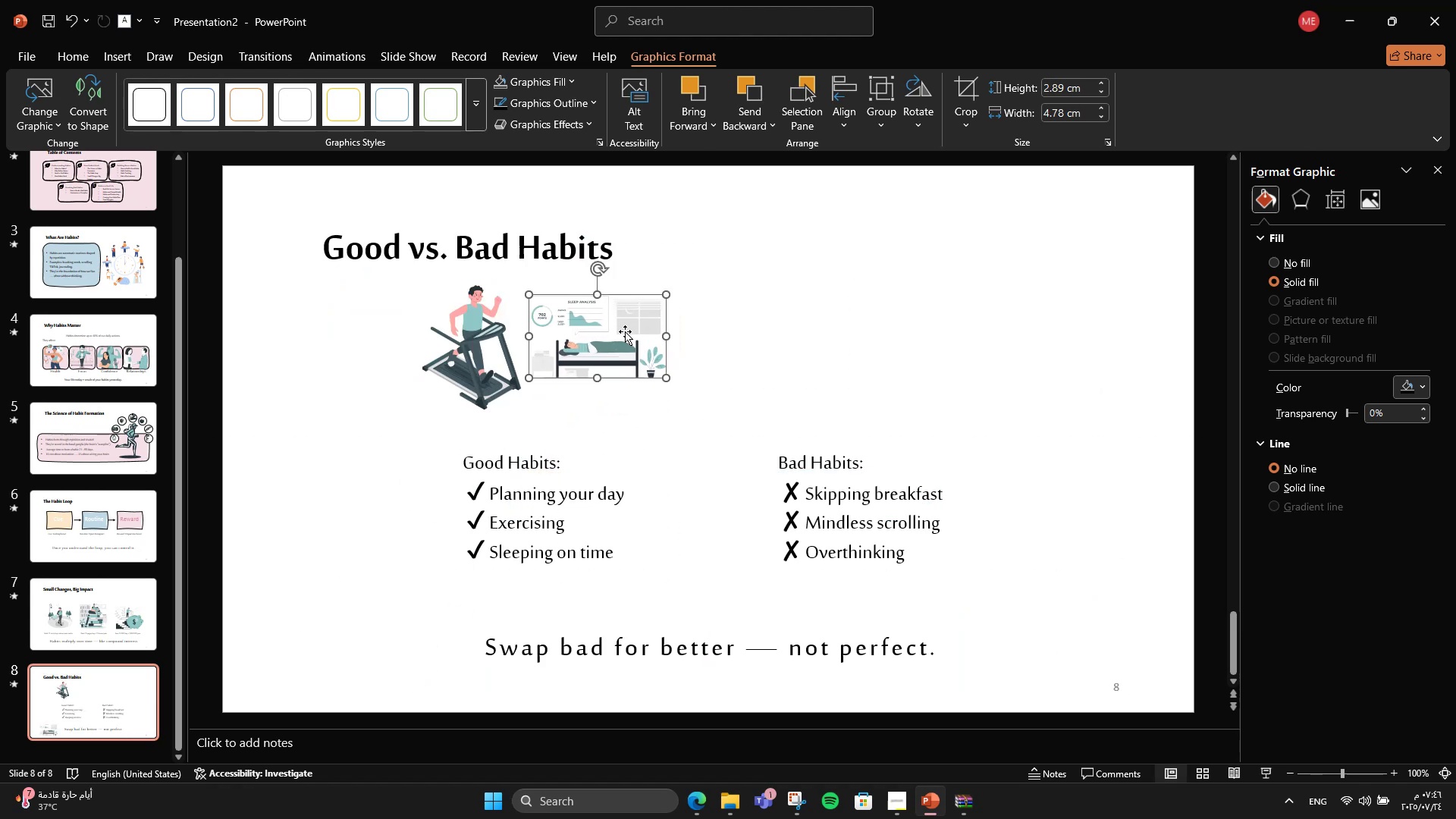 
left_click([792, 363])
 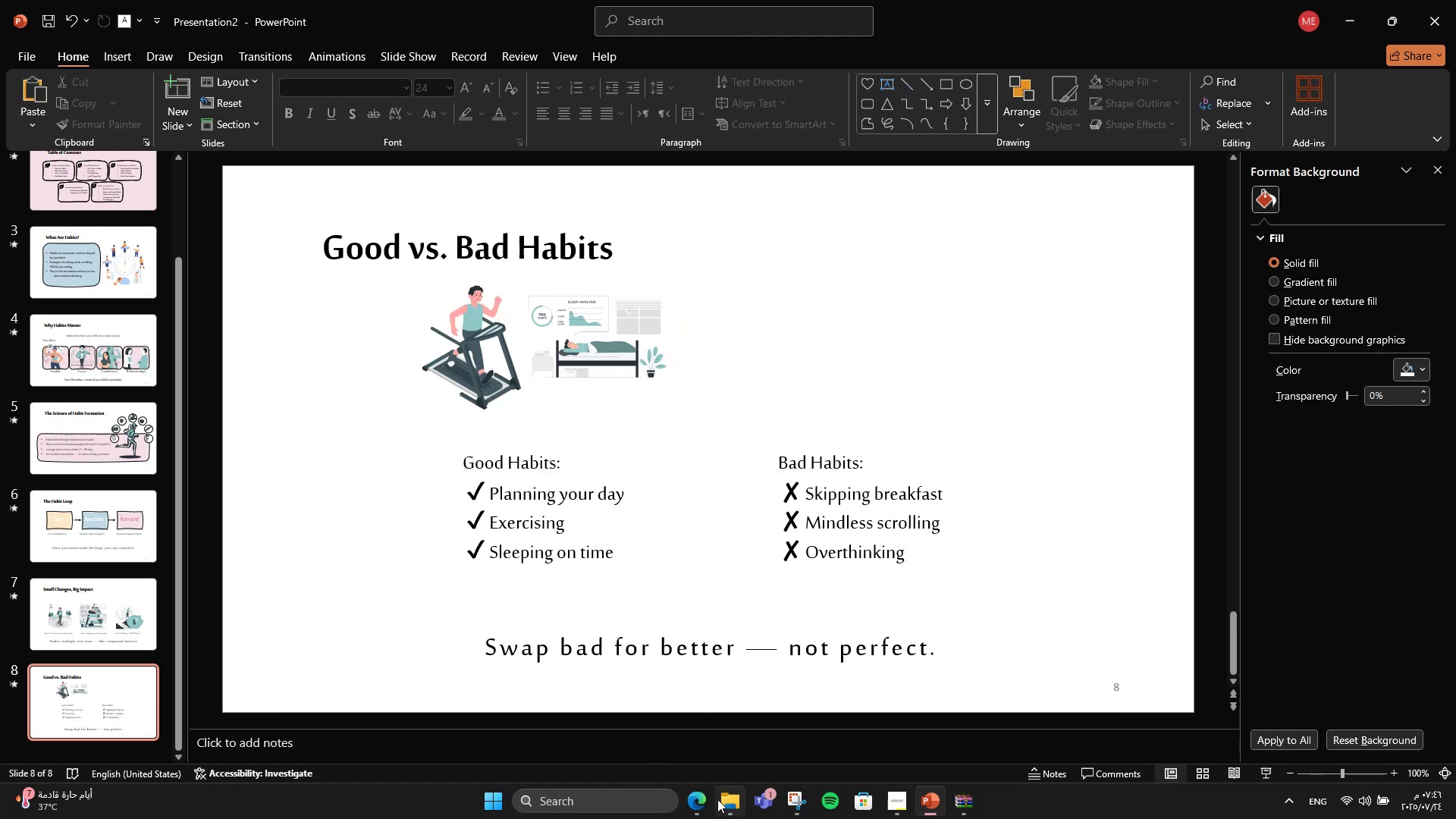 
left_click([705, 802])
 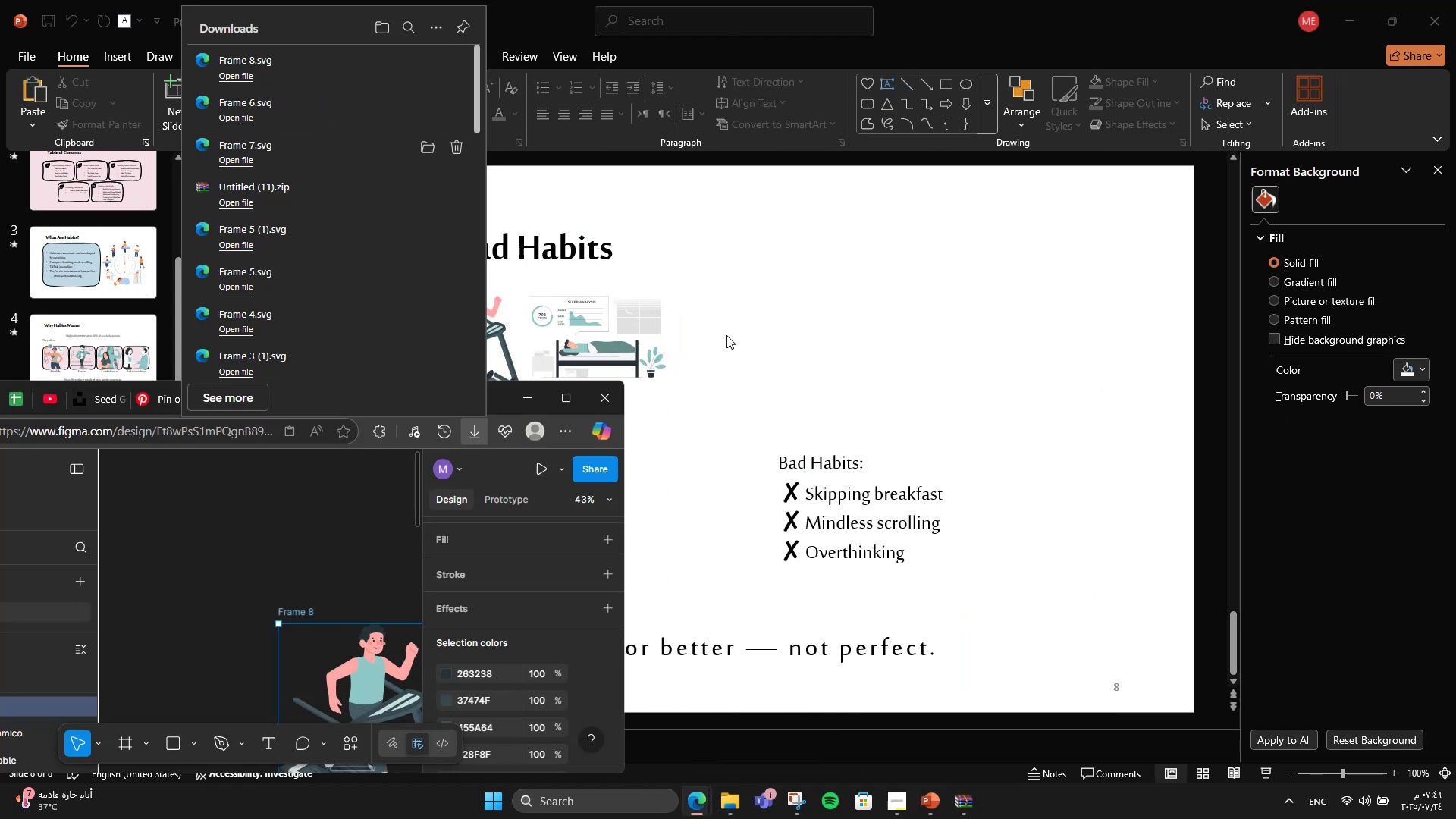 
hold_key(key=ShiftLeft, duration=1.5)
 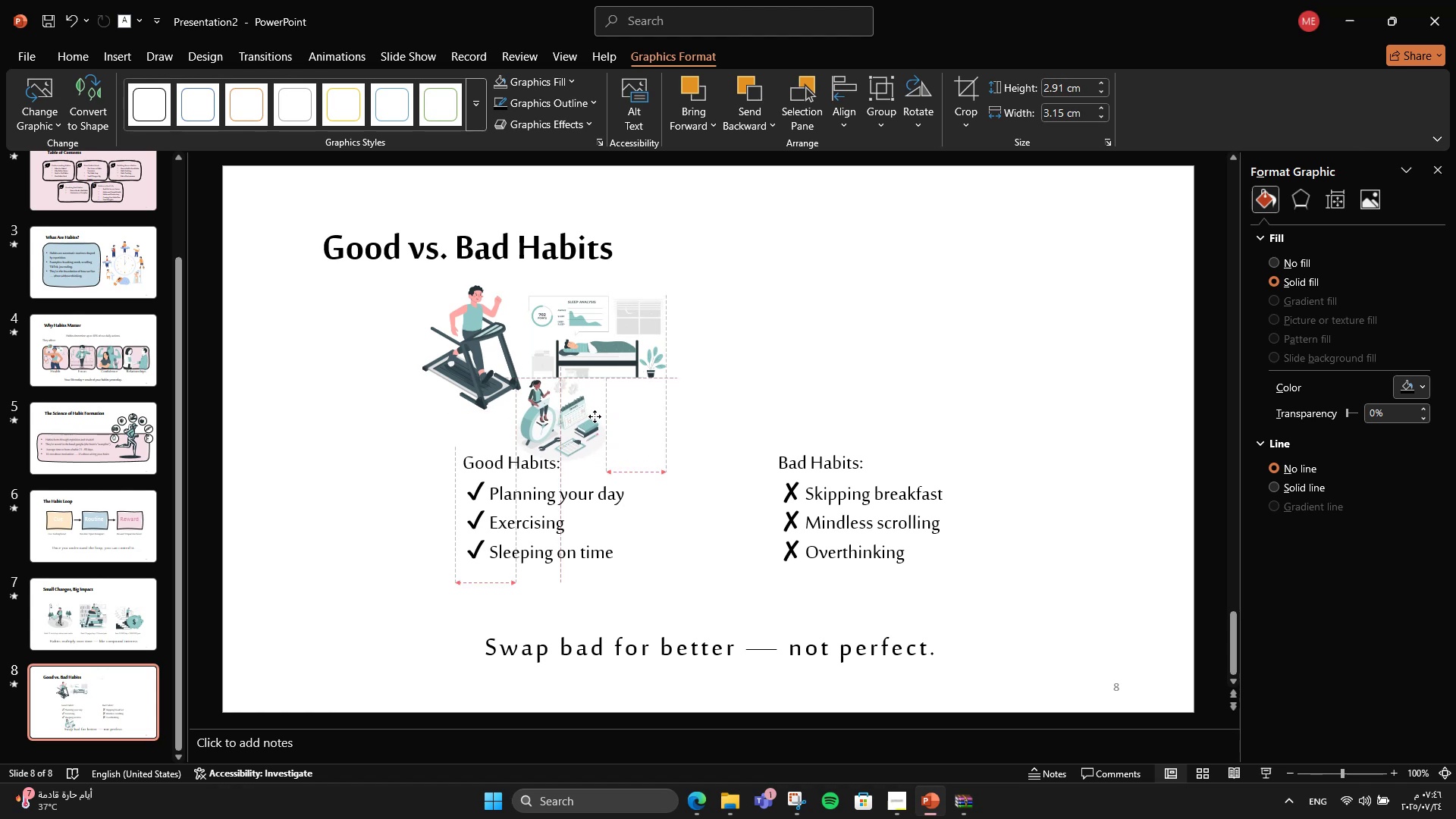 
left_click([586, 511])
 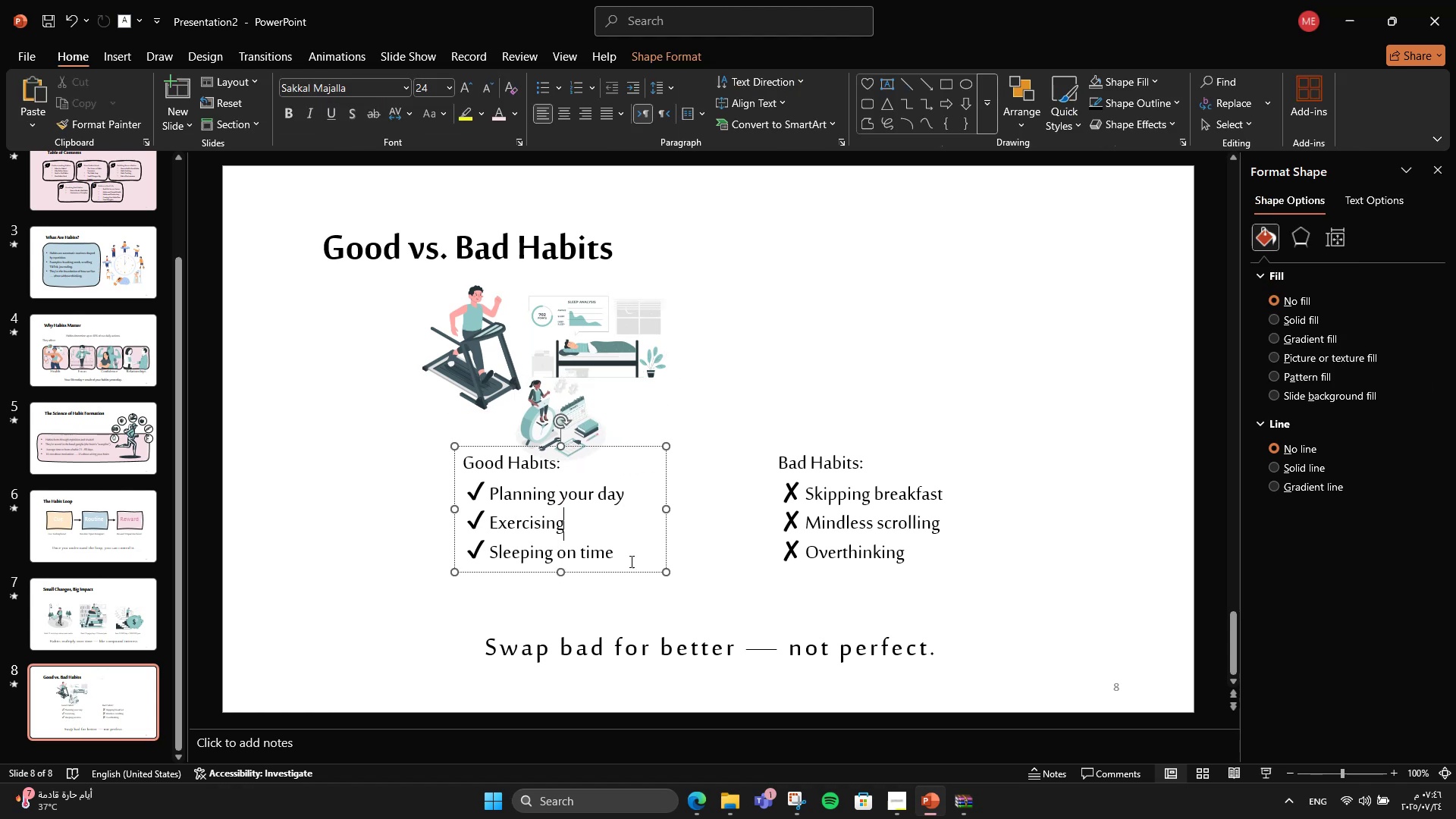 
hold_key(key=ShiftLeft, duration=0.33)
left_click([812, 489])
 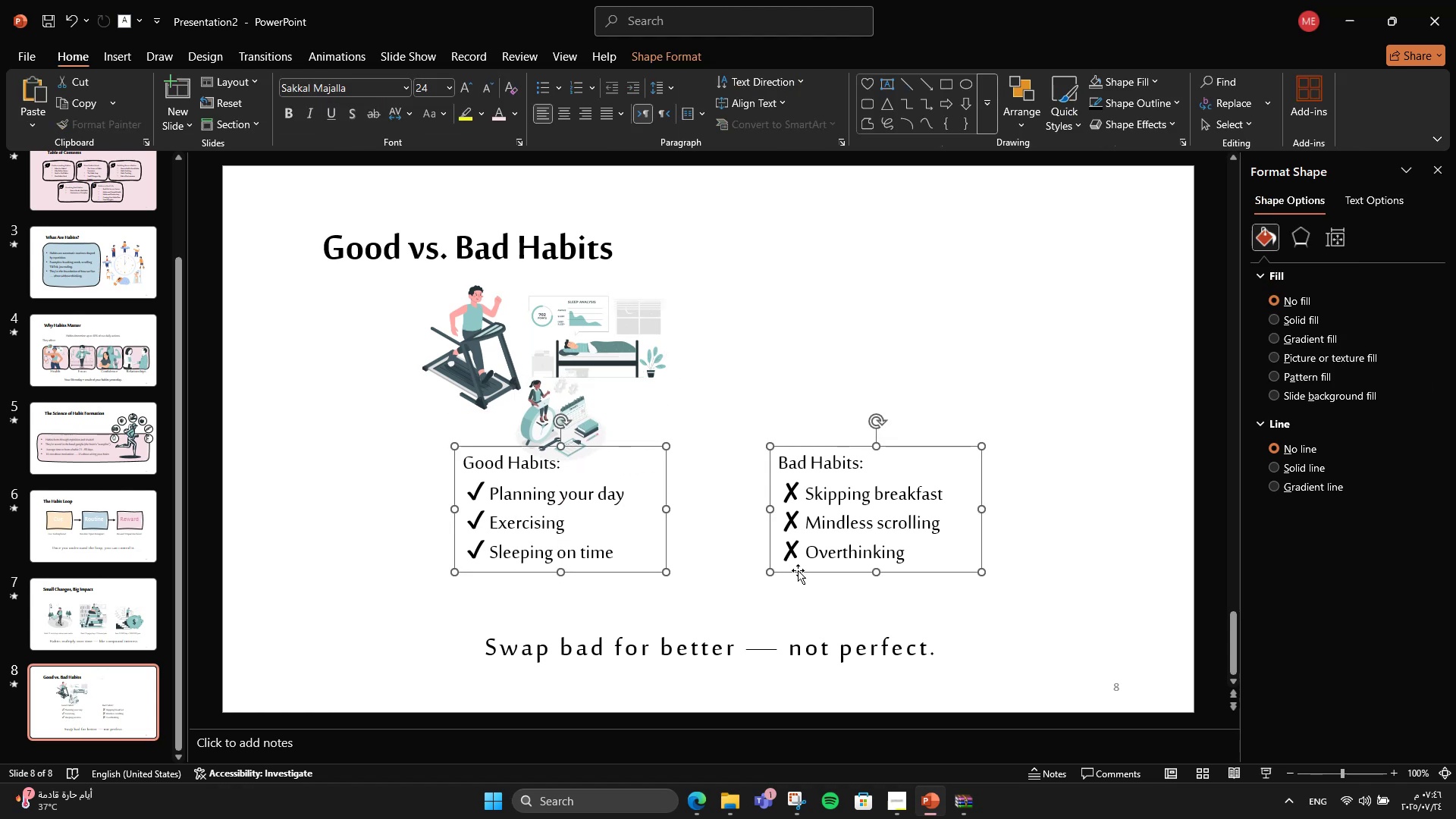 
hold_key(key=ShiftLeft, duration=0.91)
 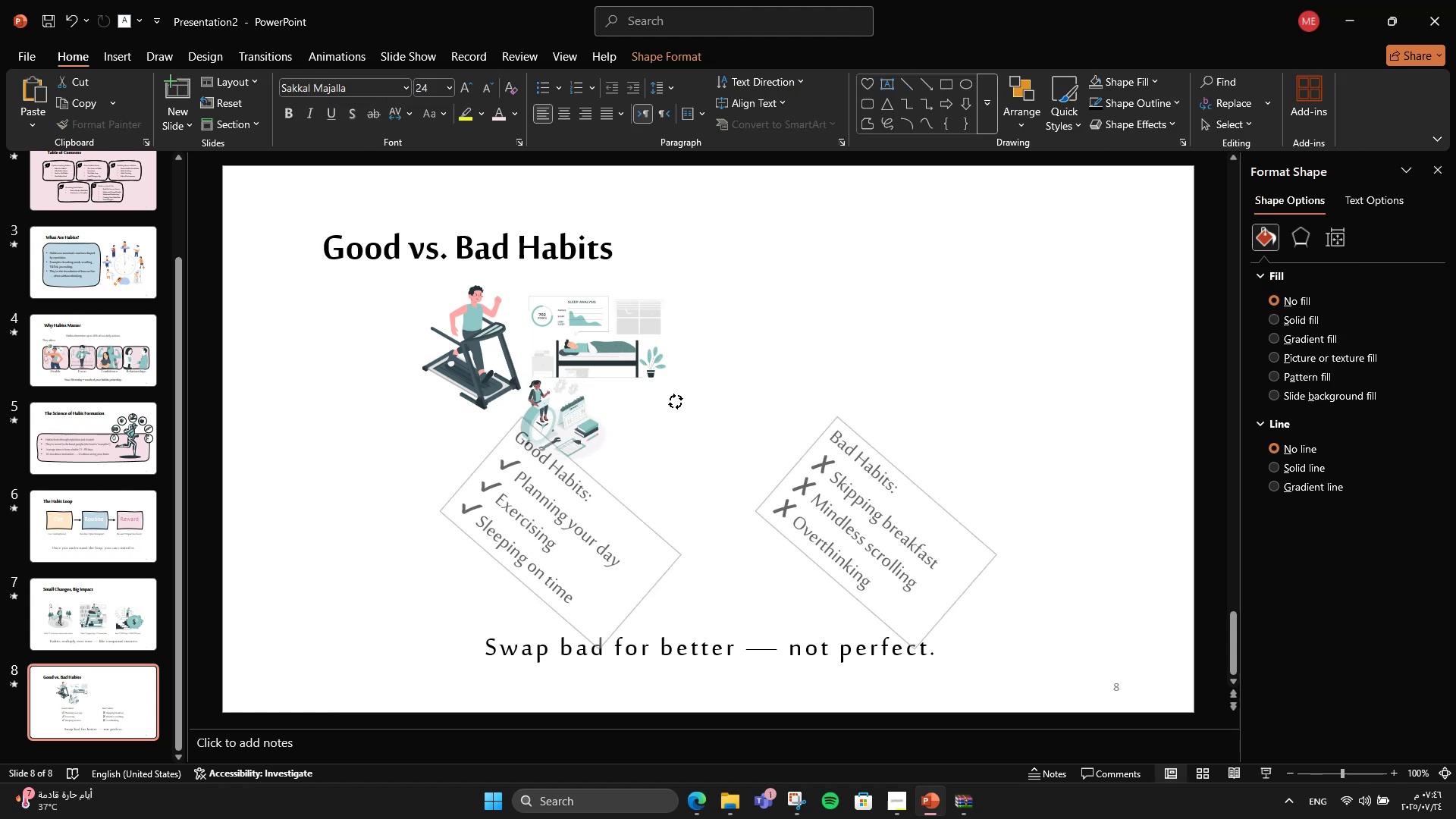 
key(Control+Z)
 